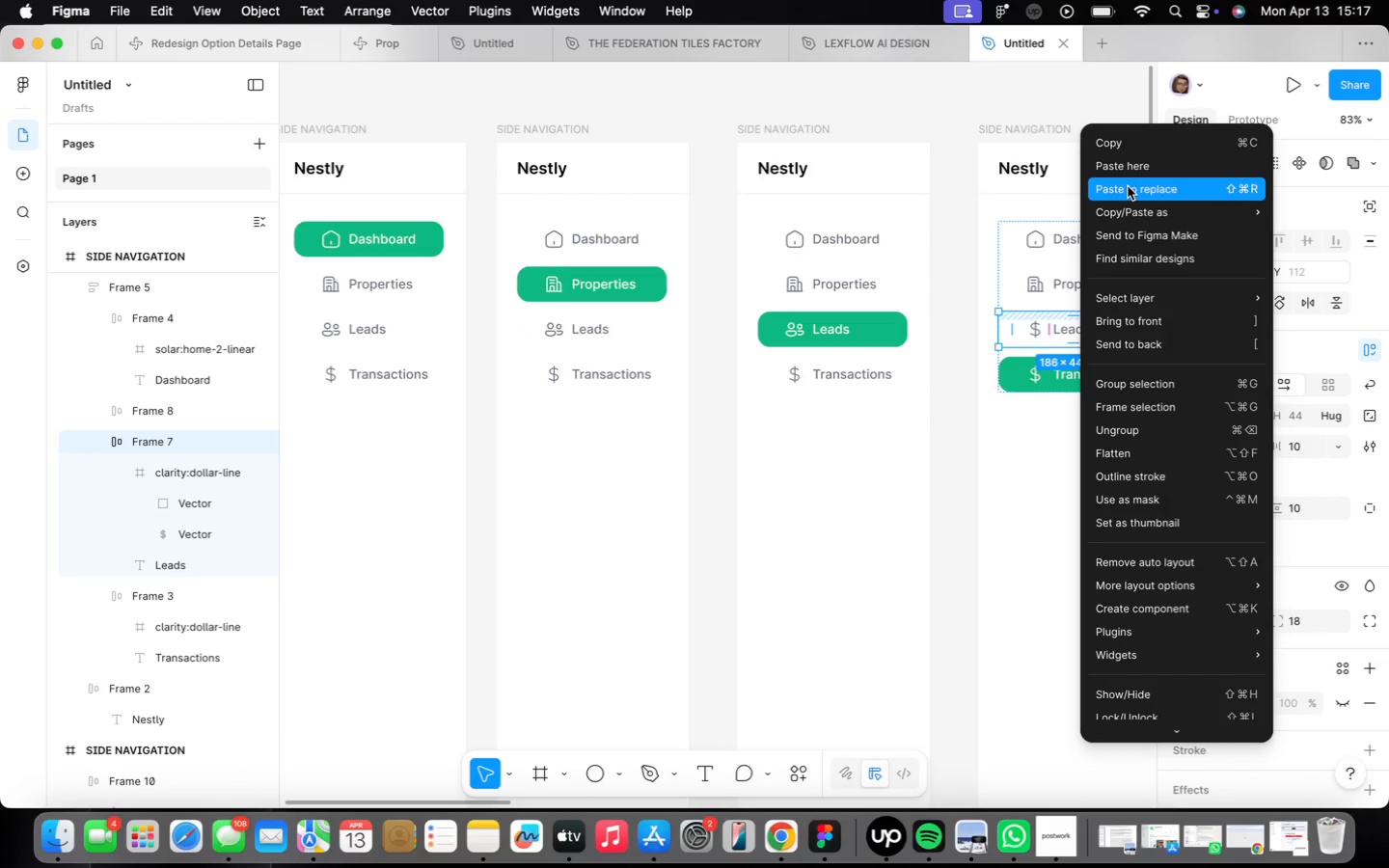 
wait(17.11)
 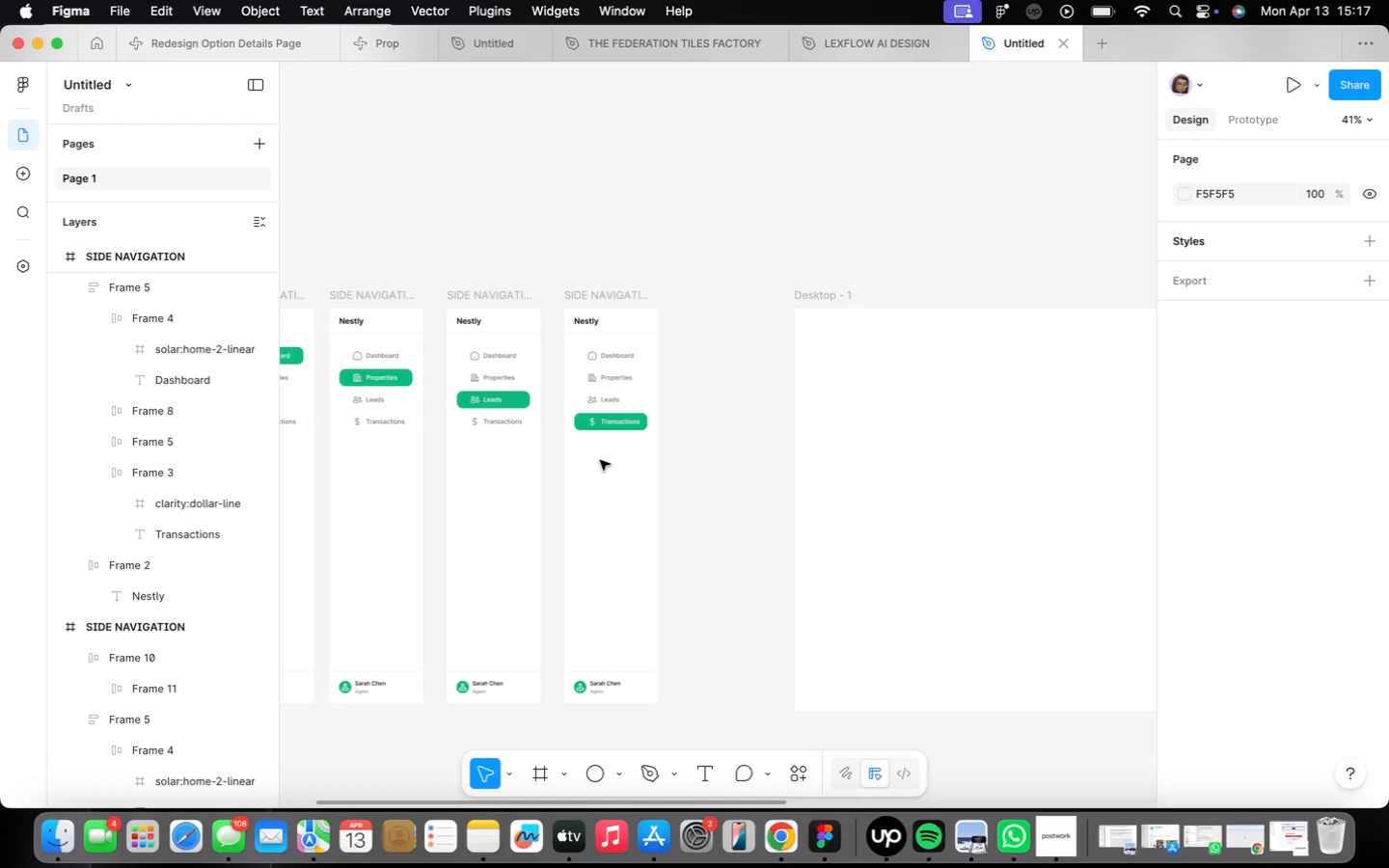 
scroll: coordinate [912, 429], scroll_direction: down, amount: 2.0
 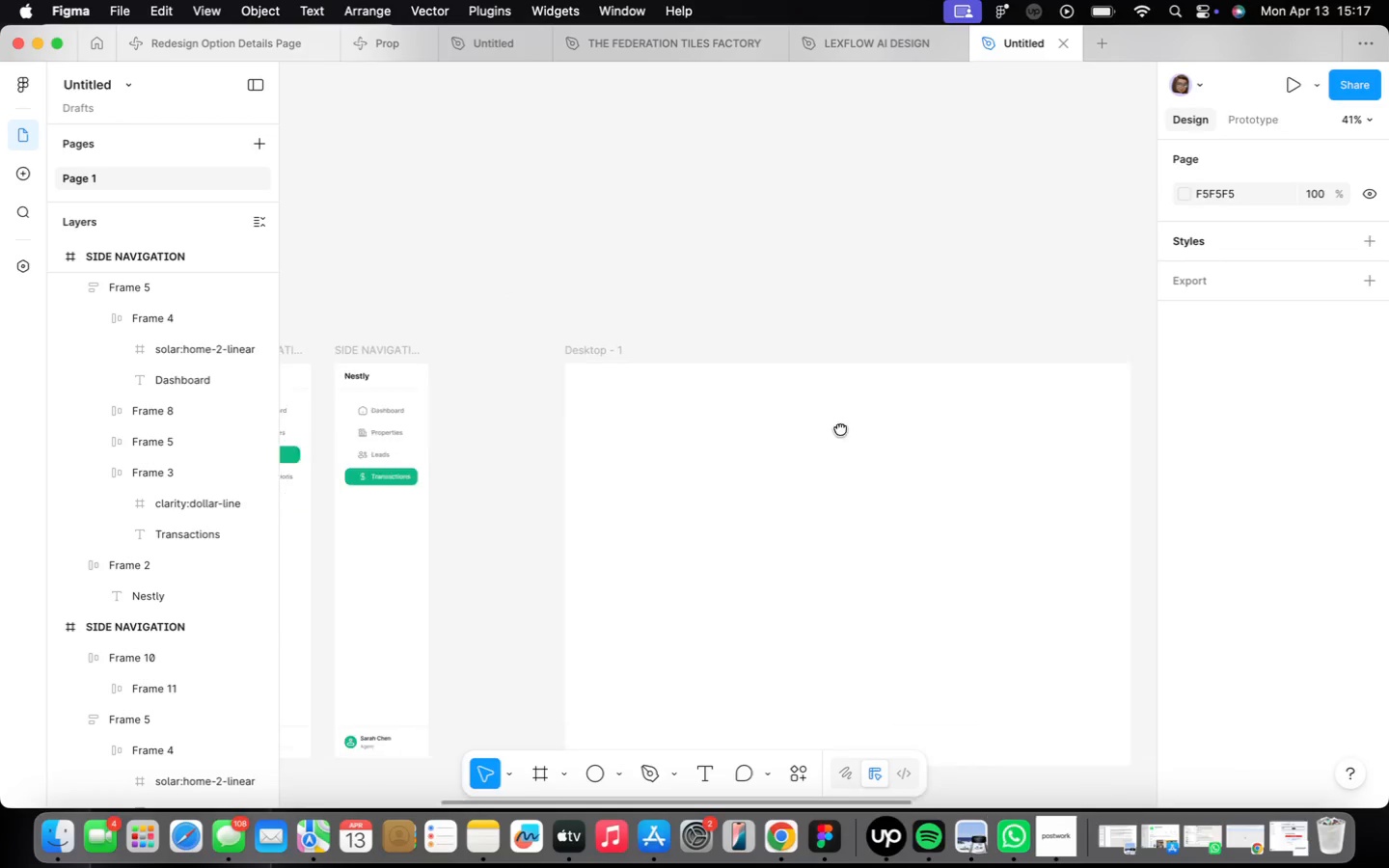 
left_click_drag(start_coordinate=[343, 205], to_coordinate=[894, 670])
 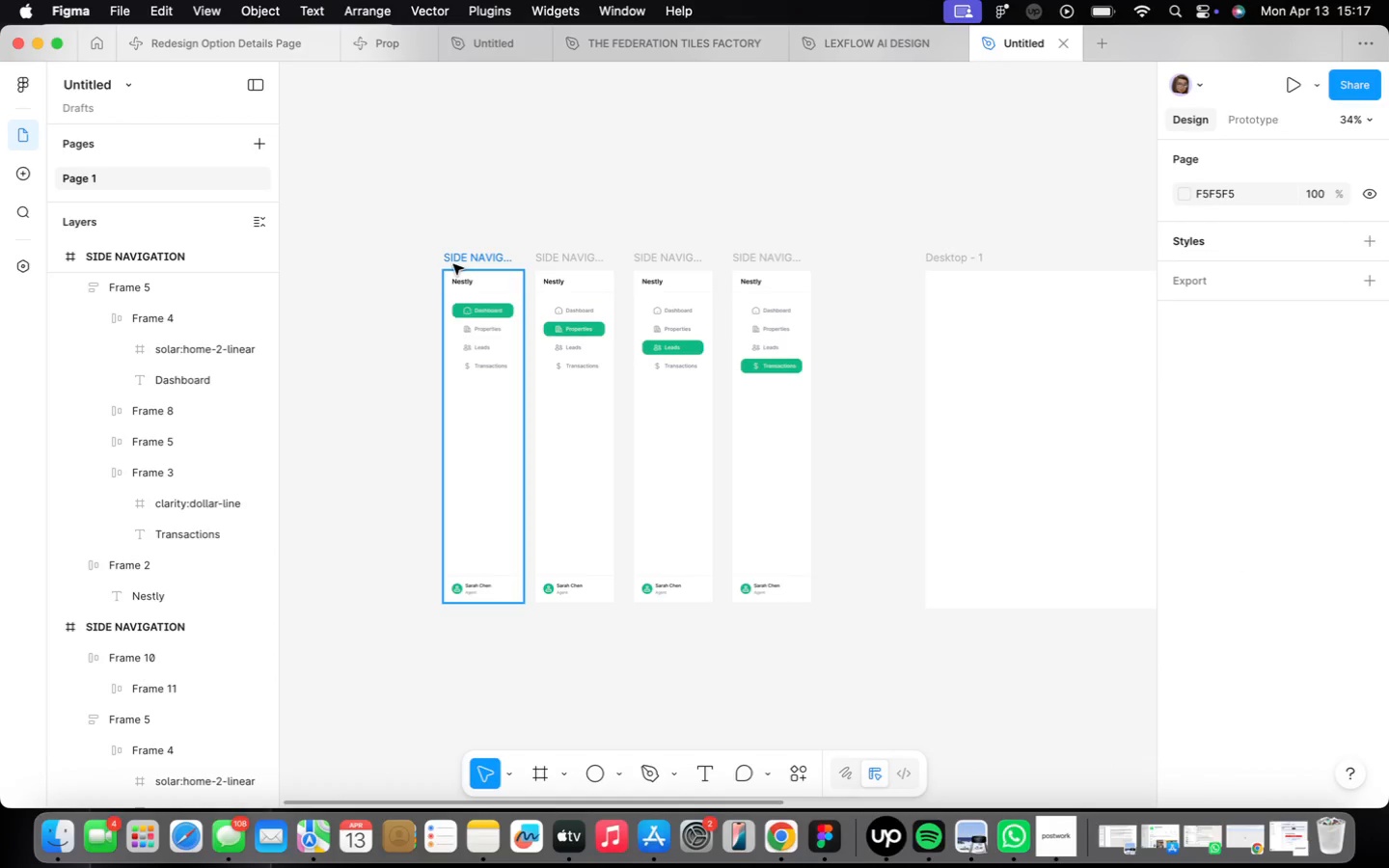 
left_click([803, 779])
 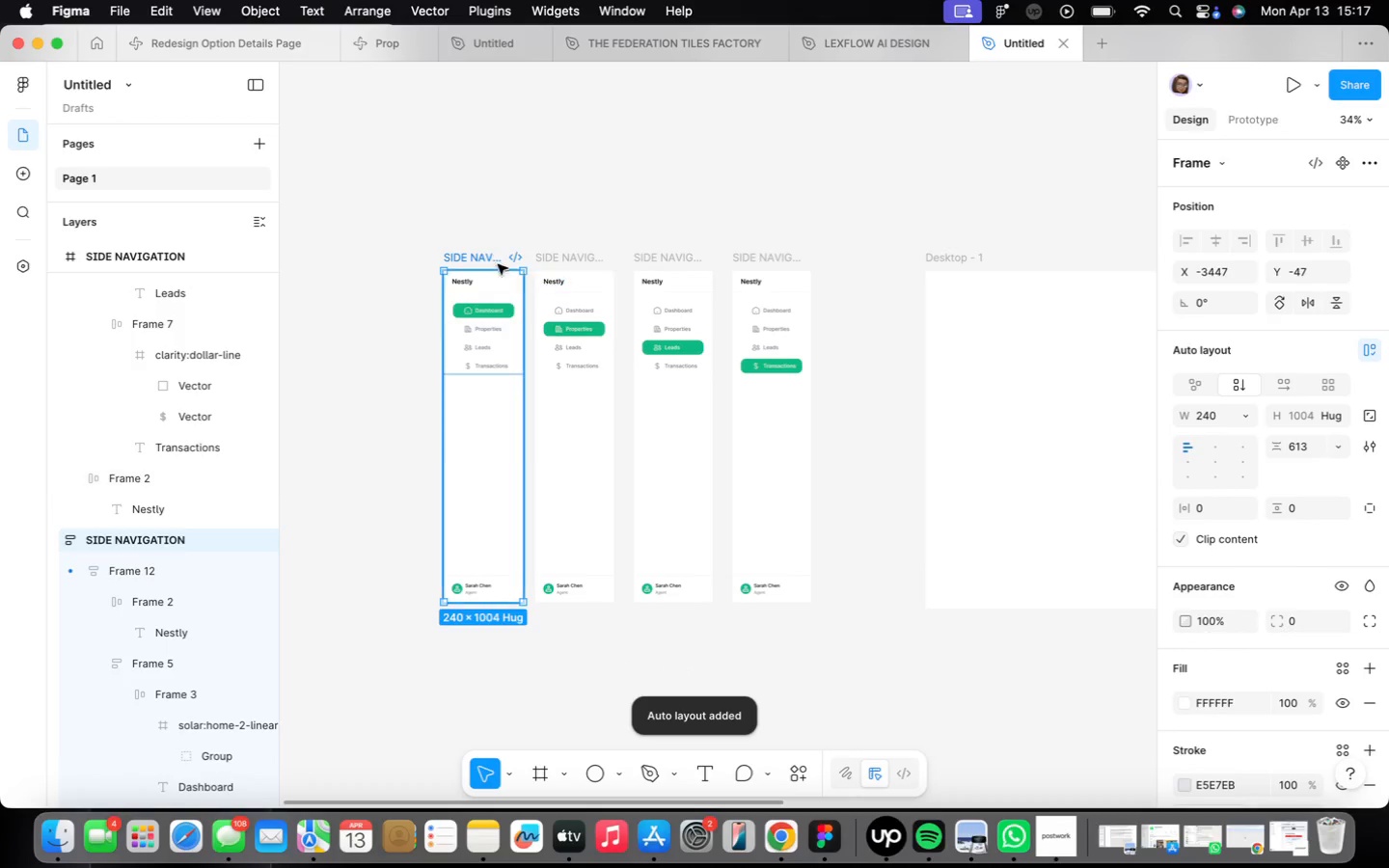 
left_click([597, 260])
 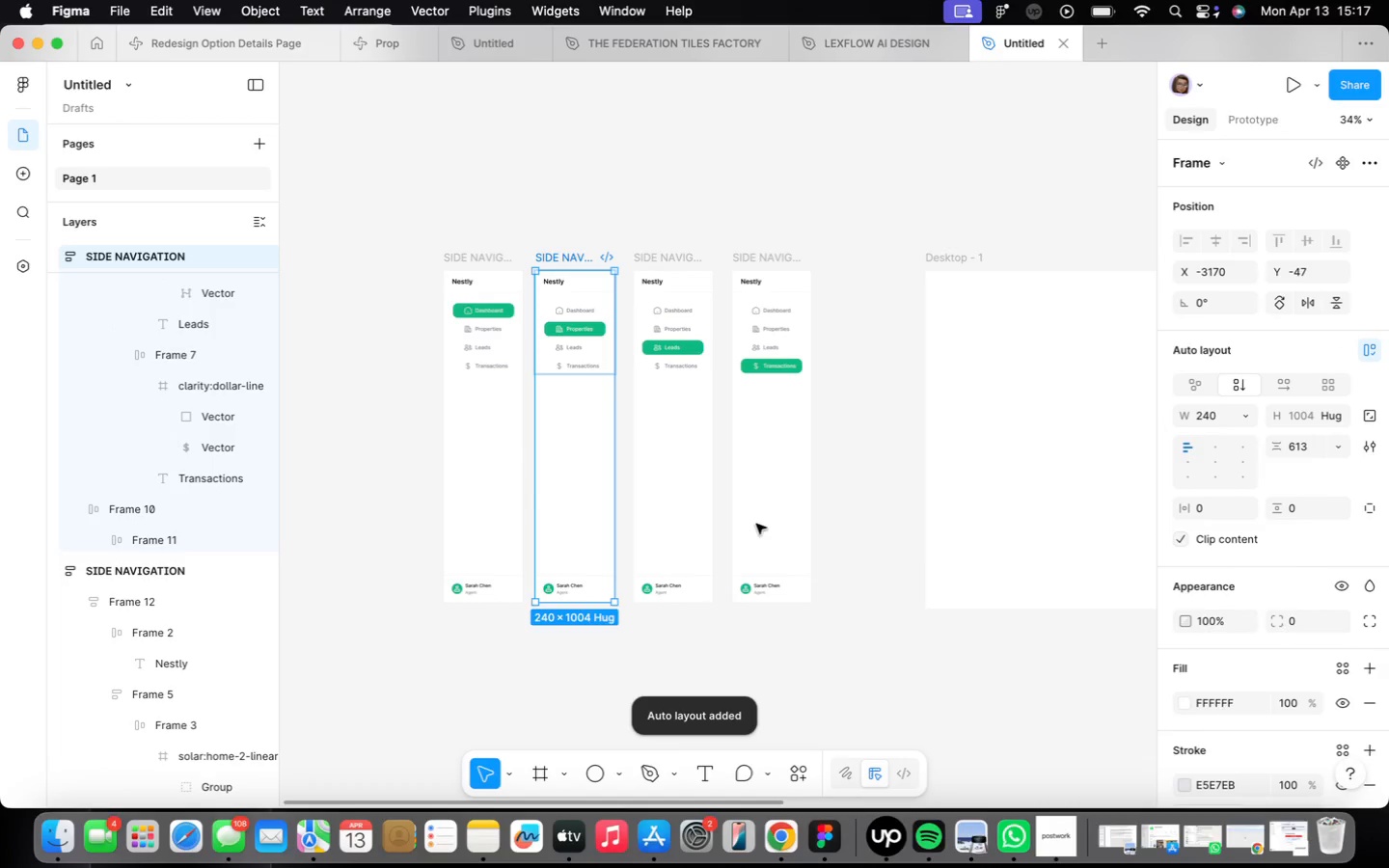 
left_click([672, 250])
 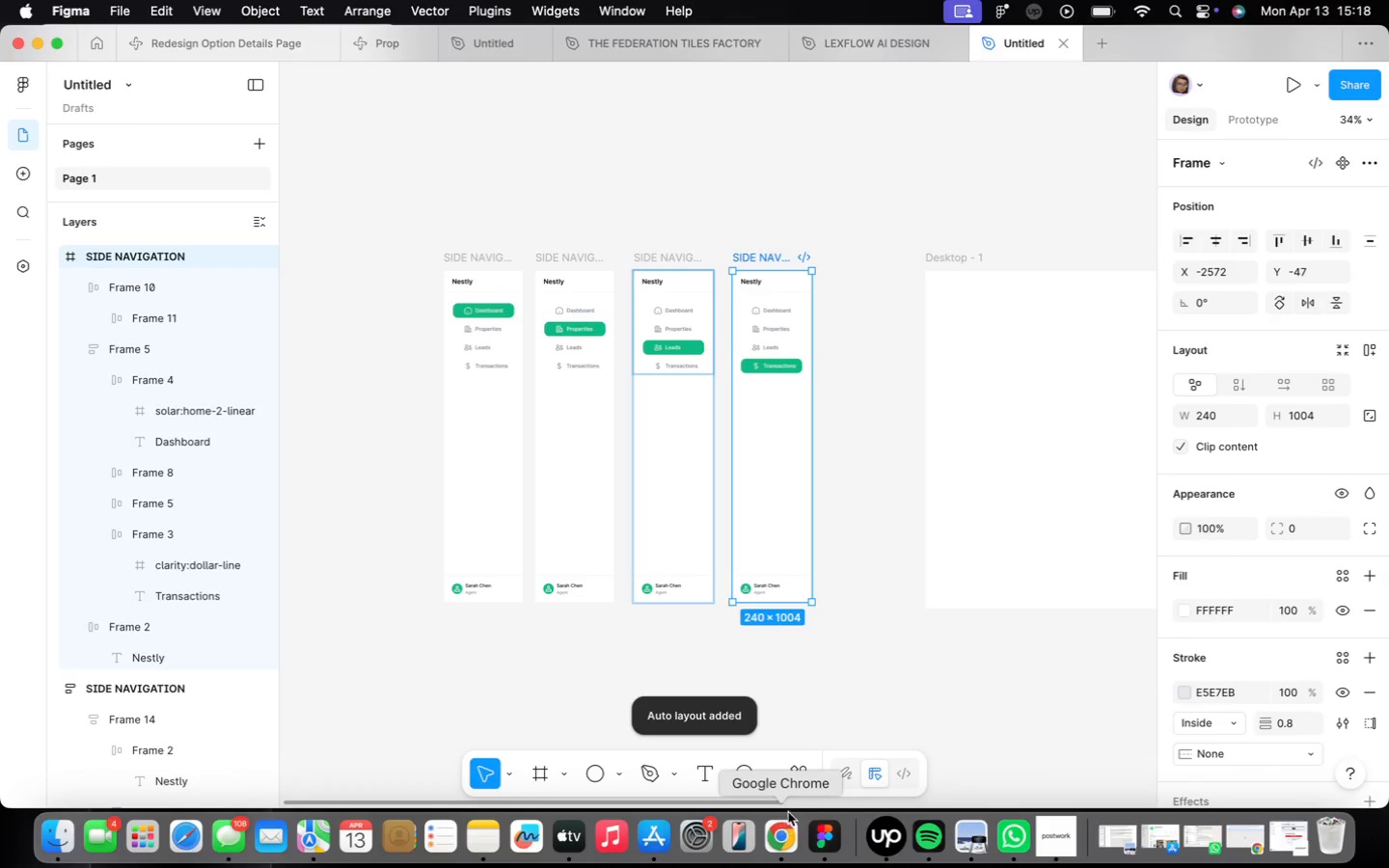 
wait(7.17)
 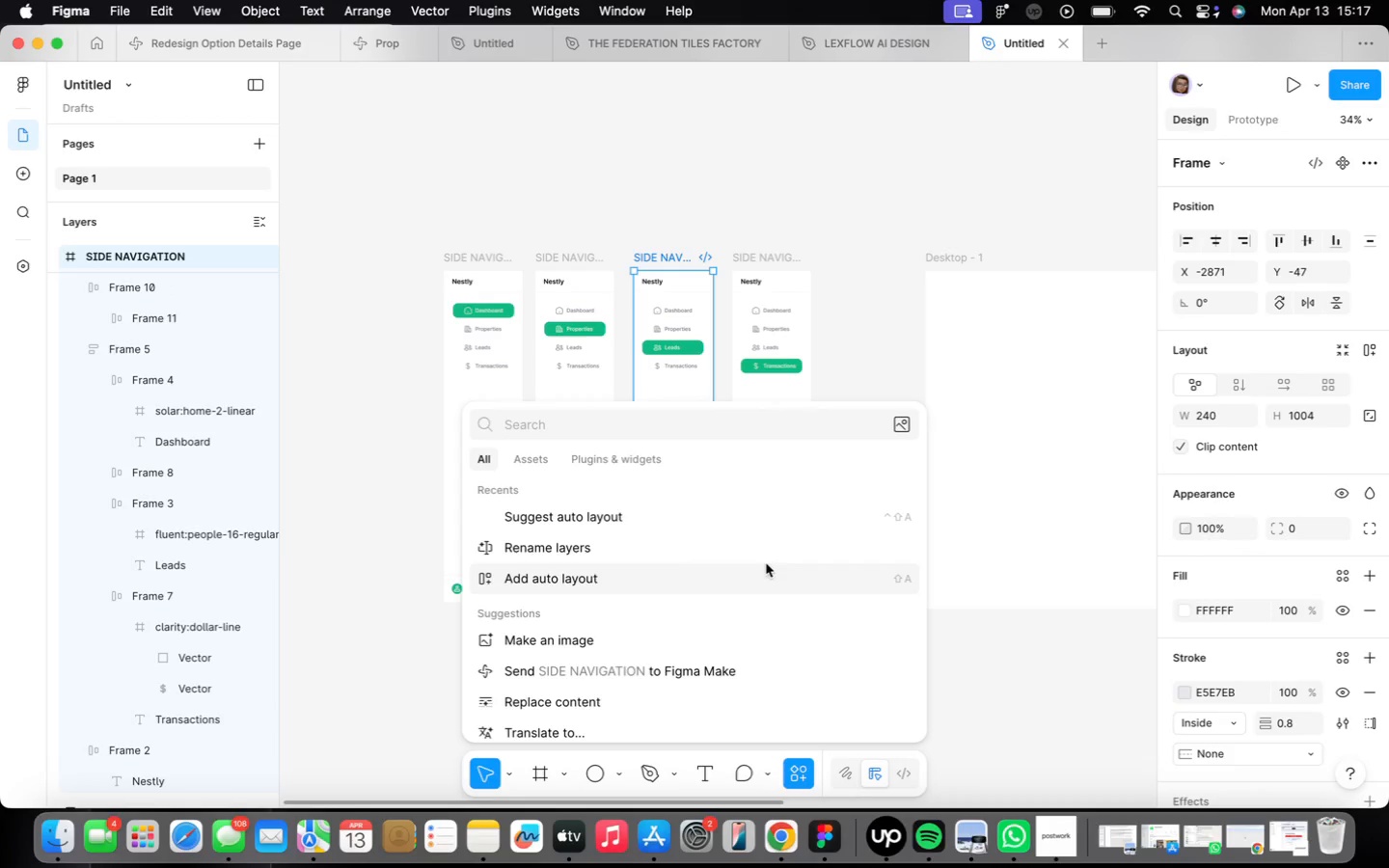 
left_click([695, 525])
 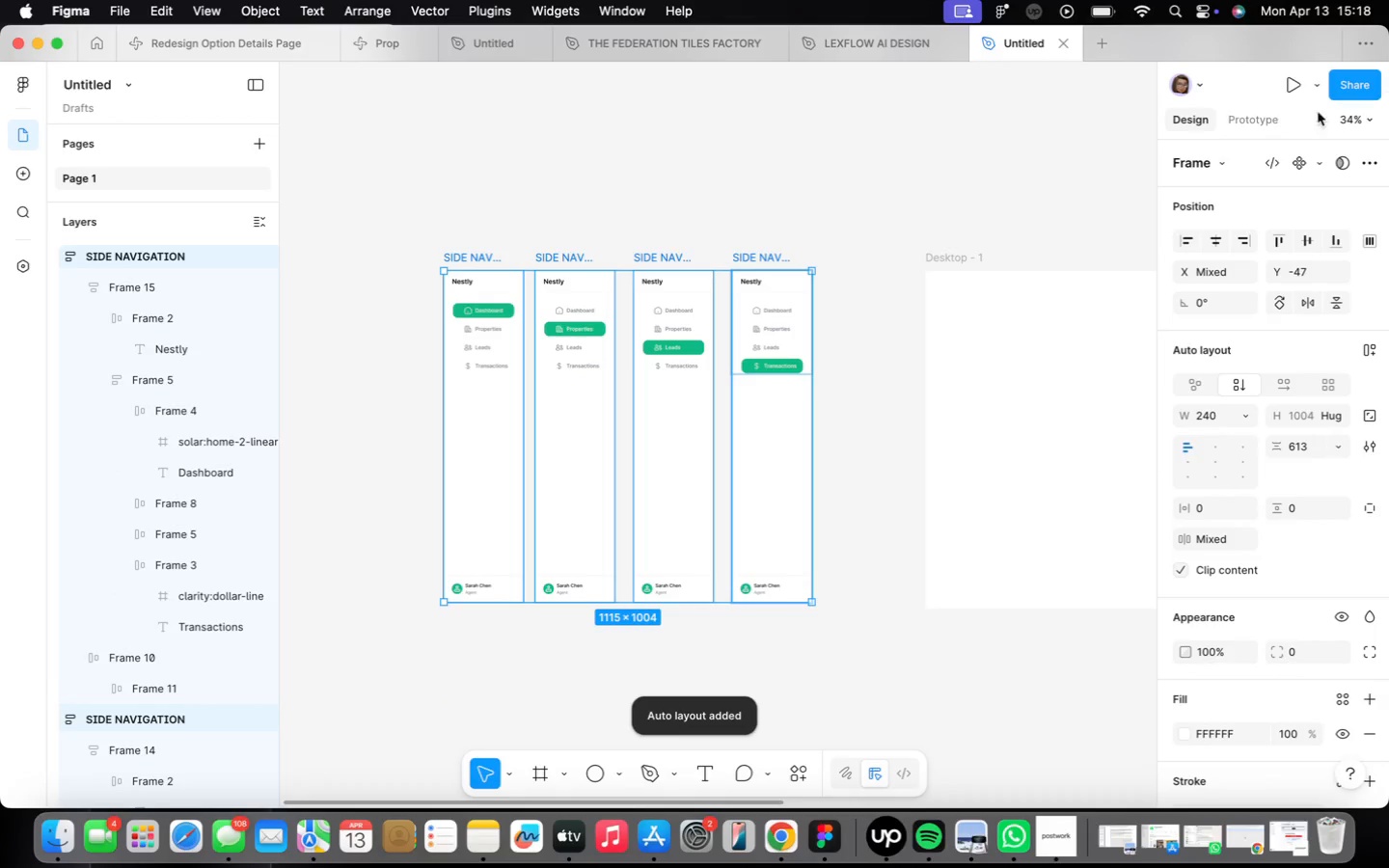 
left_click_drag(start_coordinate=[415, 217], to_coordinate=[869, 700])
 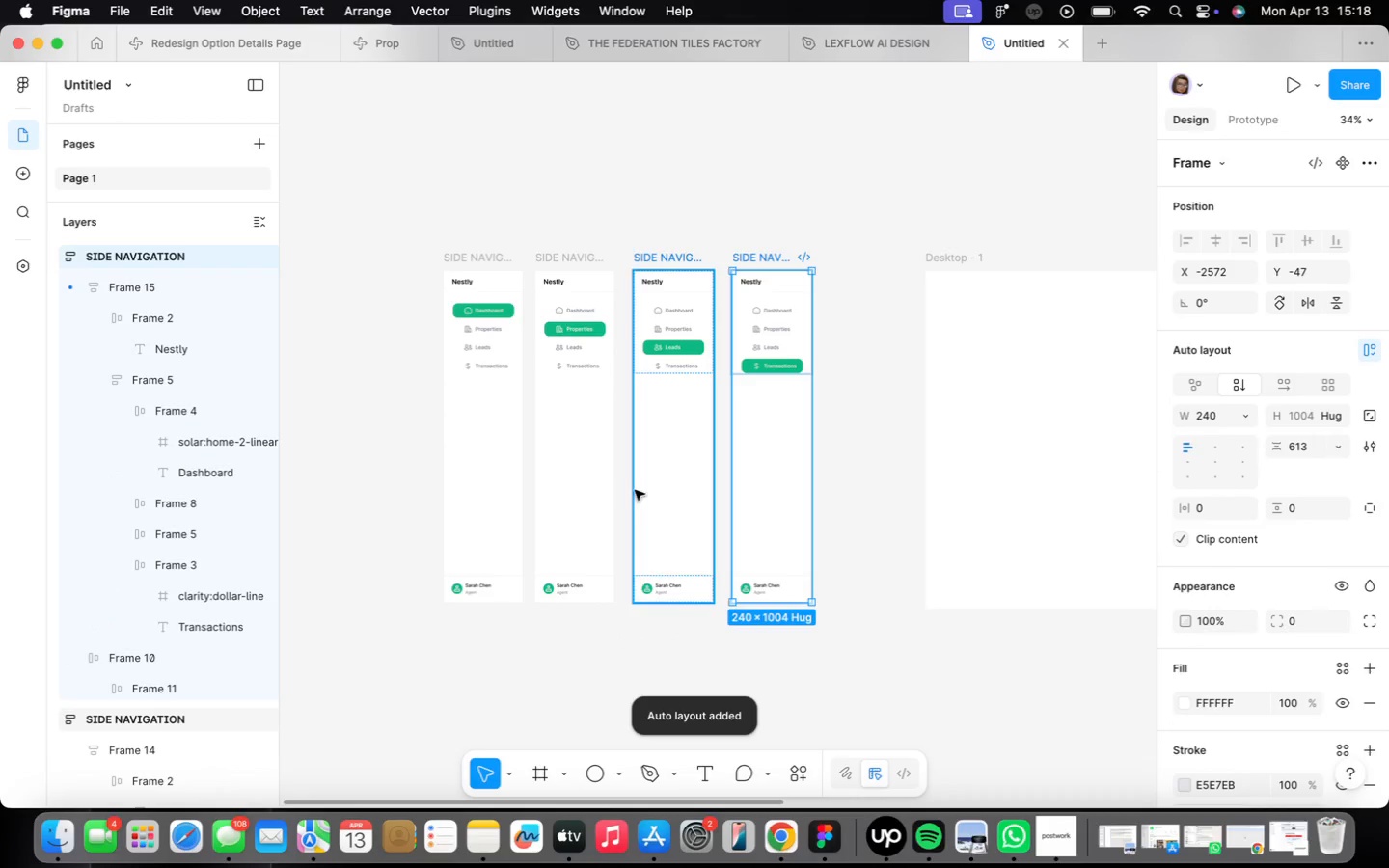 
mouse_move([1247, 244])
 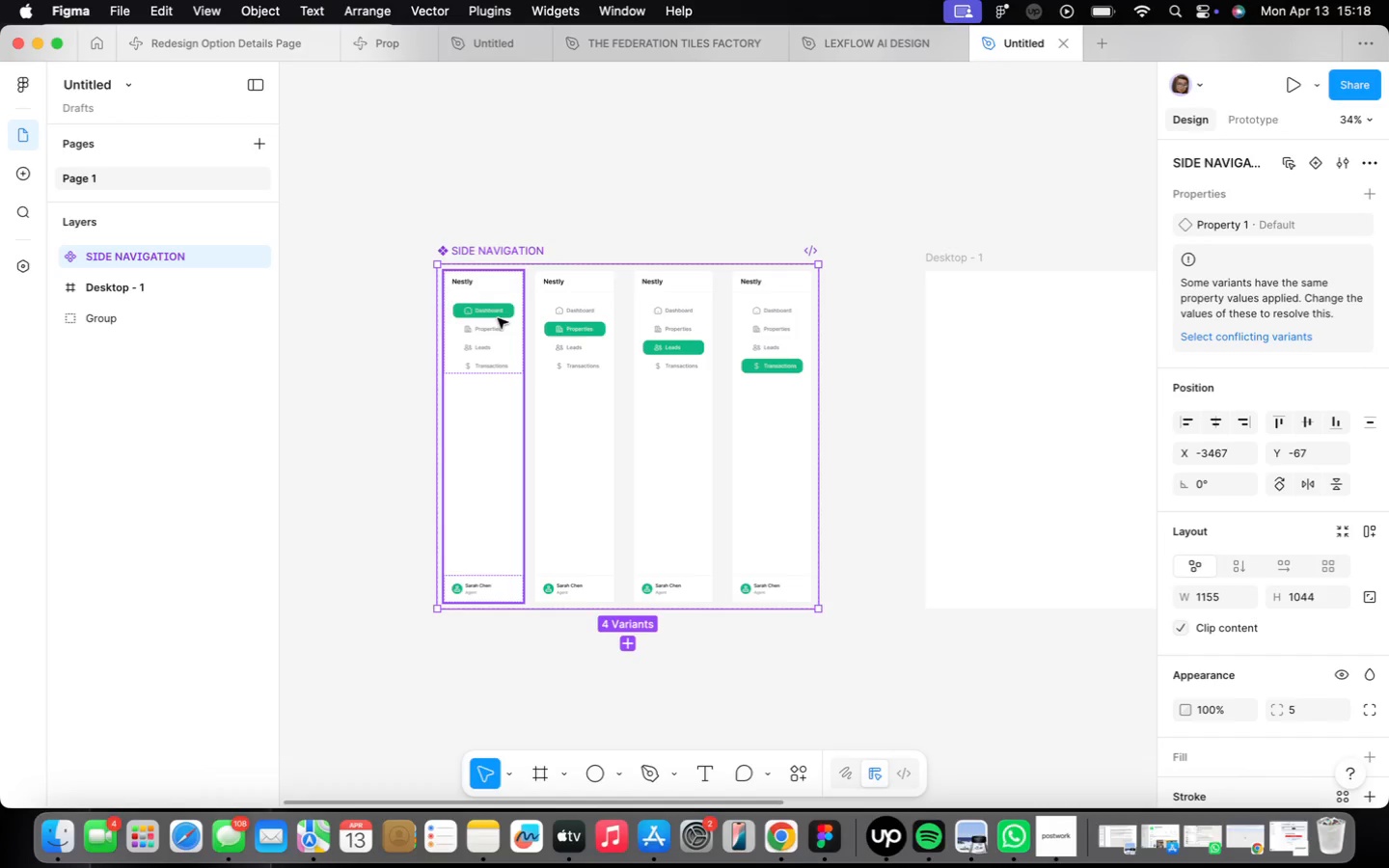 
left_click([496, 326])
 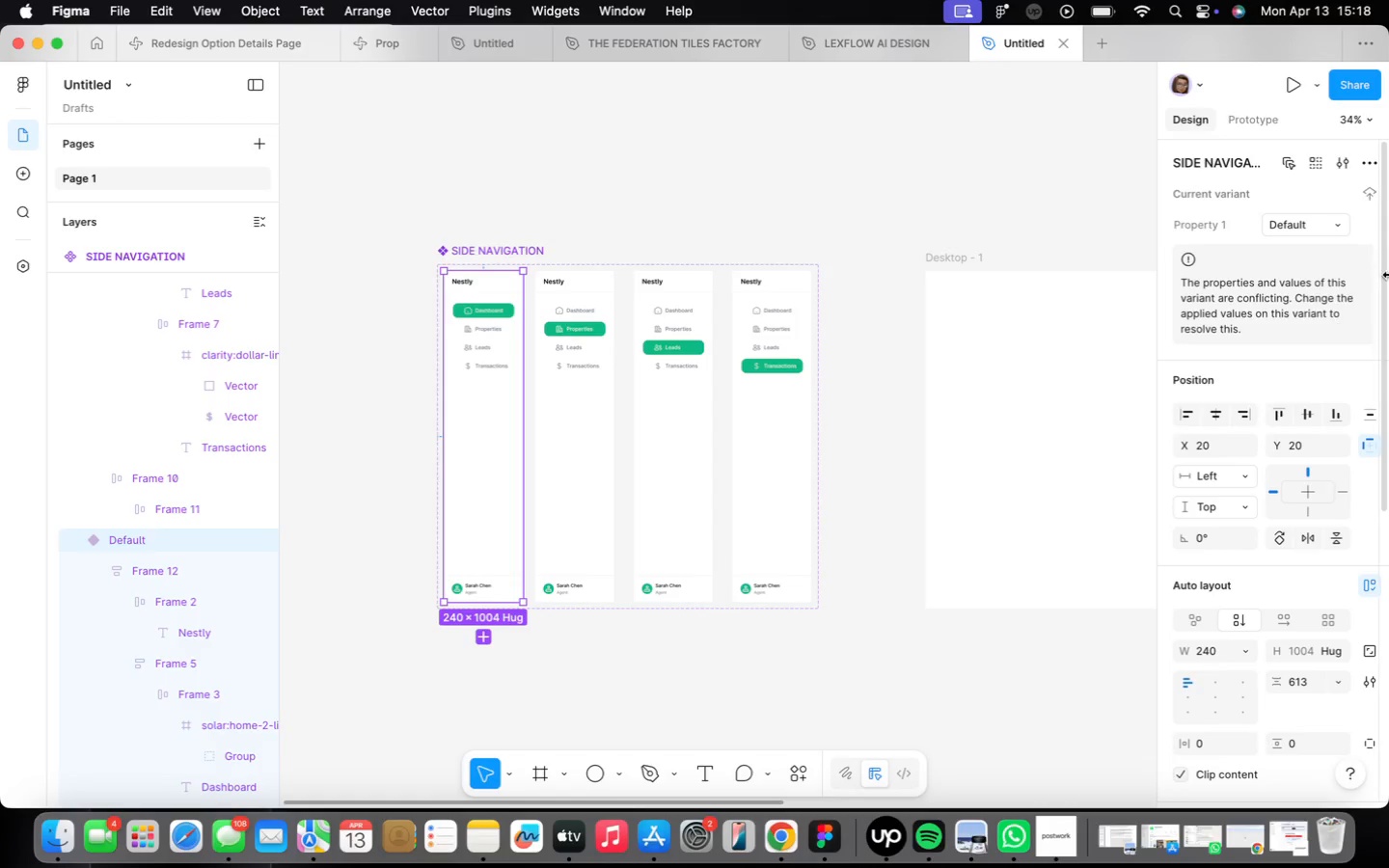 
left_click([1346, 223])
 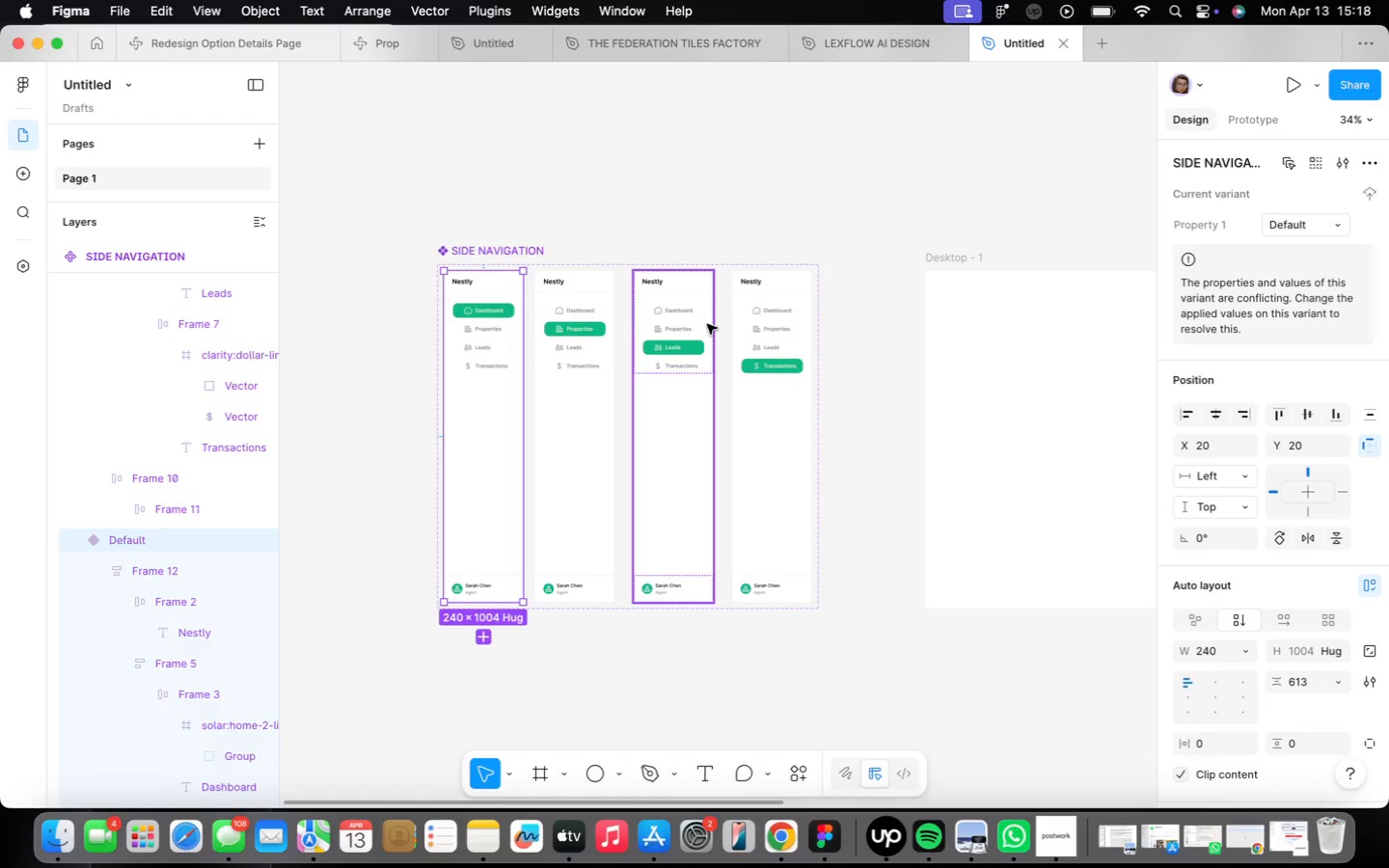 
key(Meta+CommandLeft)
 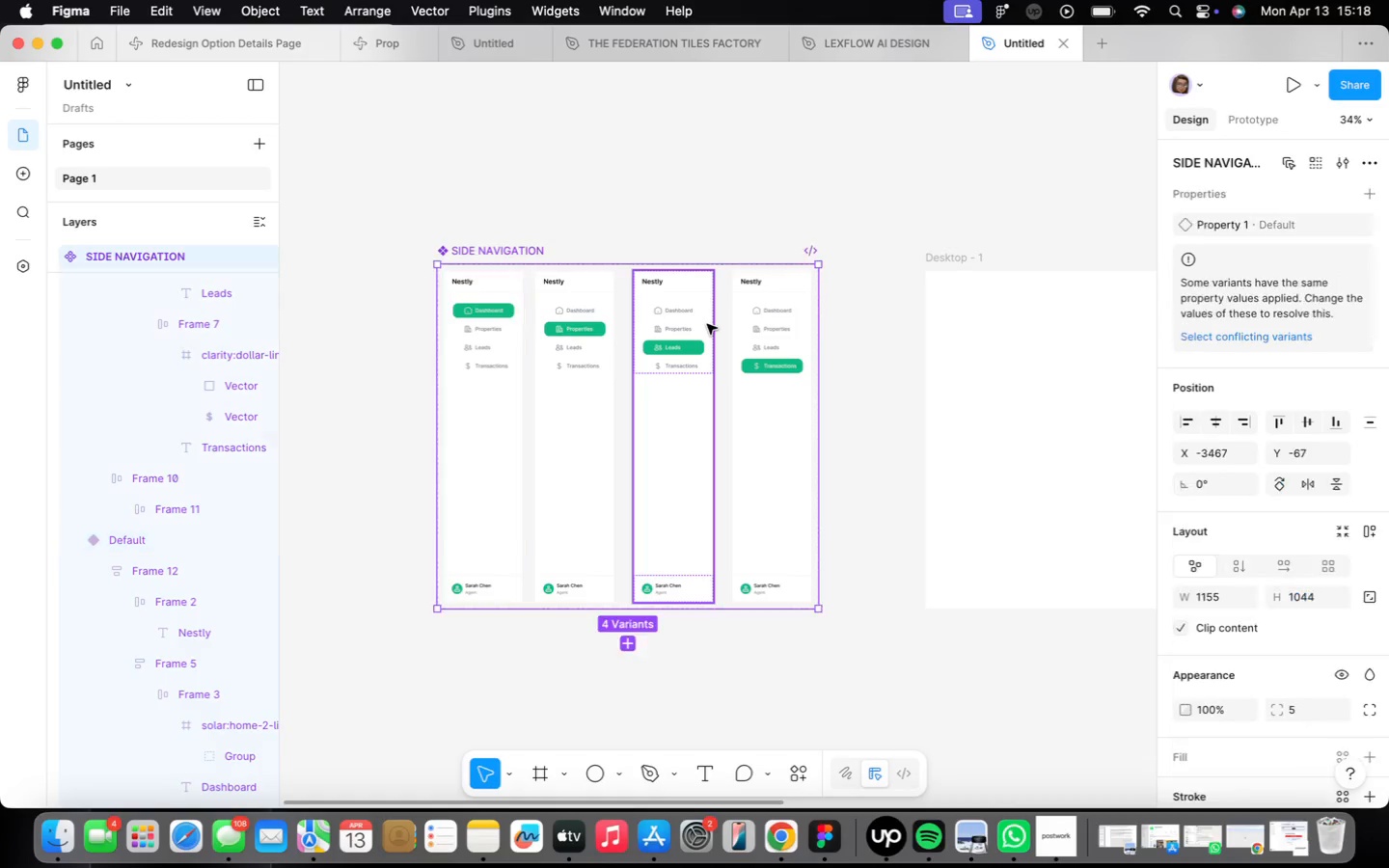 
key(Meta+Z)
 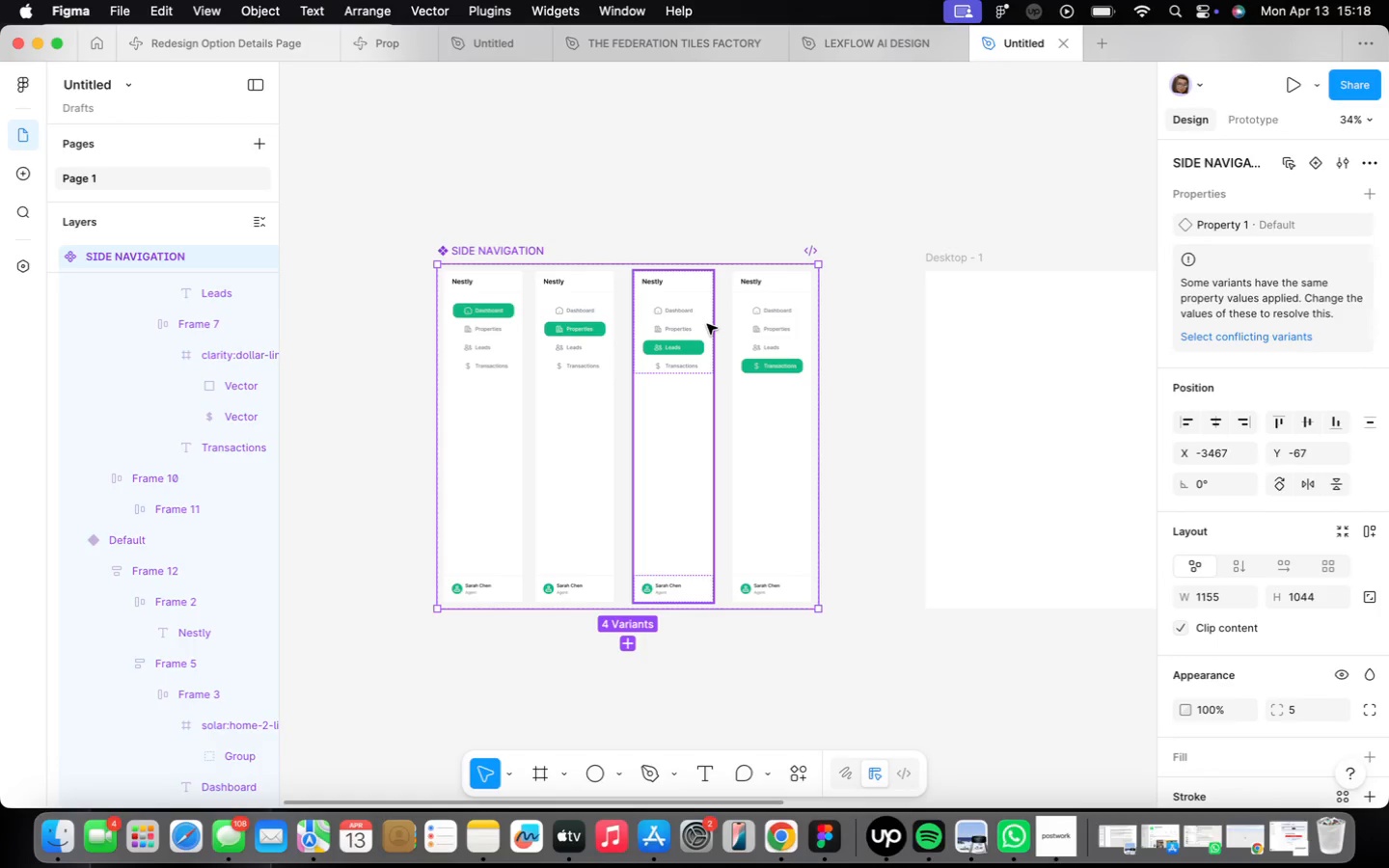 
key(Meta+CommandLeft)
 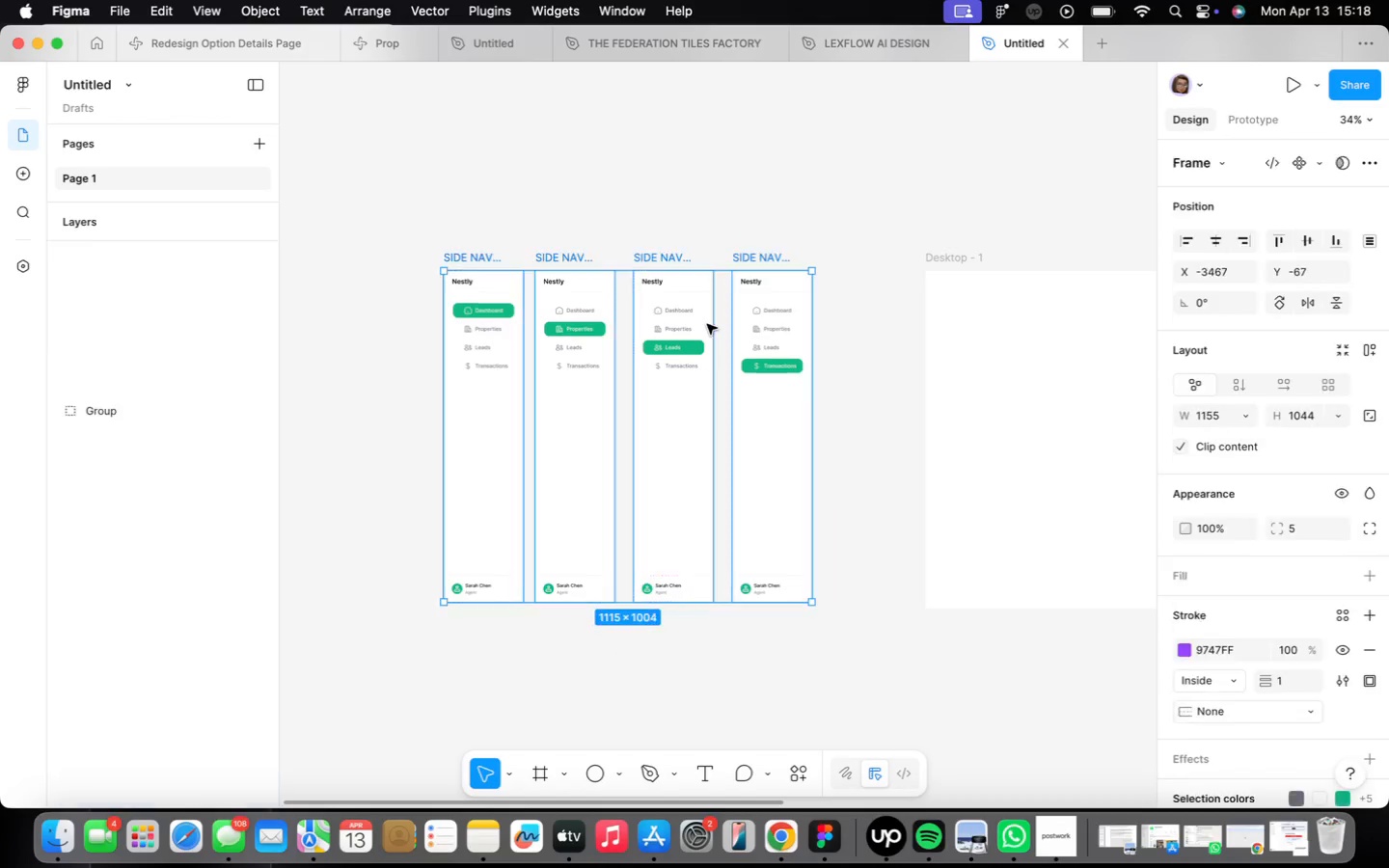 
key(Meta+Z)
 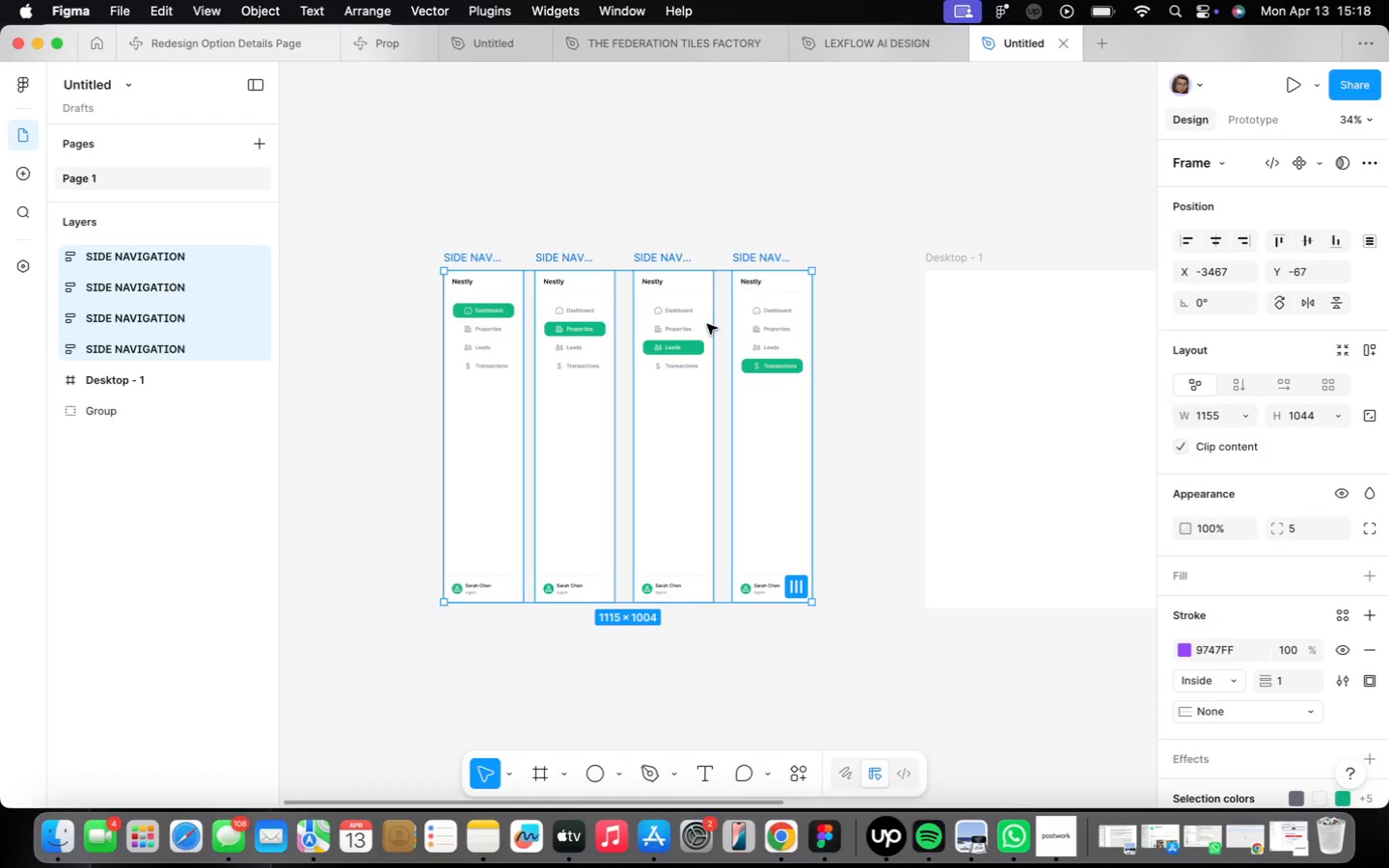 
left_click([491, 270])
 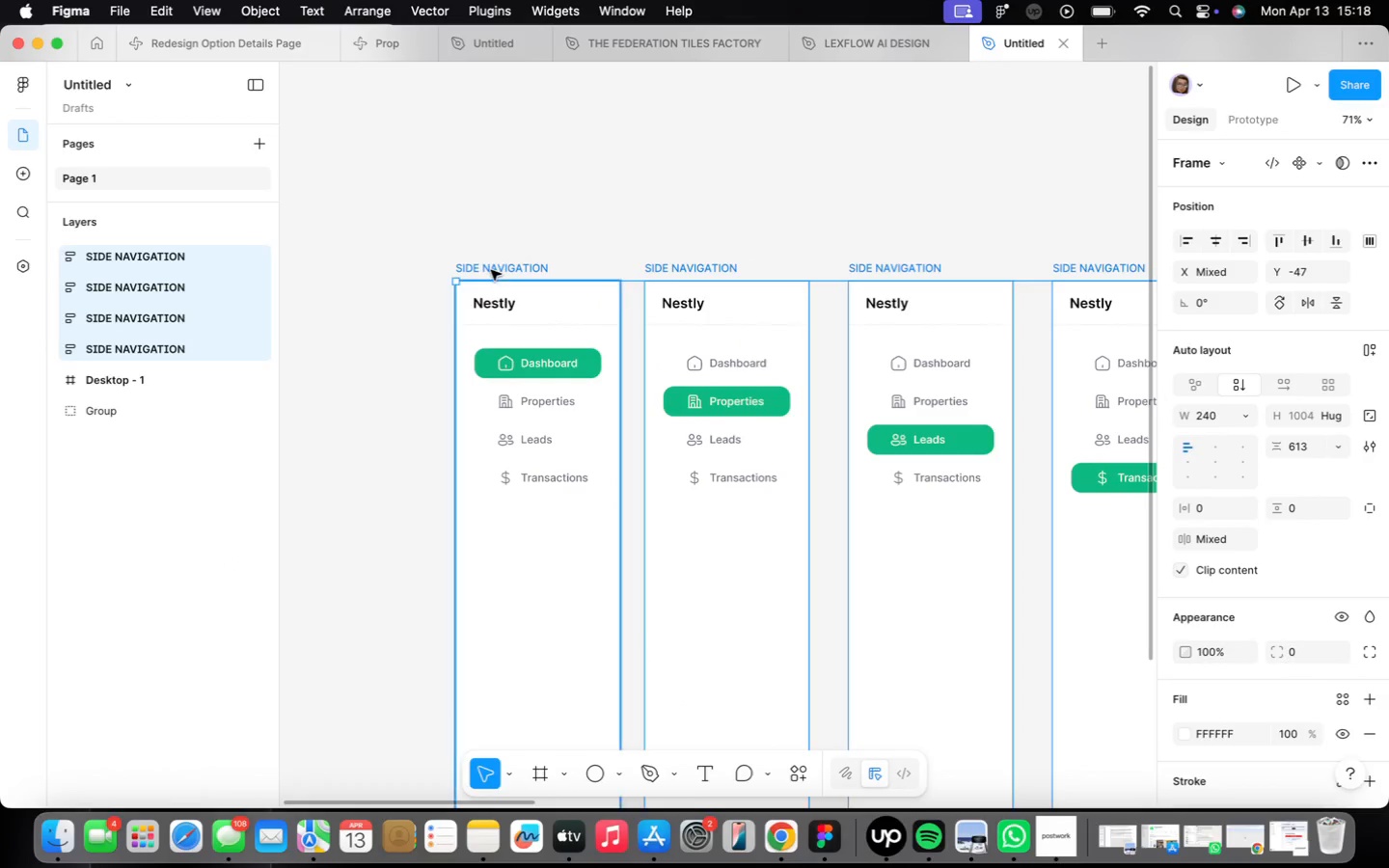 
scroll: coordinate [432, 261], scroll_direction: up, amount: 10.0
 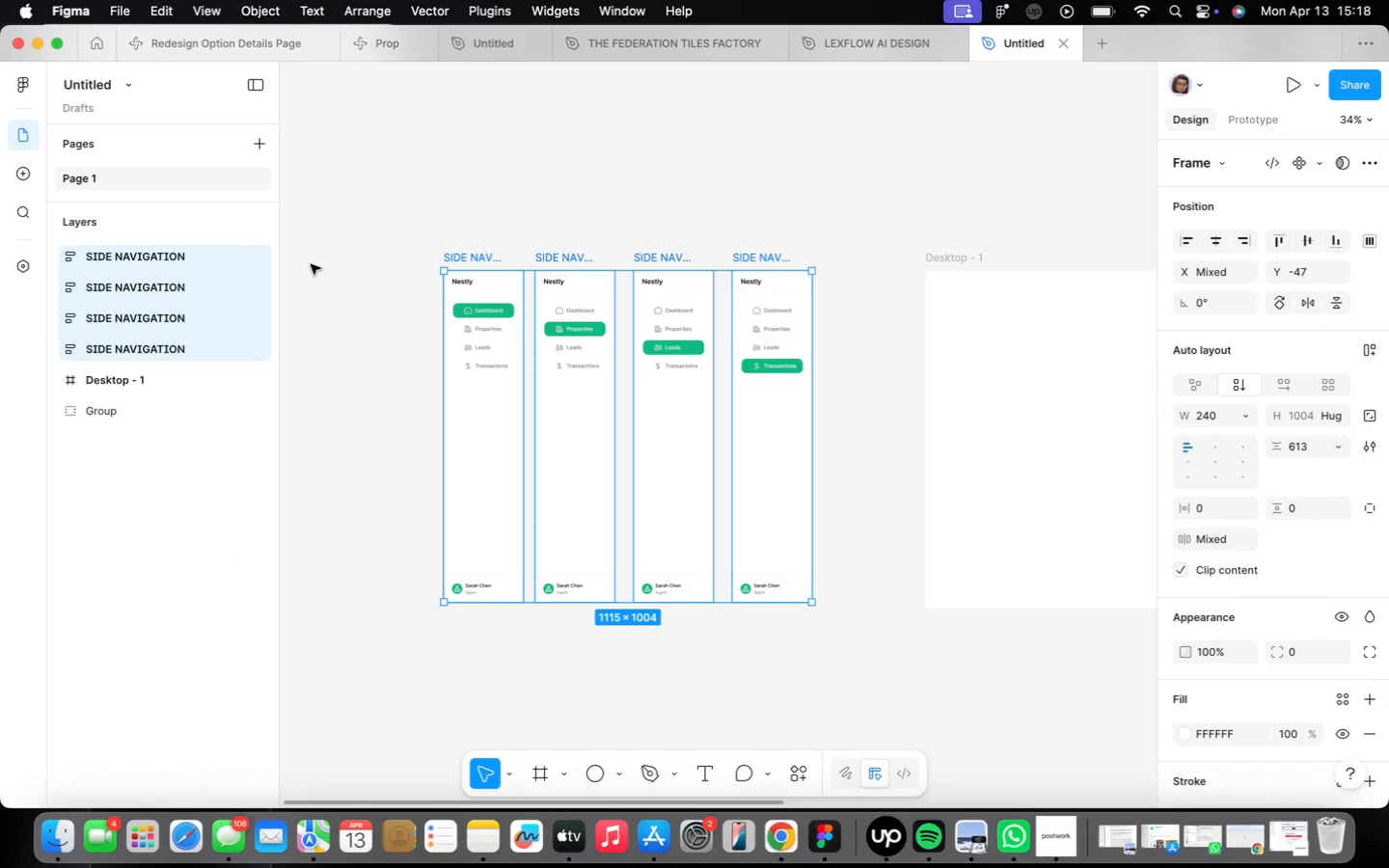 
double_click([491, 270])
 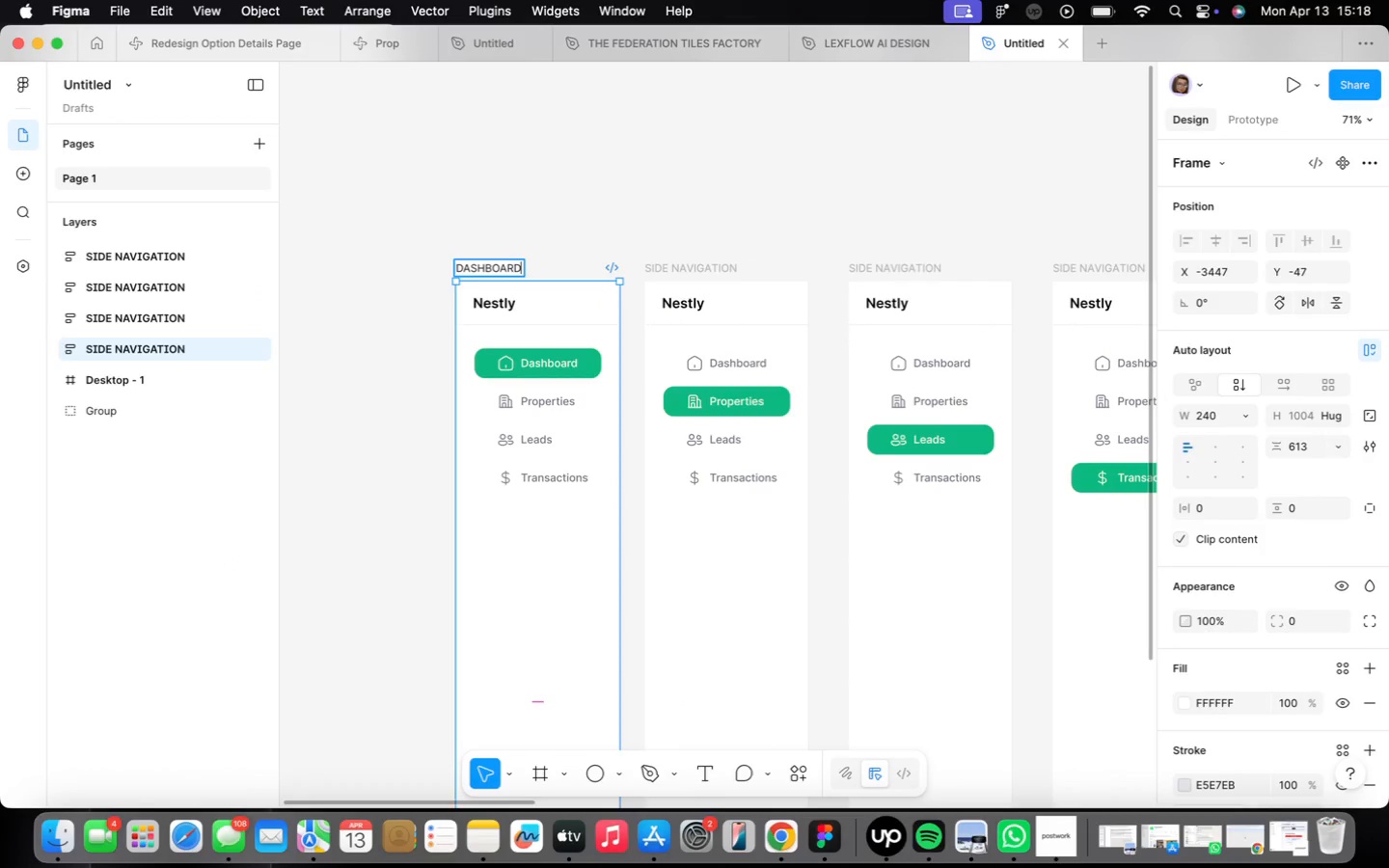 
type(DASHBOARD)
 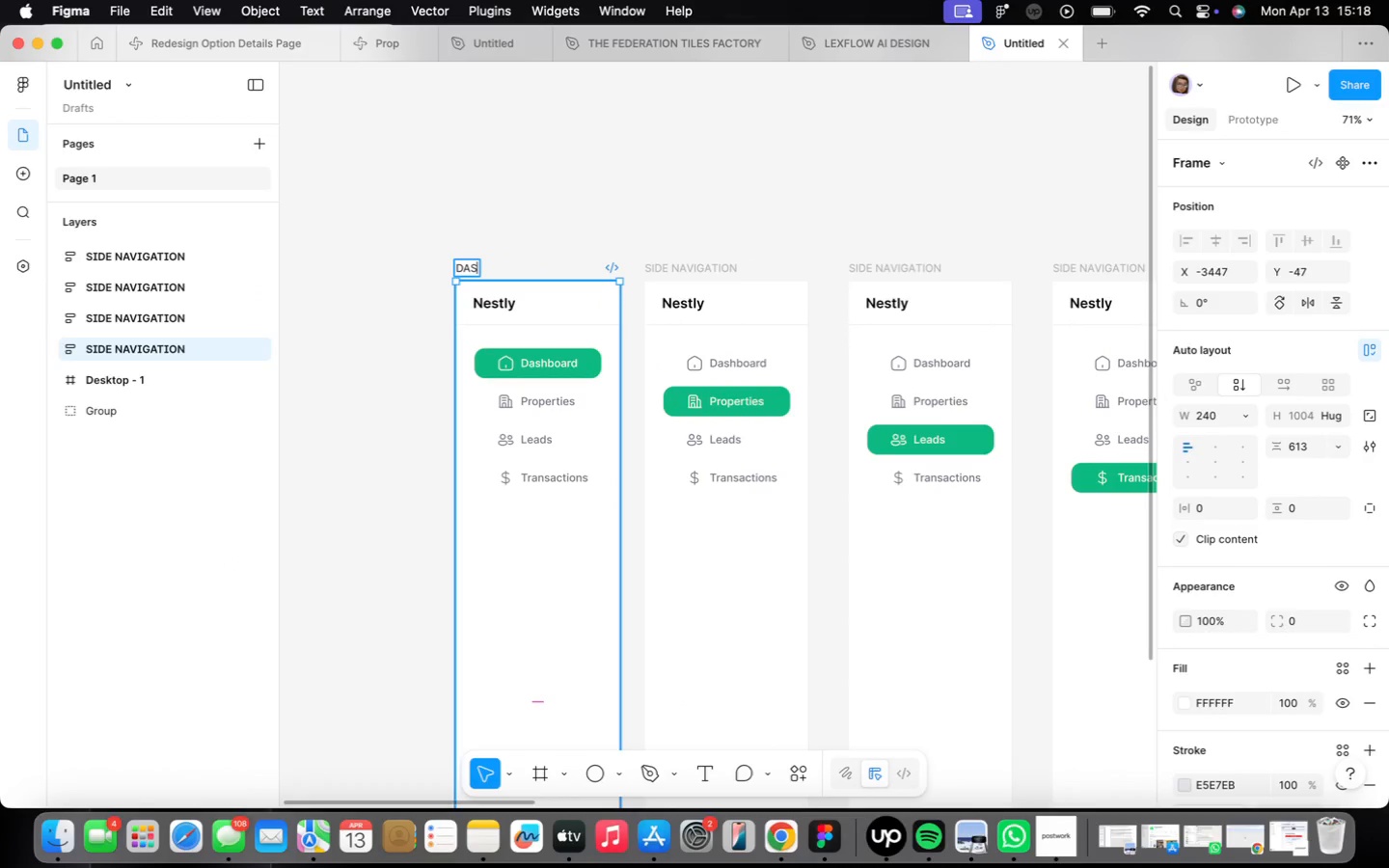 
type(PROPERTIES)
 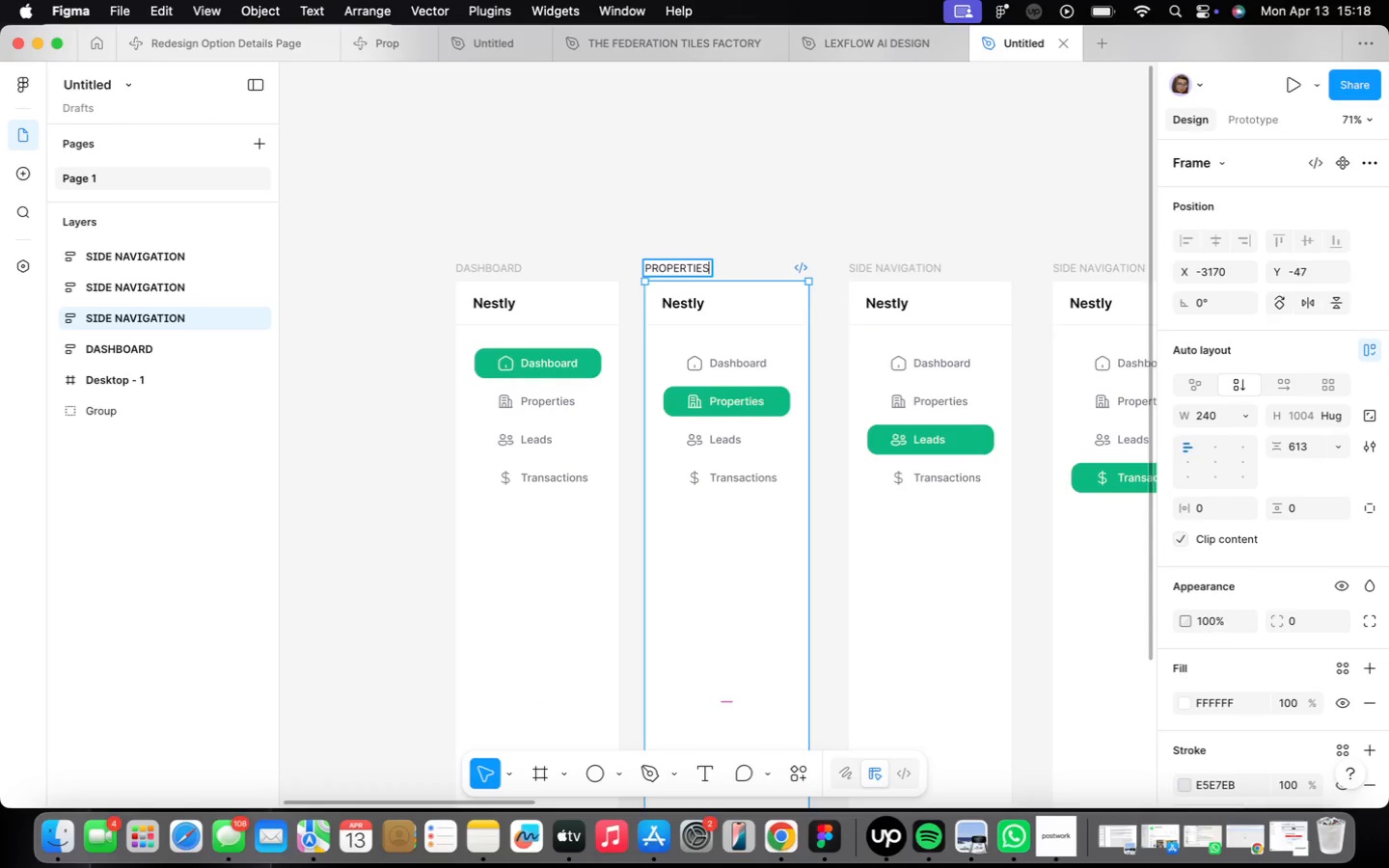 
type(LEADS)
 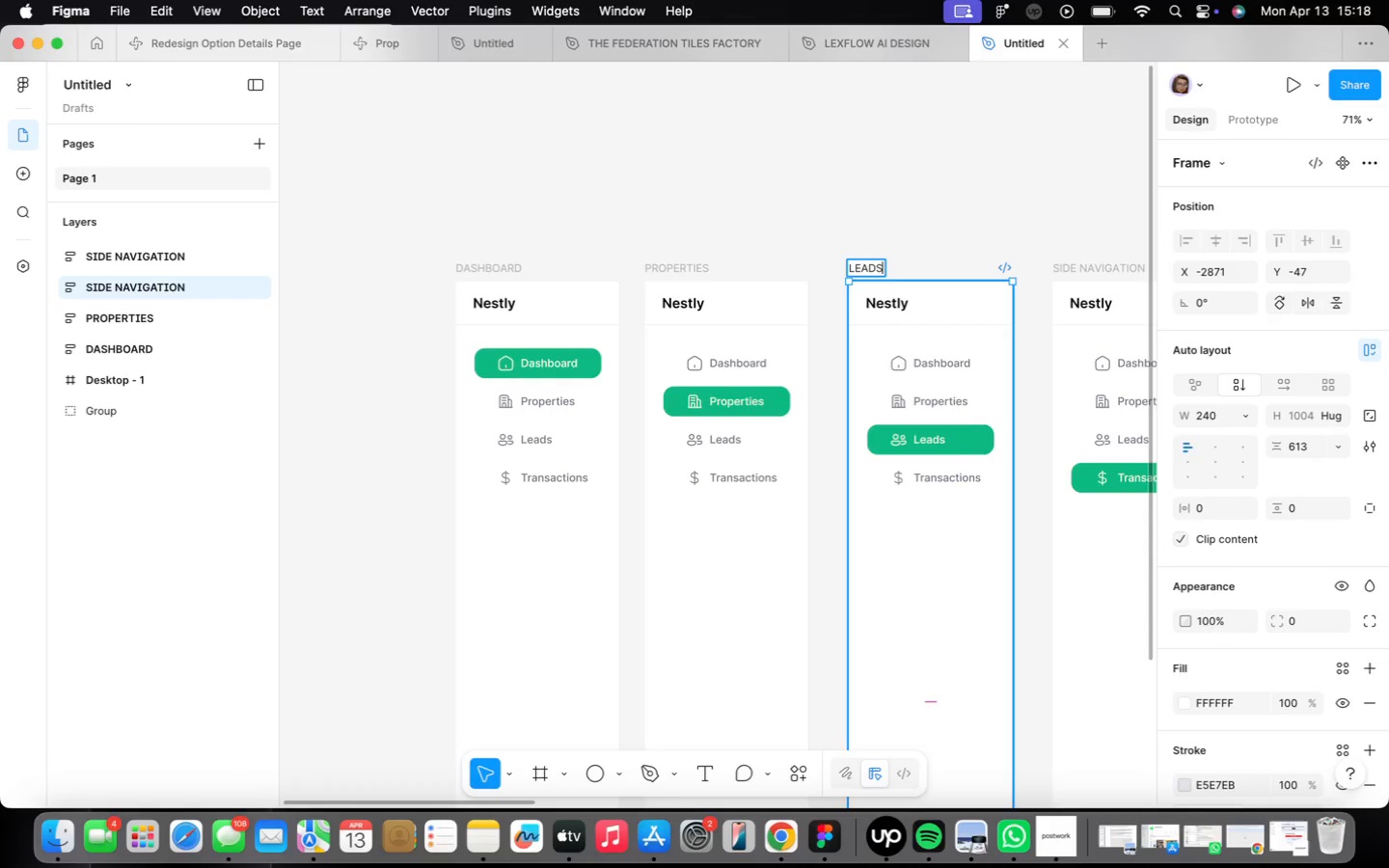 
double_click([1093, 267])
 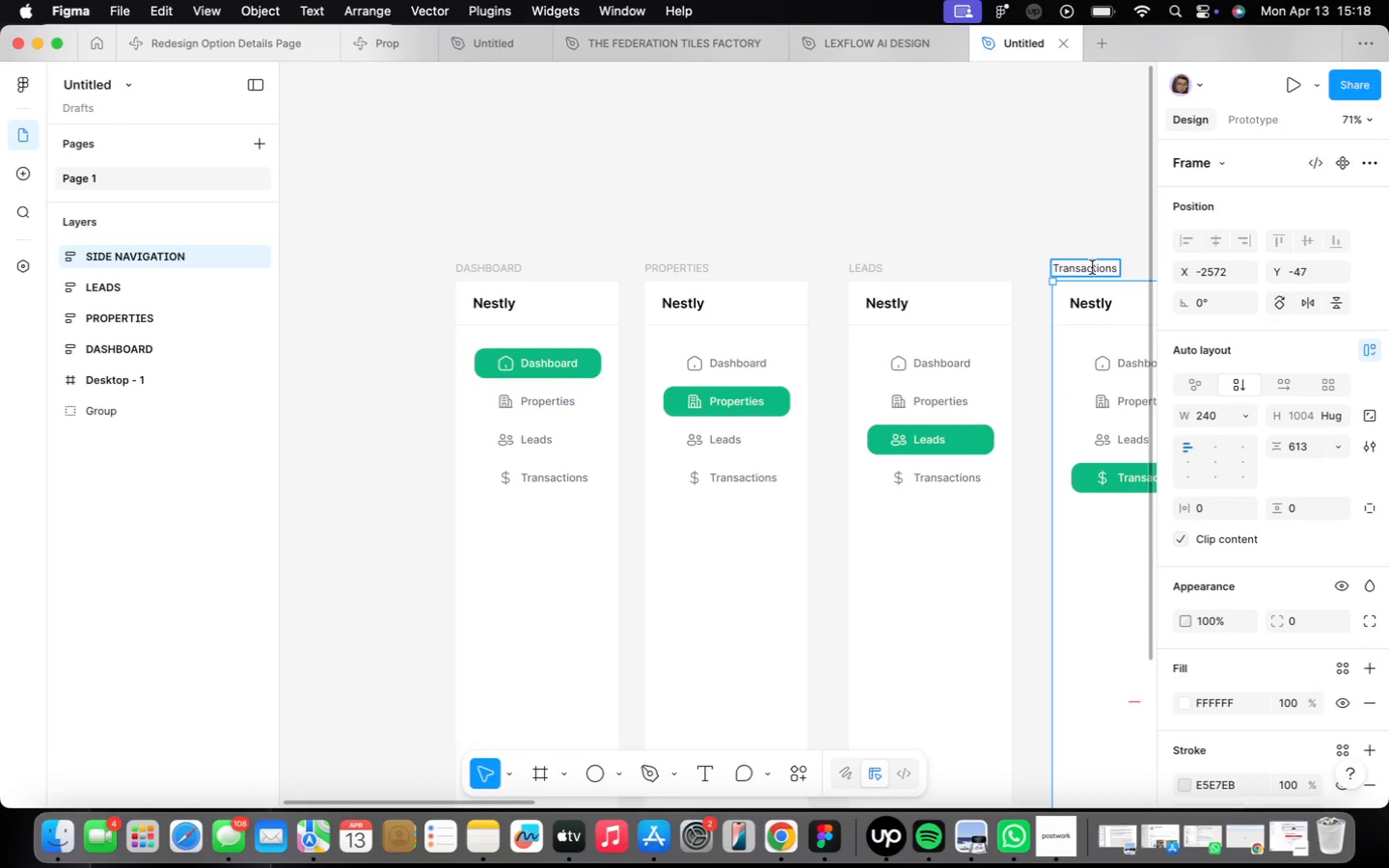 
type(Transactions)
 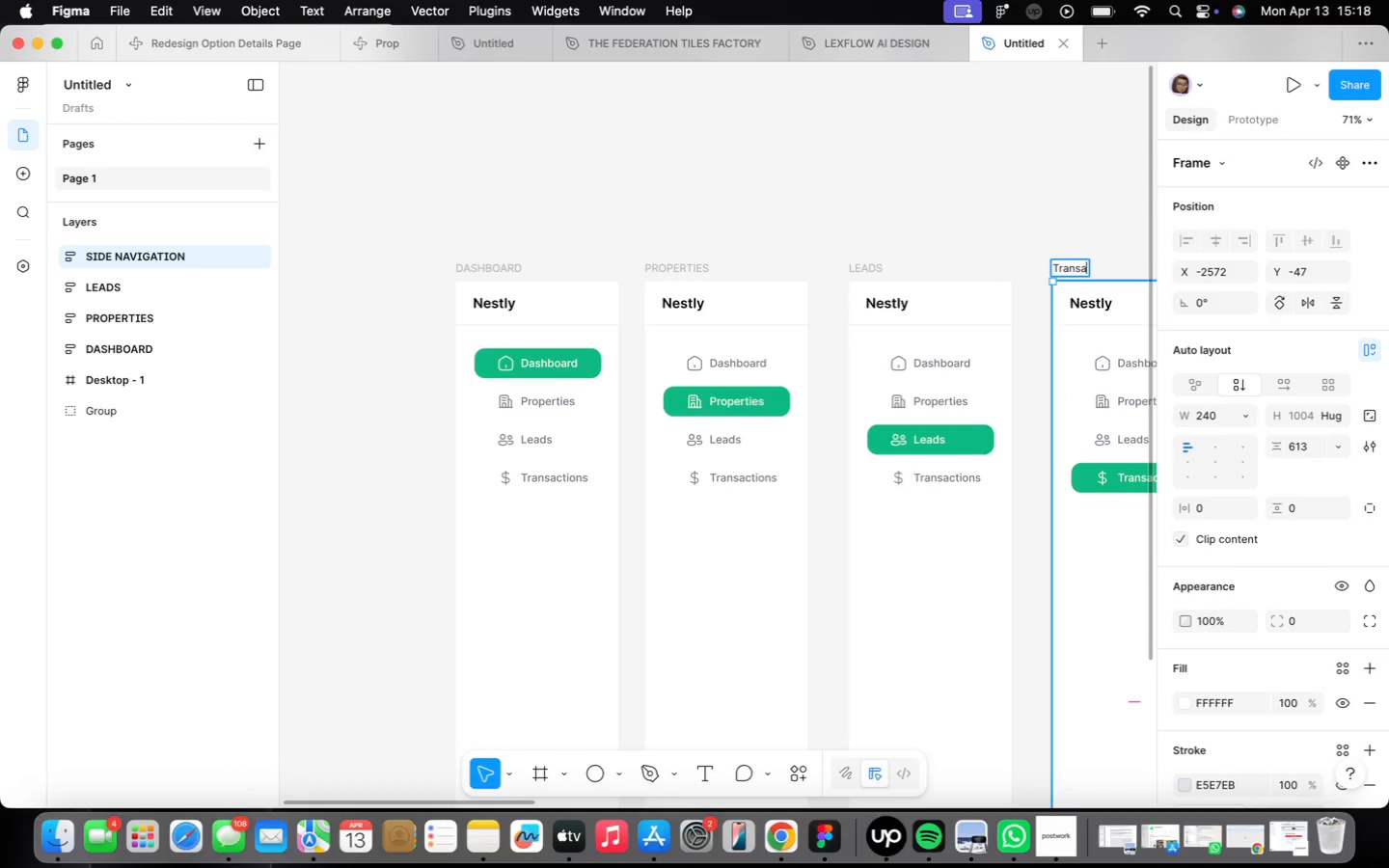 
double_click([1097, 264])
 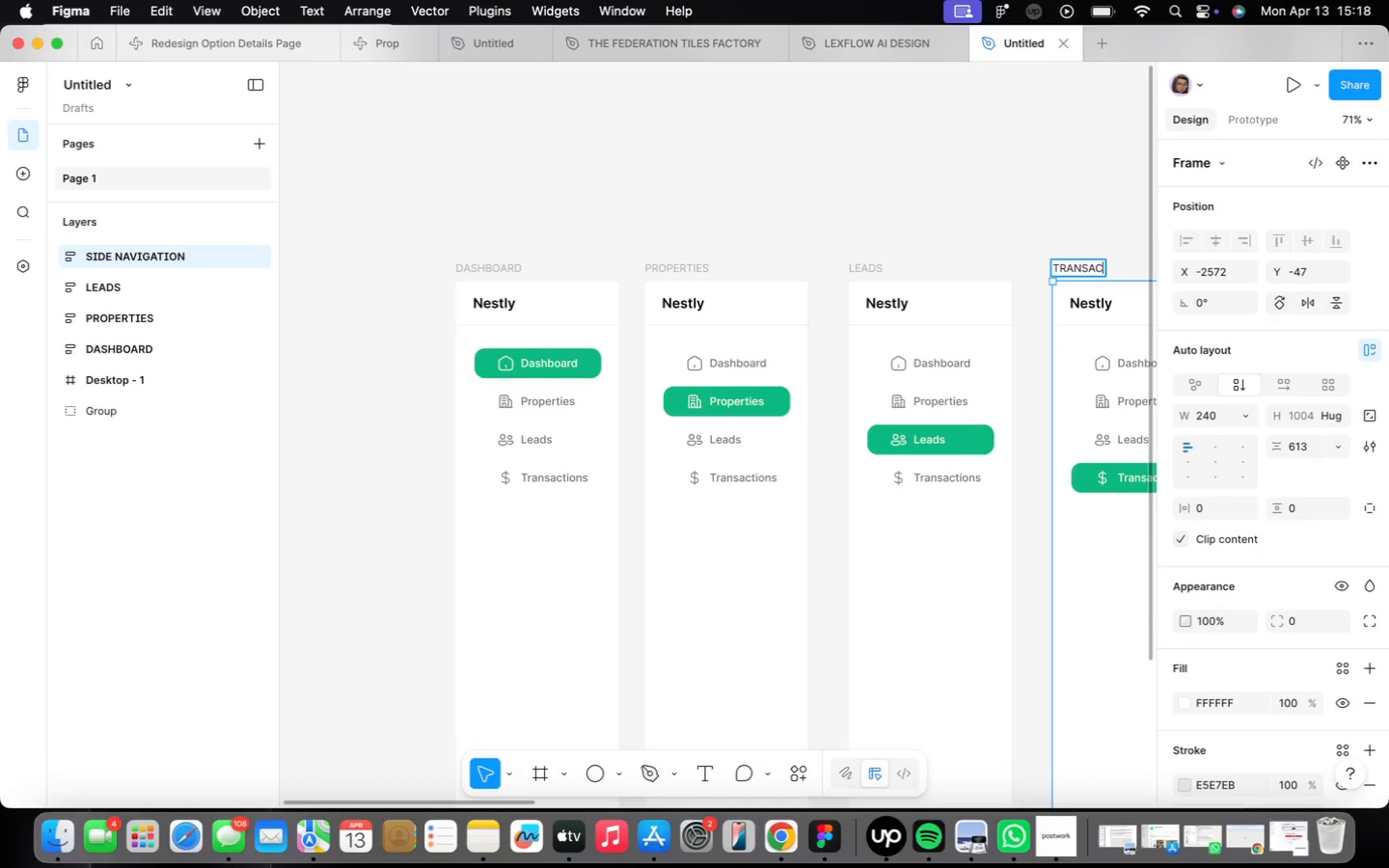 
type(TRANSACTIONS)
 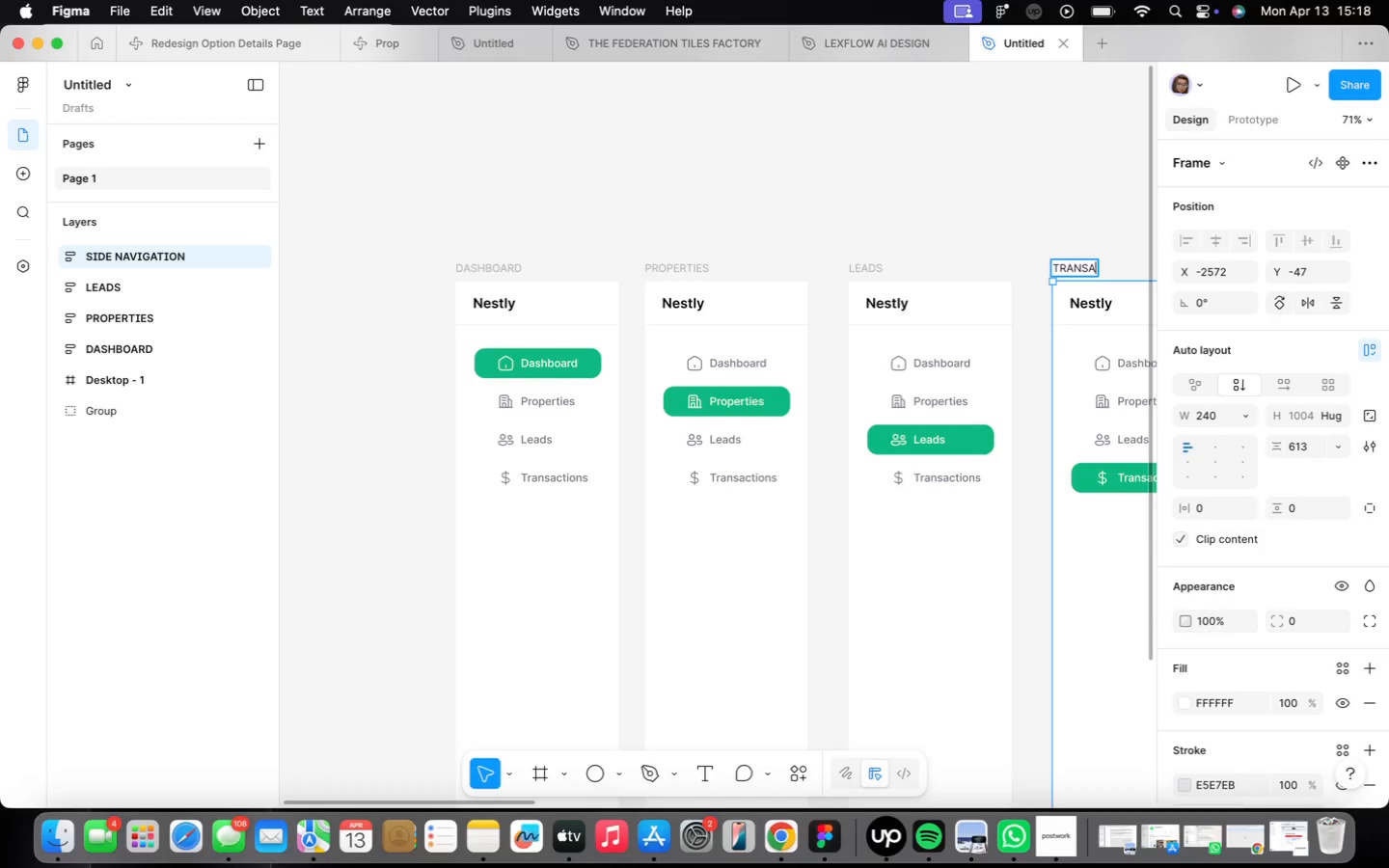 
scroll: coordinate [815, 217], scroll_direction: down, amount: 9.0
 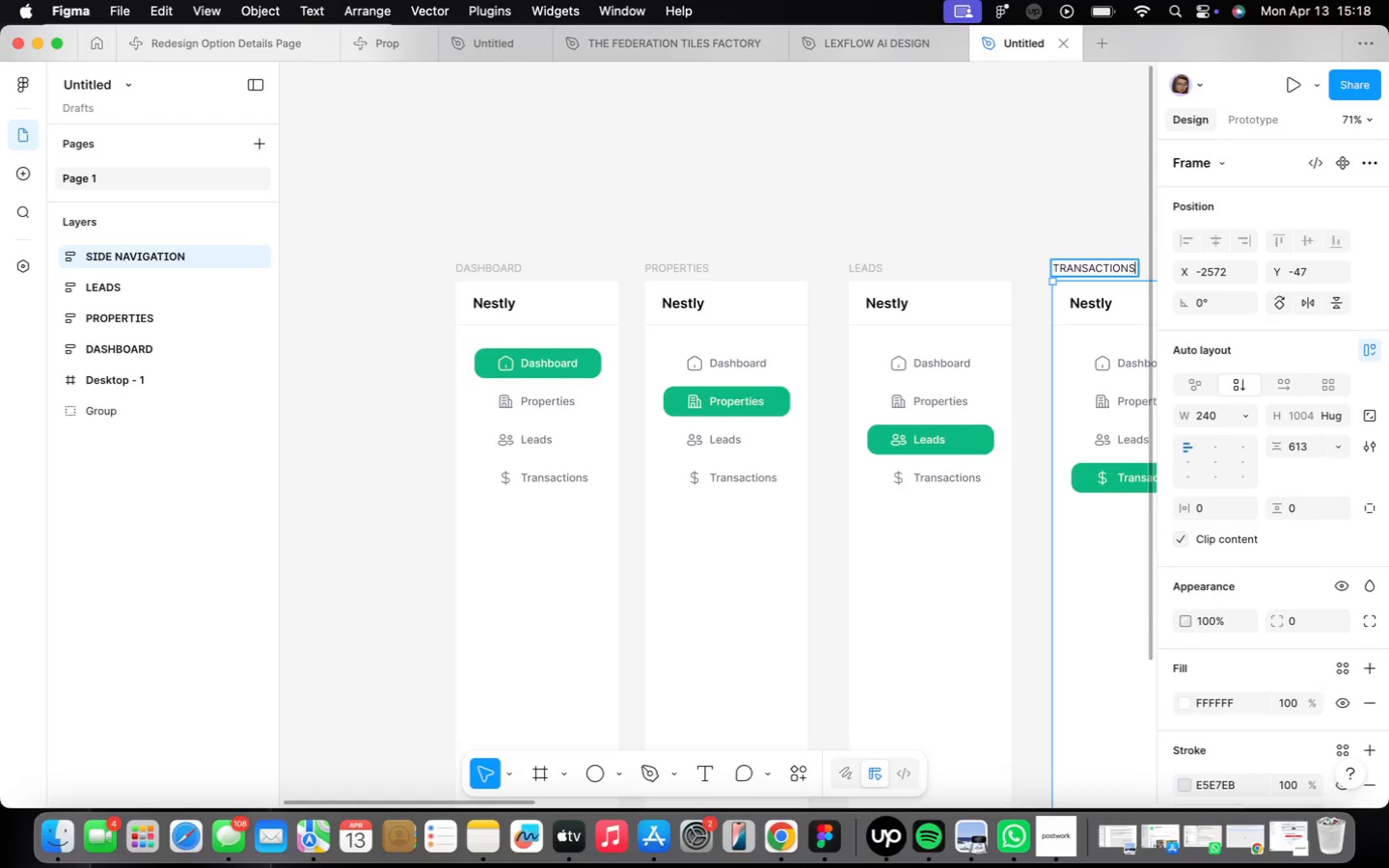 
left_click_drag(start_coordinate=[586, 167], to_coordinate=[1068, 619])
 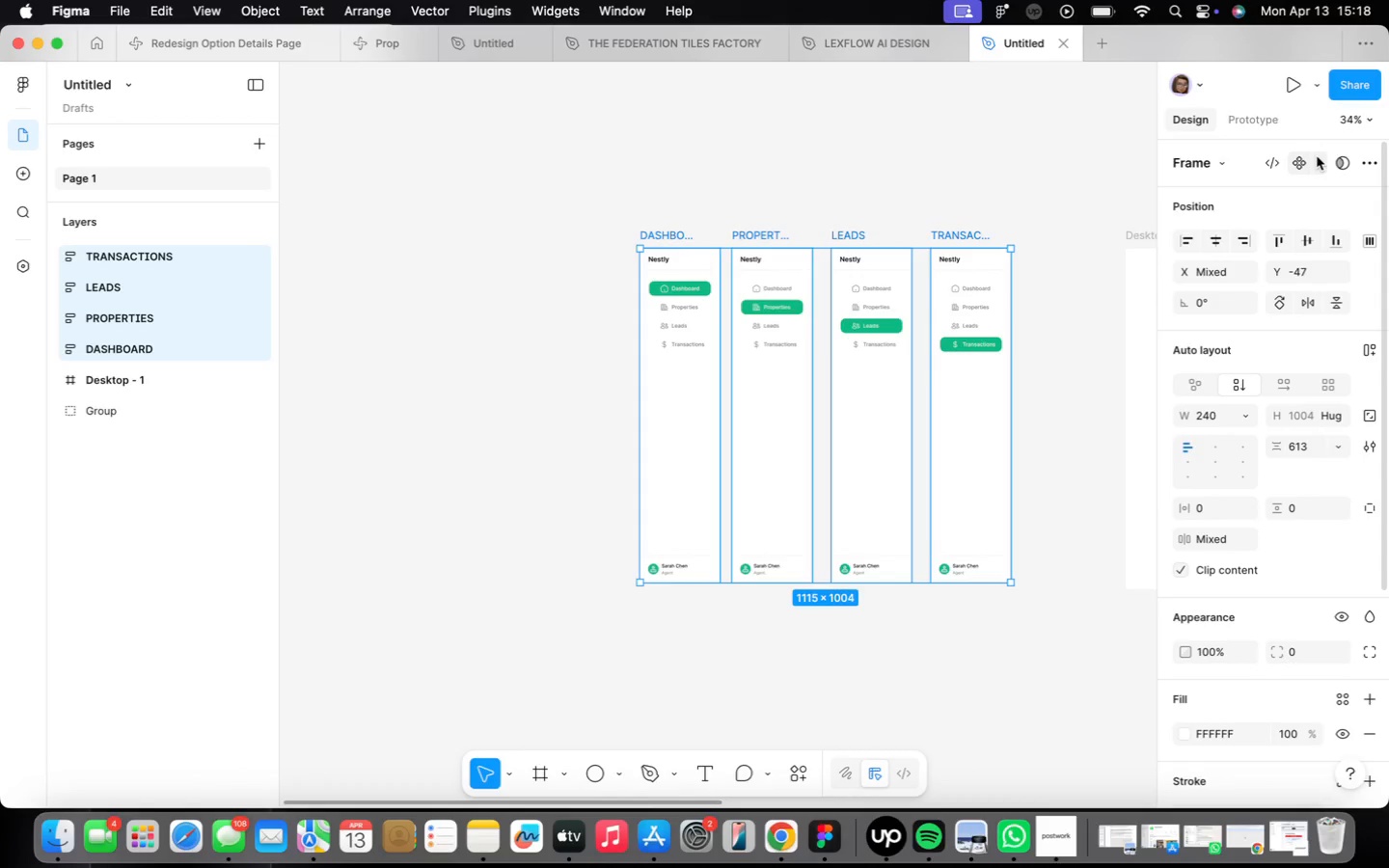 
left_click([1270, 241])
 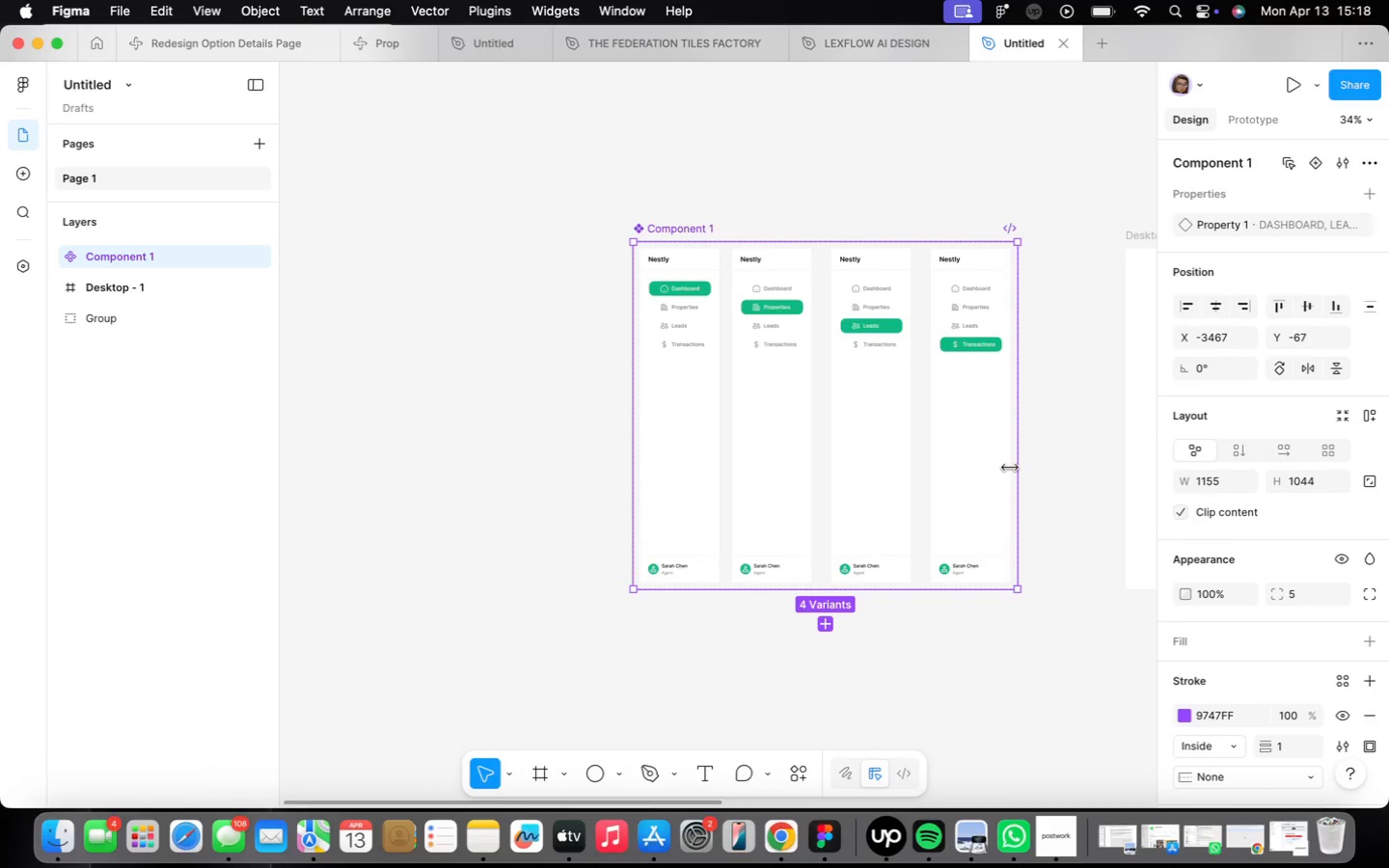 
left_click([346, 379])
 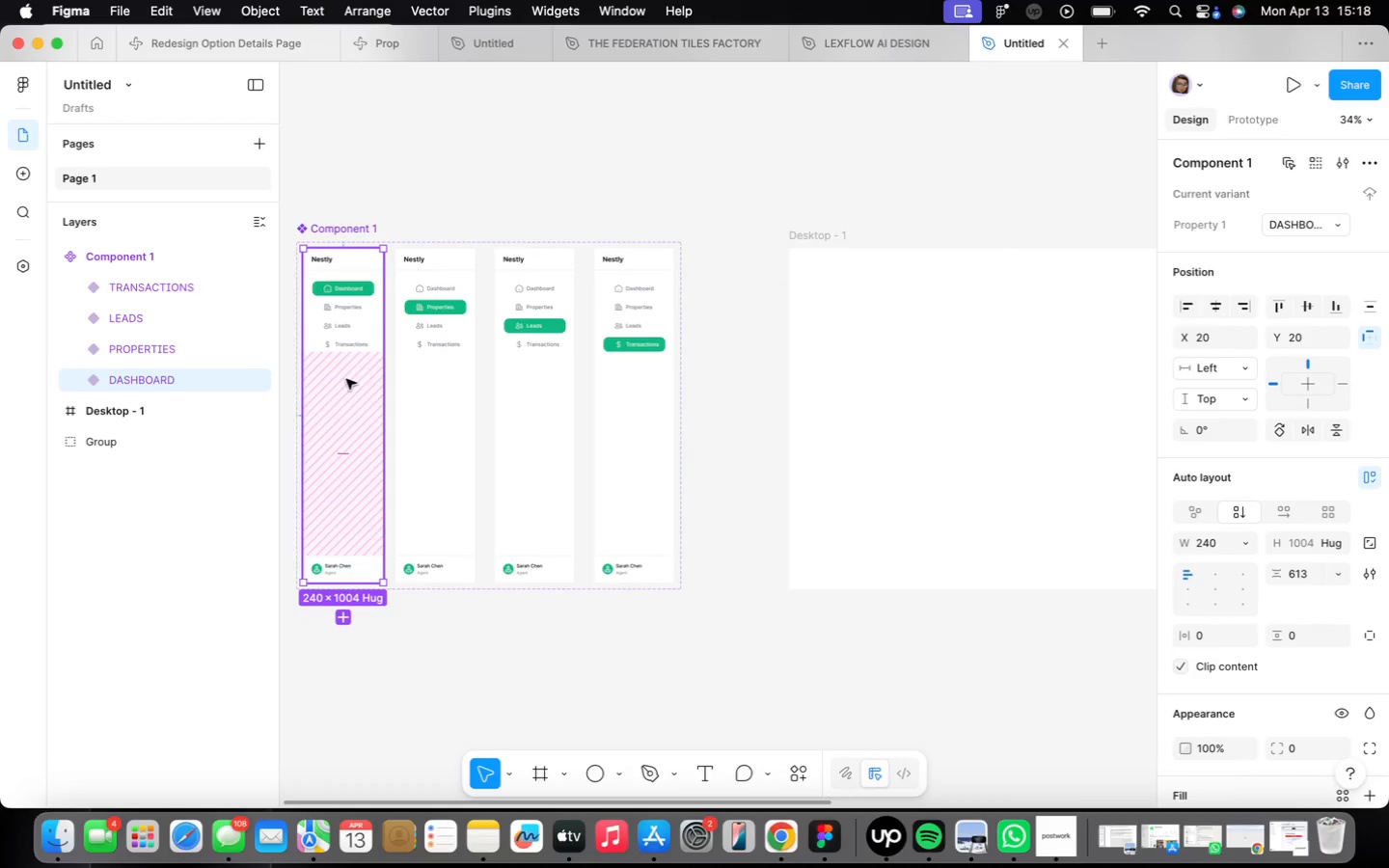 
hold_key(key=OptionLeft, duration=1.22)
 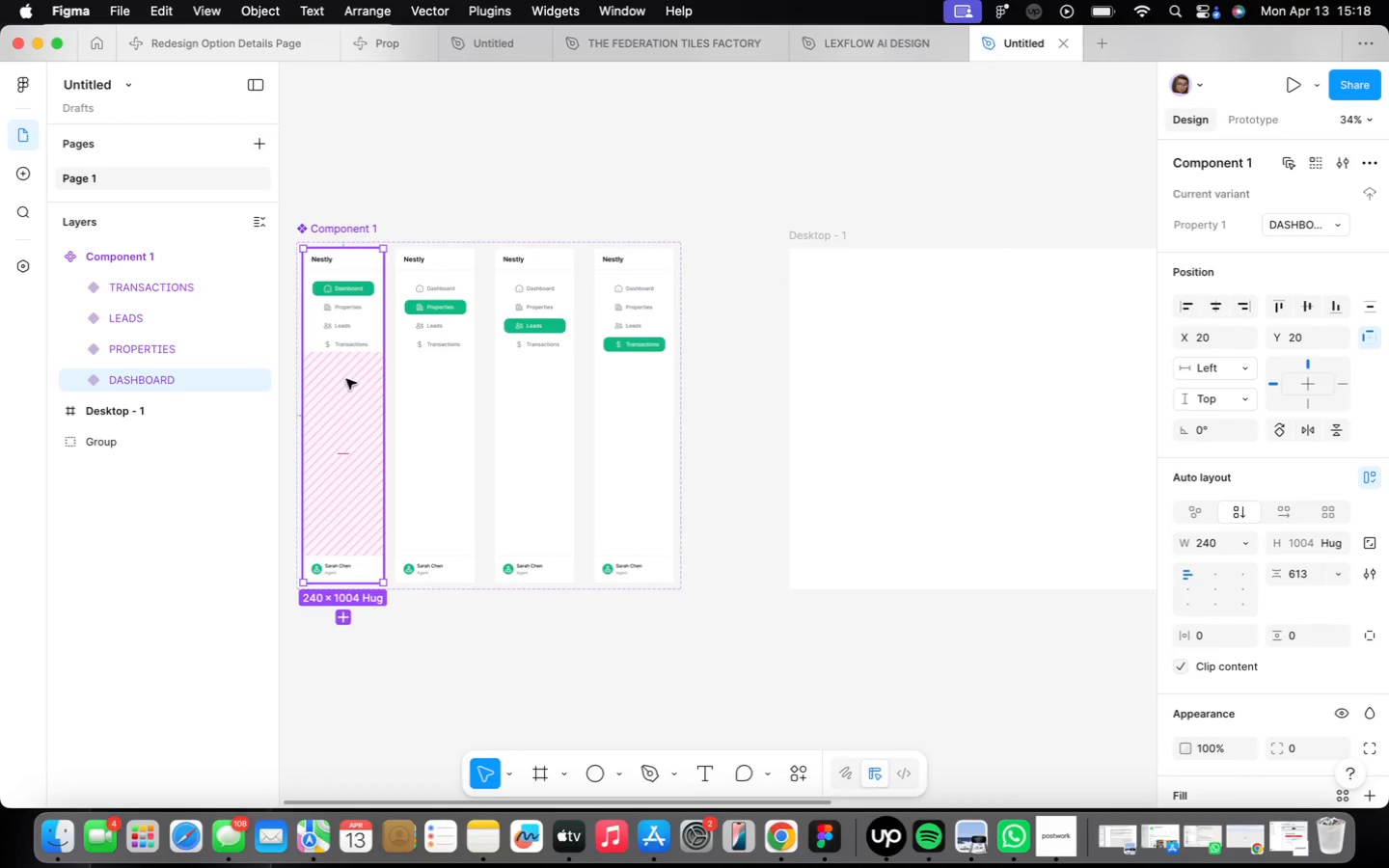 
hold_key(key=OptionLeft, duration=3.16)
left_click_drag(start_coordinate=[351, 382], to_coordinate=[836, 383])
 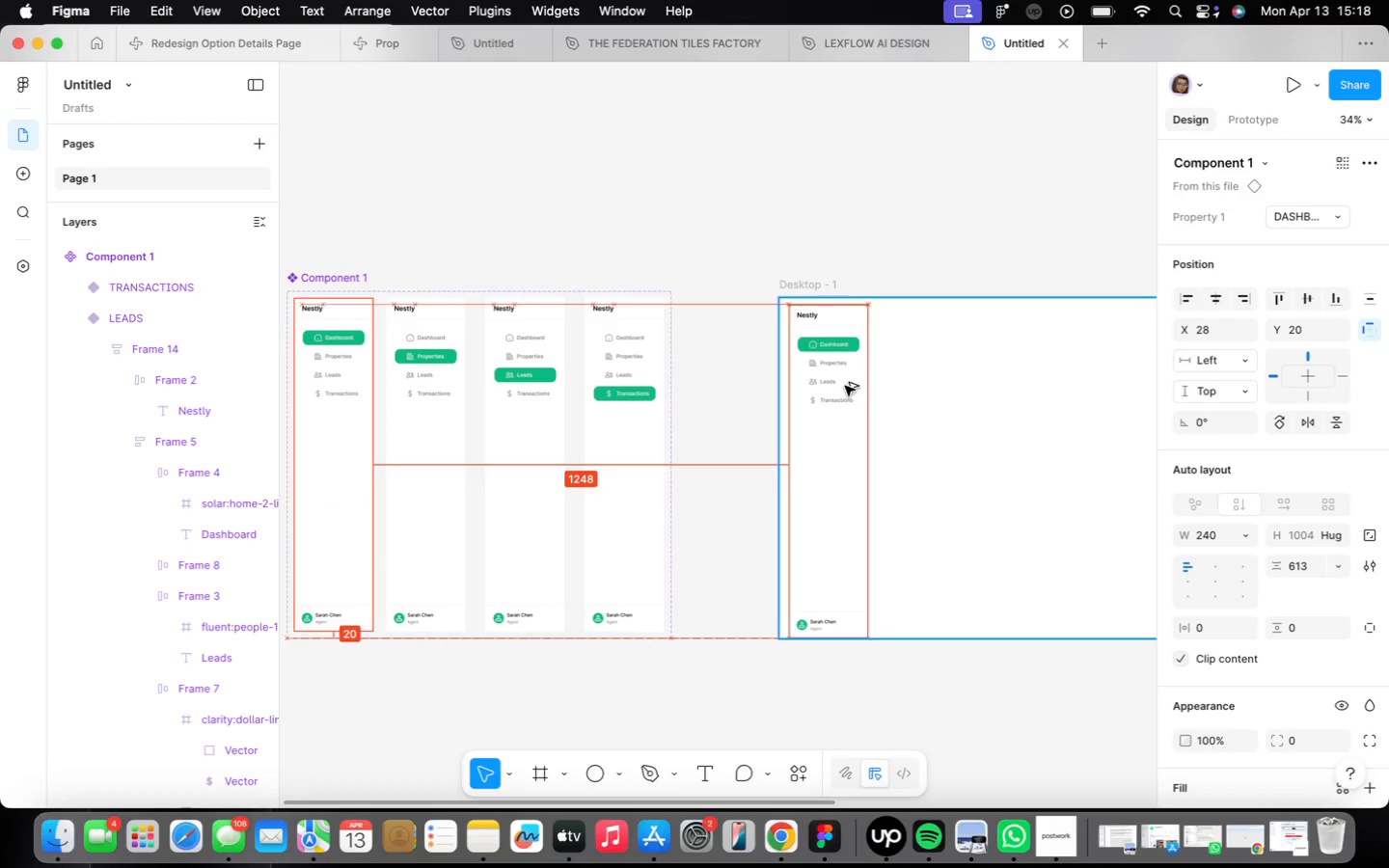 
scroll: coordinate [933, 561], scroll_direction: up, amount: 4.0
 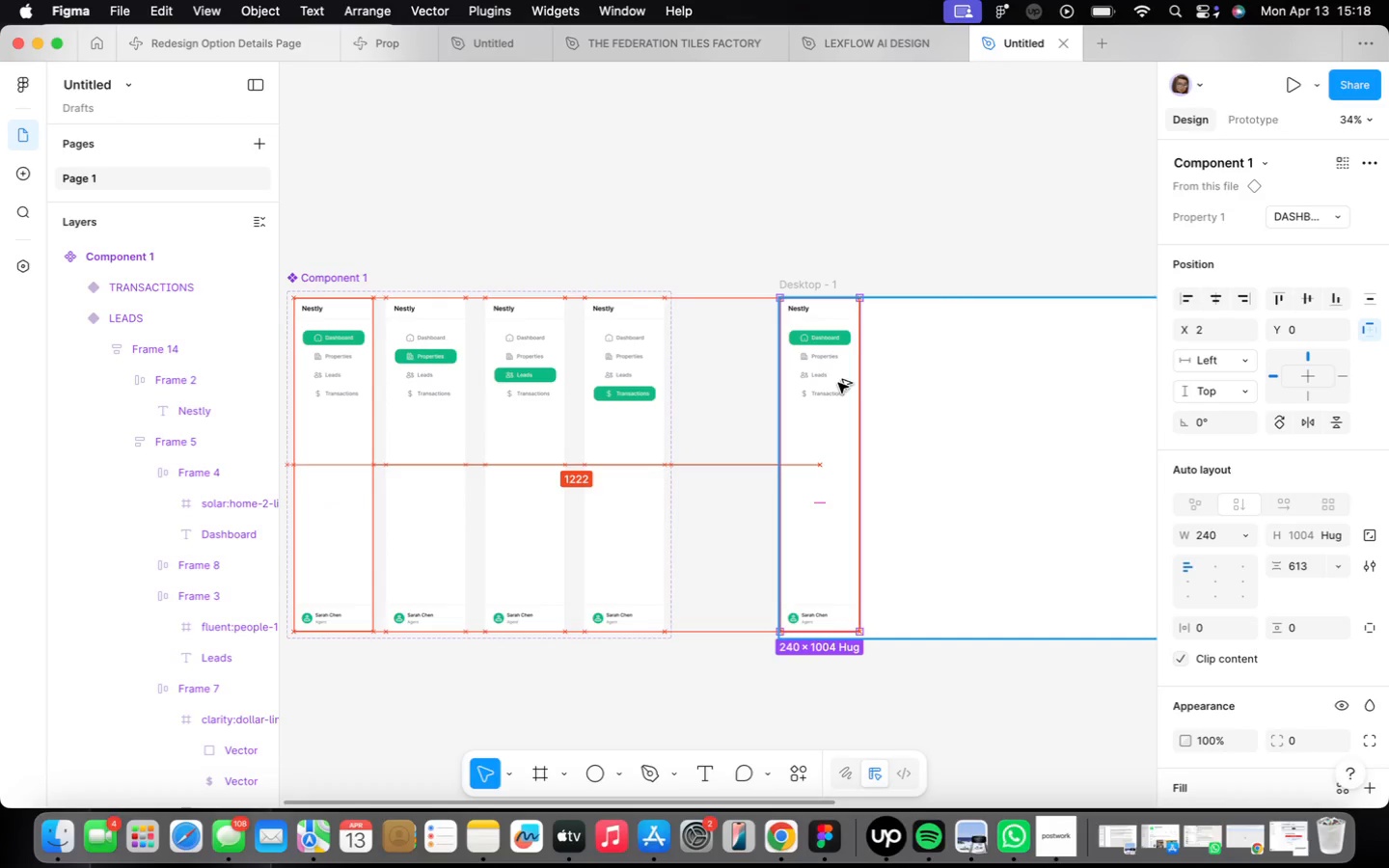 
left_click_drag(start_coordinate=[793, 416], to_coordinate=[814, 412])
 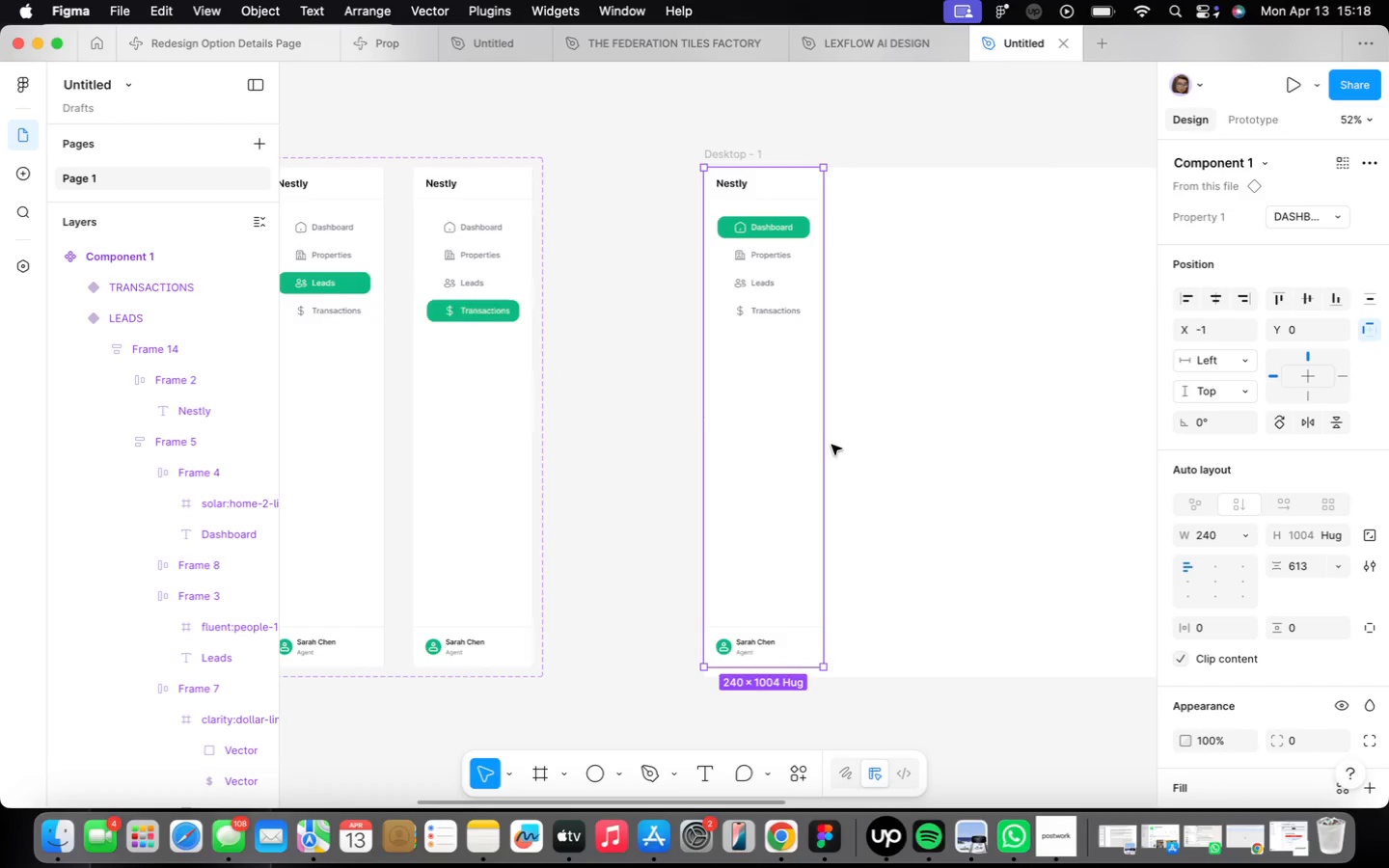 
left_click_drag(start_coordinate=[807, 370], to_coordinate=[778, 372])
 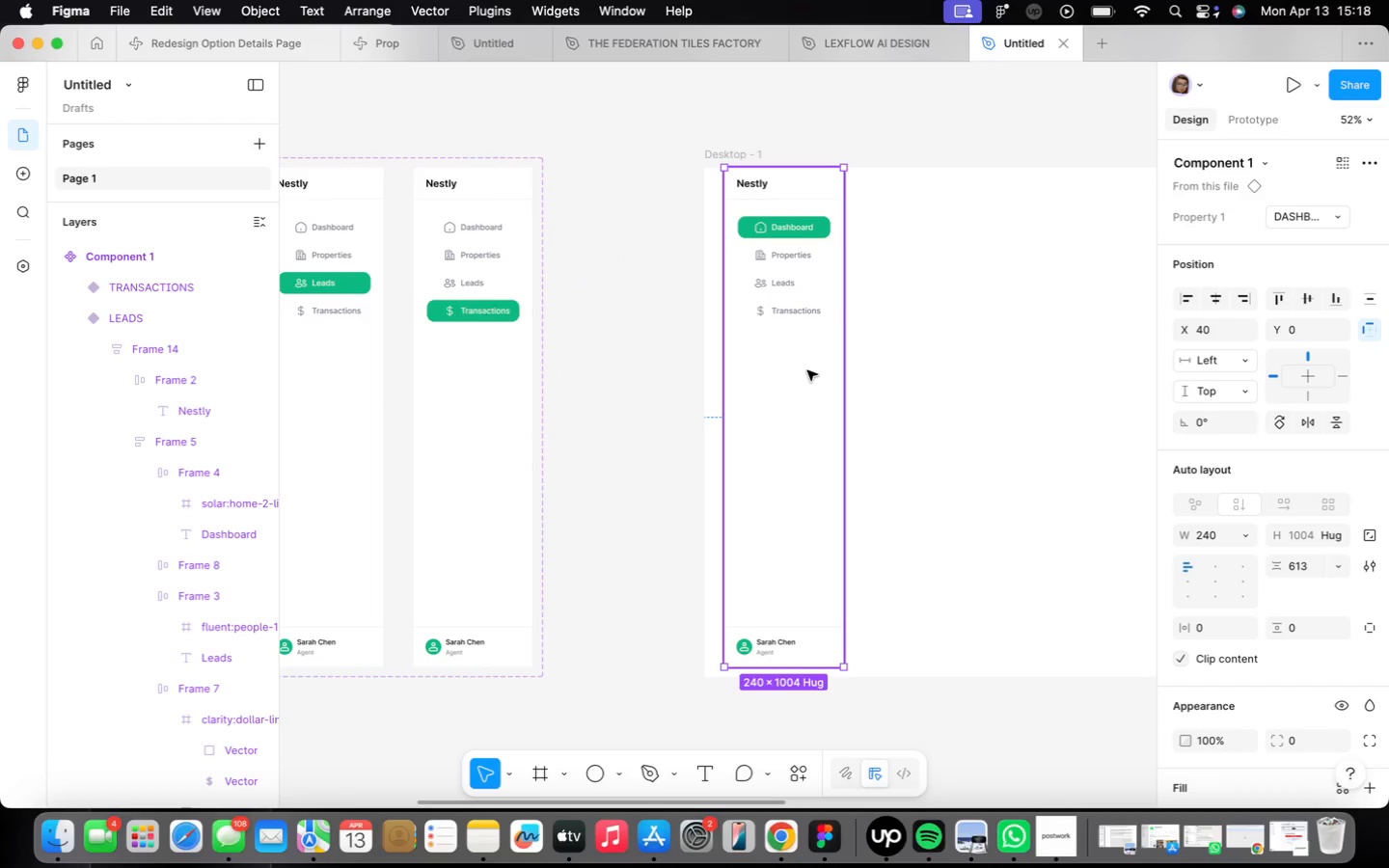 
scroll: coordinate [781, 720], scroll_direction: up, amount: 9.0
 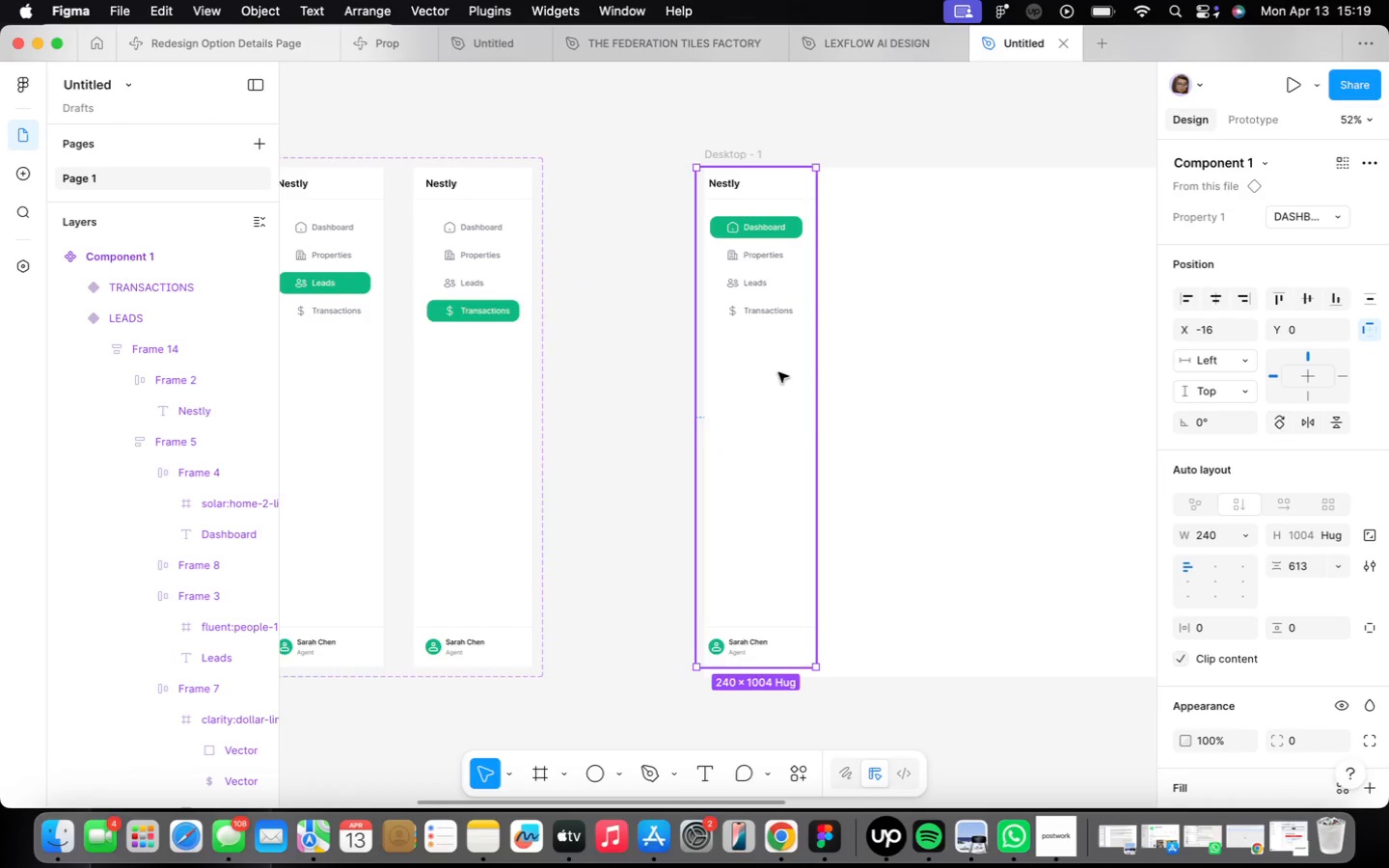 
left_click_drag(start_coordinate=[770, 541], to_coordinate=[789, 538])
 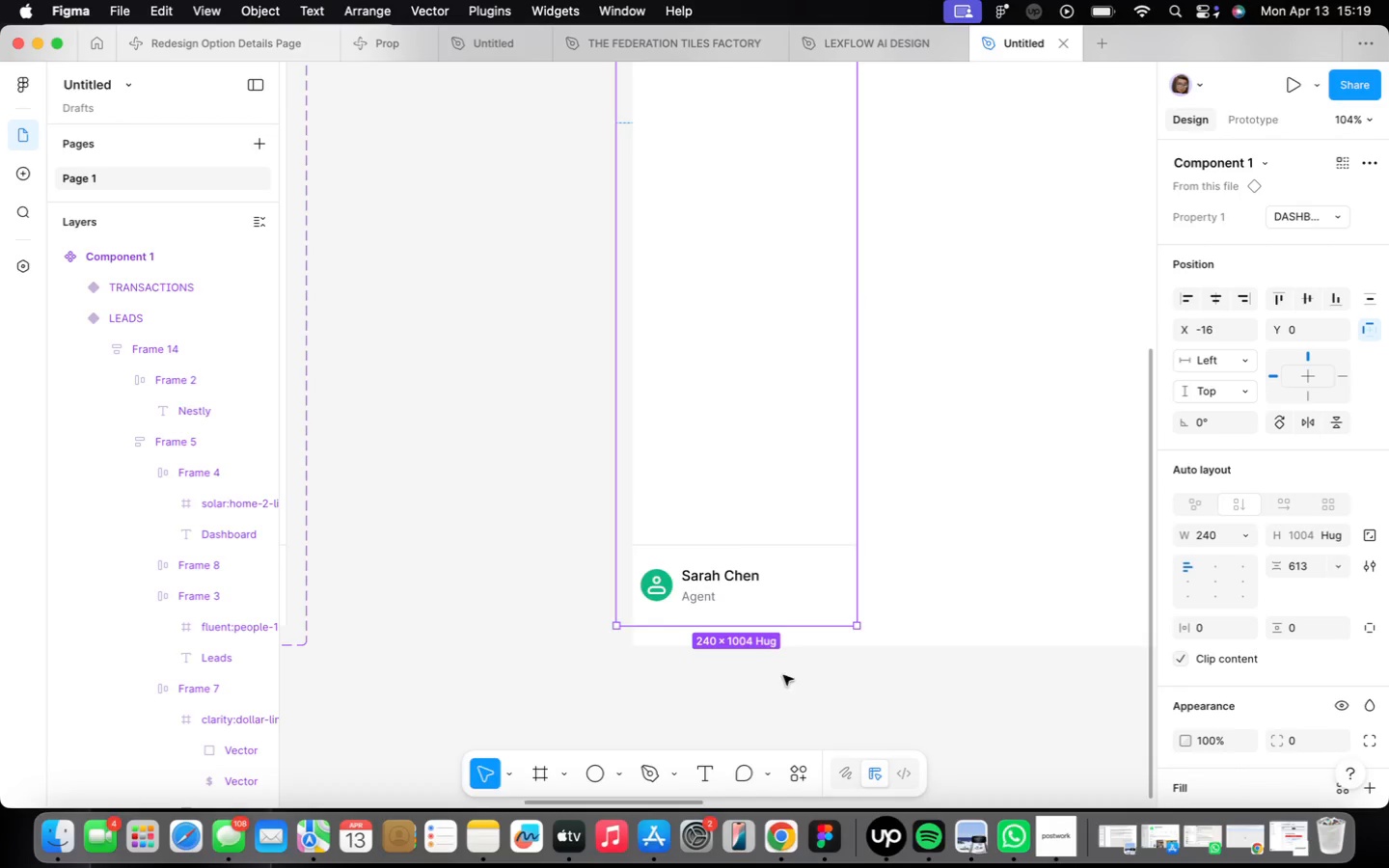 
scroll: coordinate [880, 654], scroll_direction: down, amount: 22.0
 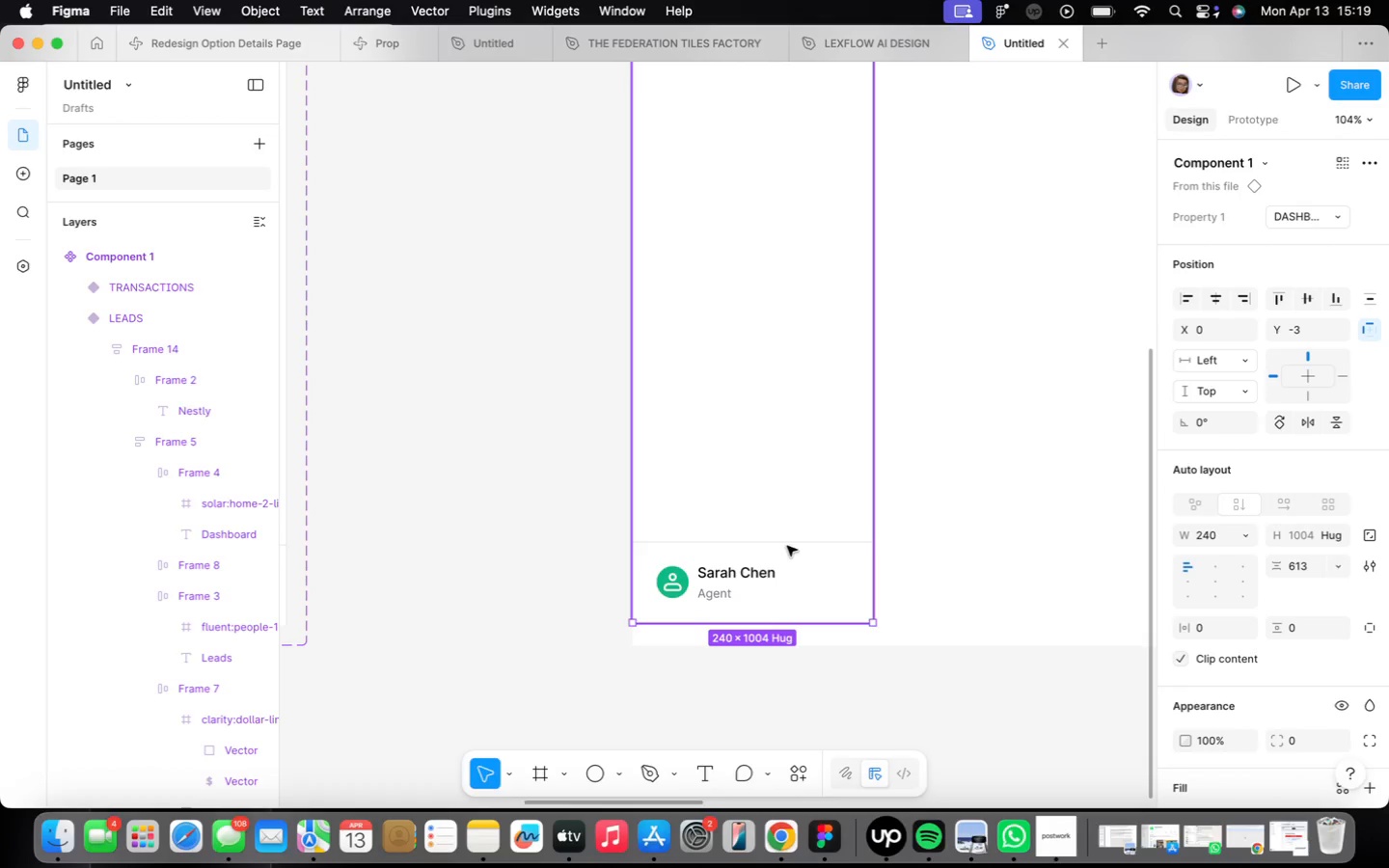 
scroll: coordinate [913, 293], scroll_direction: up, amount: 22.0
 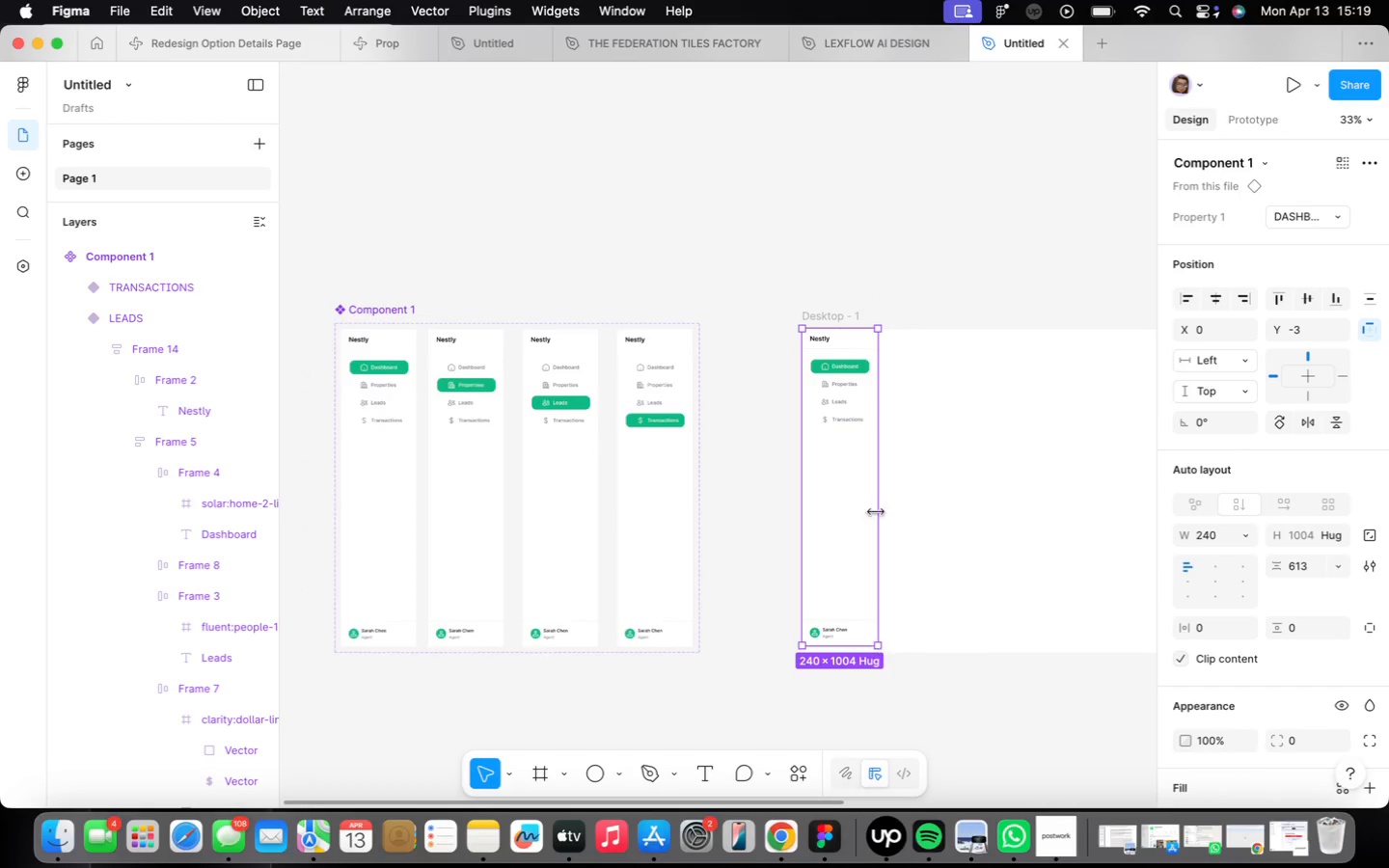 
left_click_drag(start_coordinate=[680, 520], to_coordinate=[680, 526])
 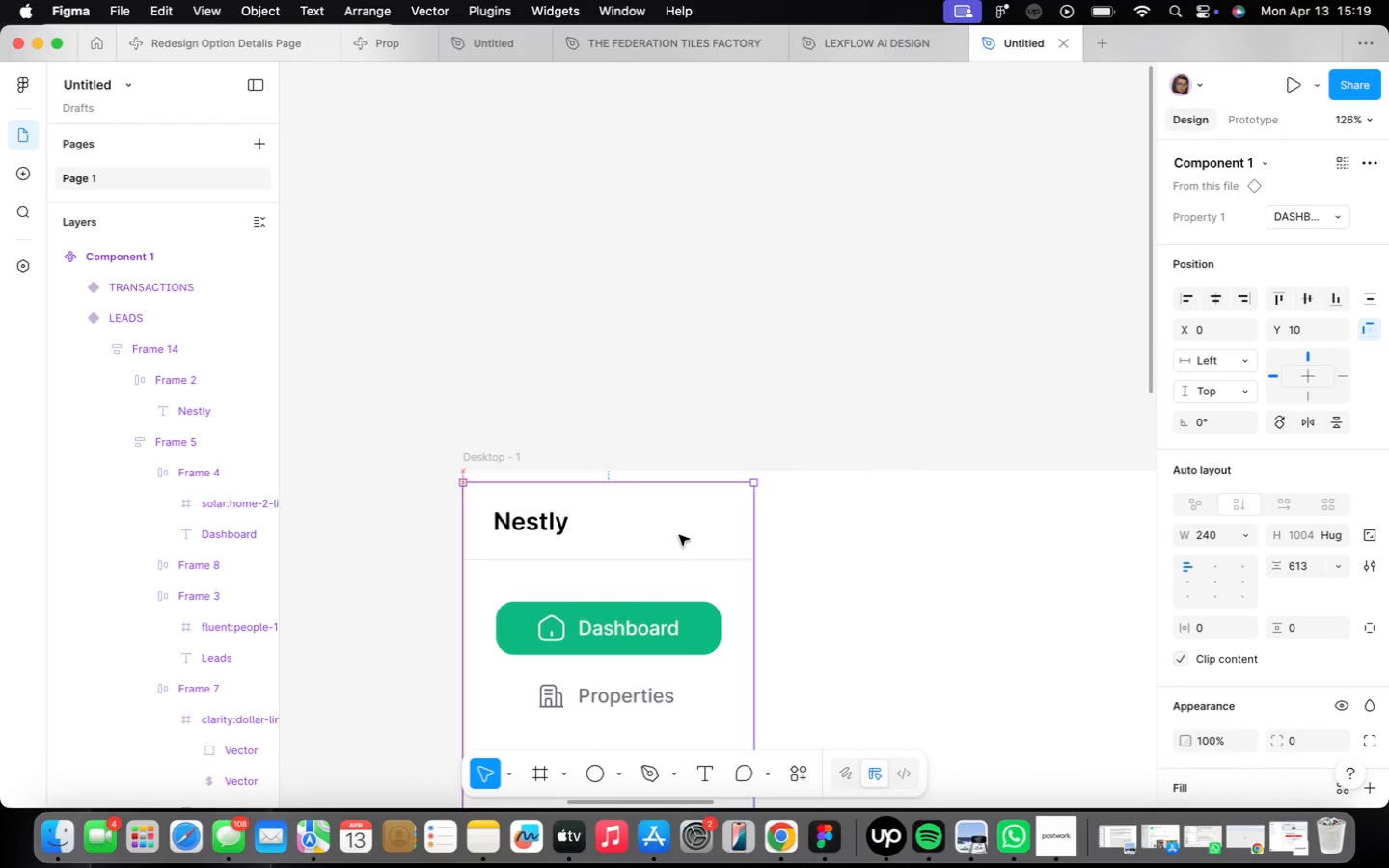 
scroll: coordinate [648, 467], scroll_direction: down, amount: 17.0
 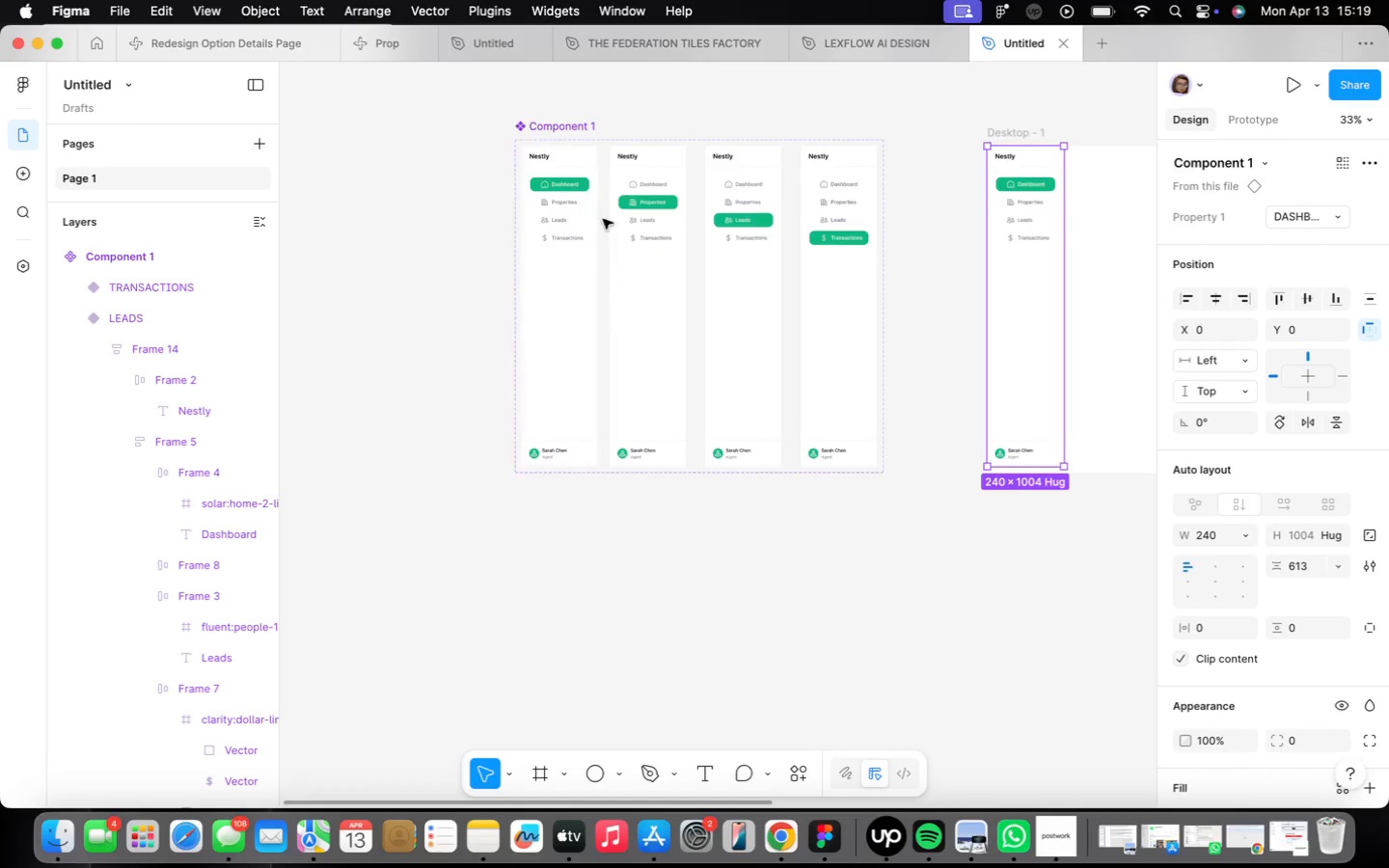 
left_click([586, 115])
 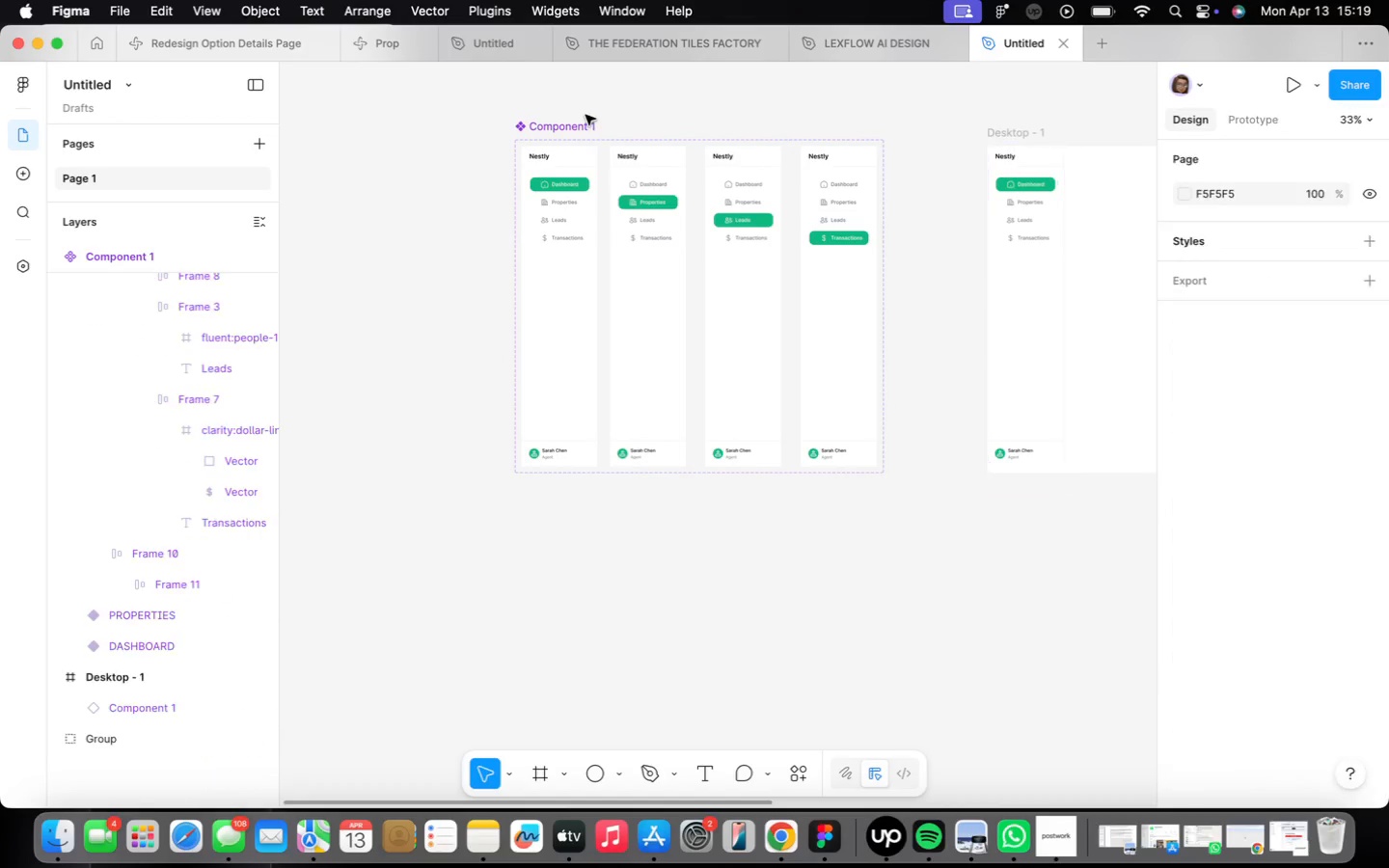 
left_click_drag(start_coordinate=[619, 476], to_coordinate=[621, 503])
 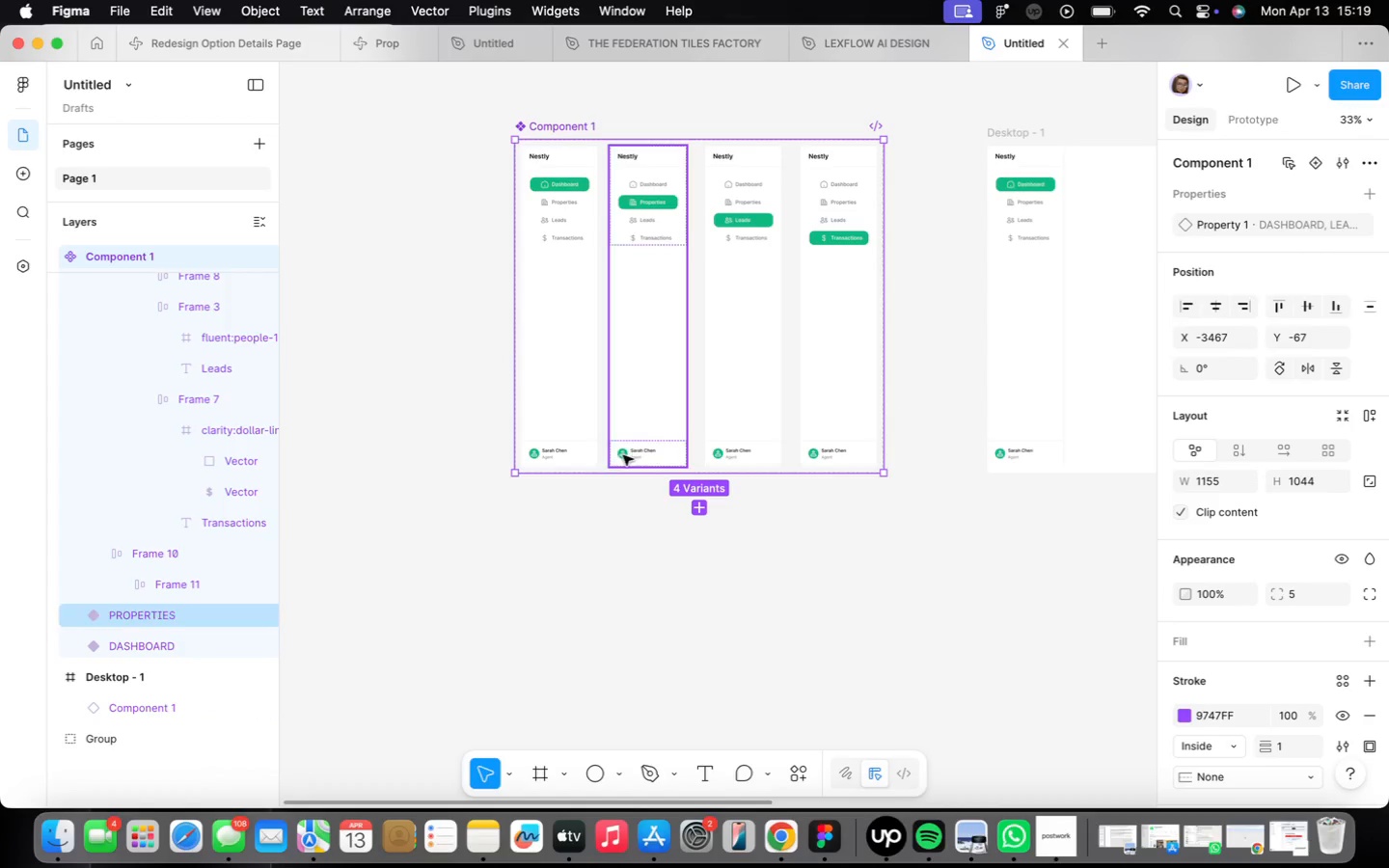 
scroll: coordinate [561, 479], scroll_direction: up, amount: 2.0
 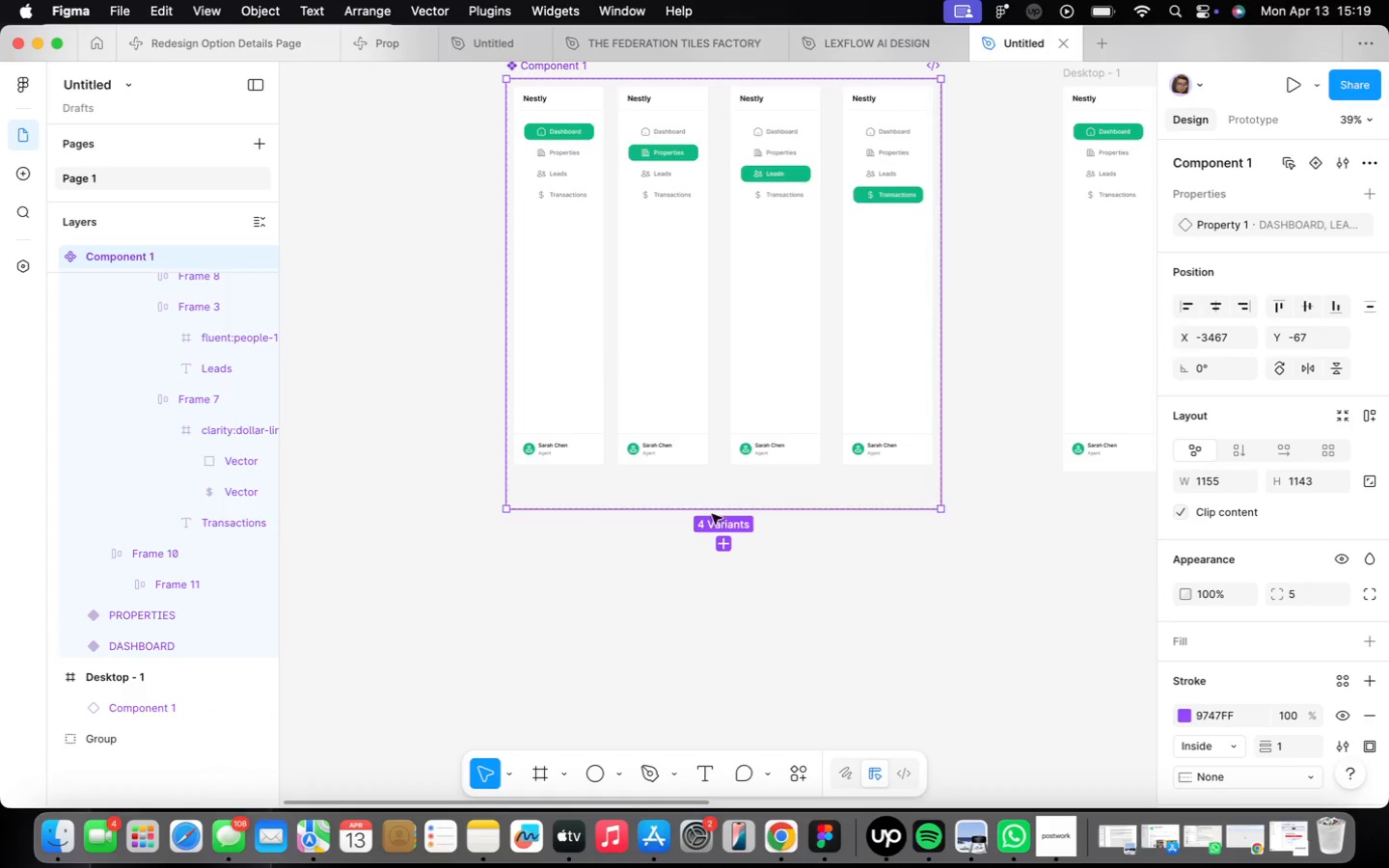 
left_click([1051, 394])
 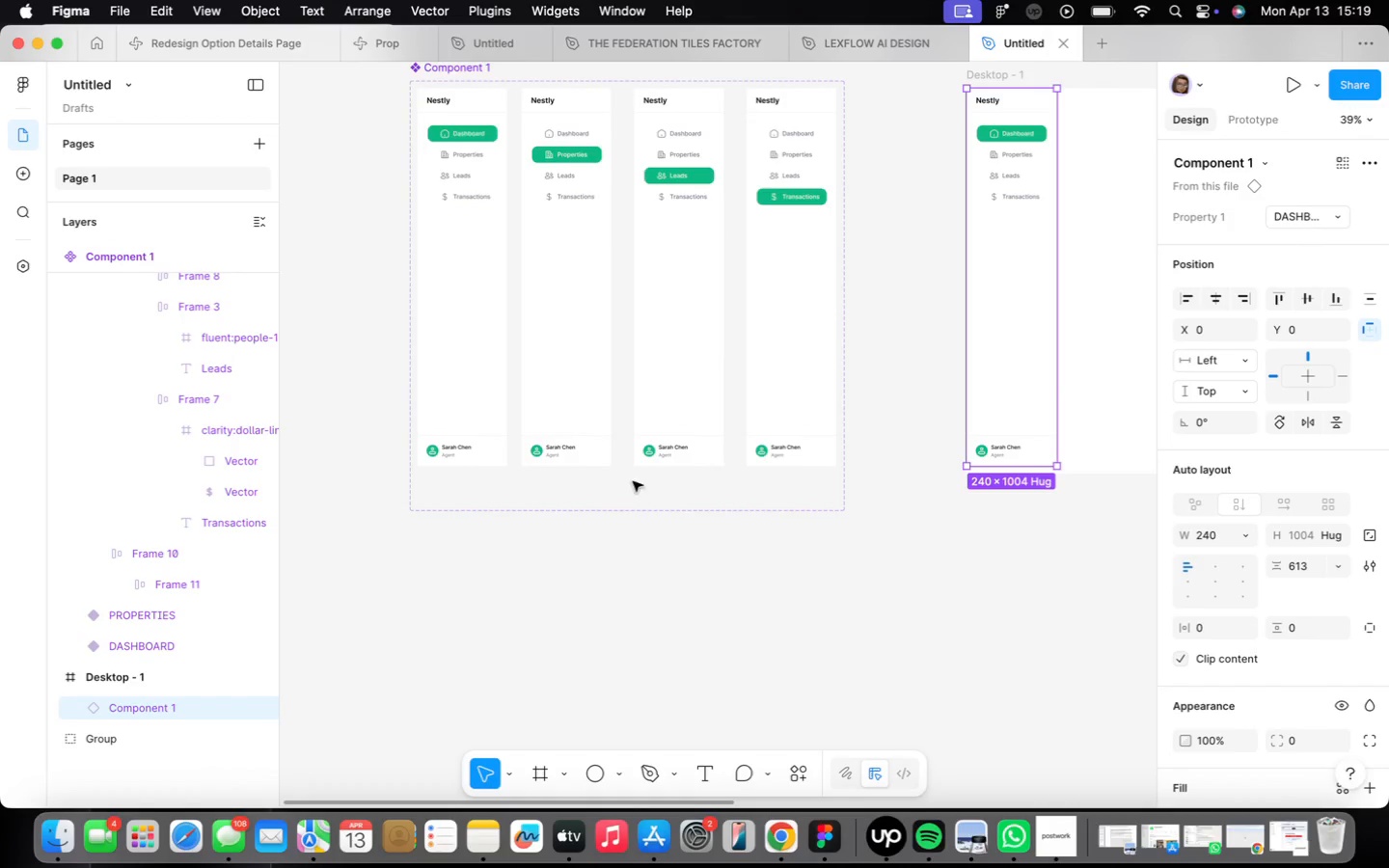 
left_click([470, 443])
 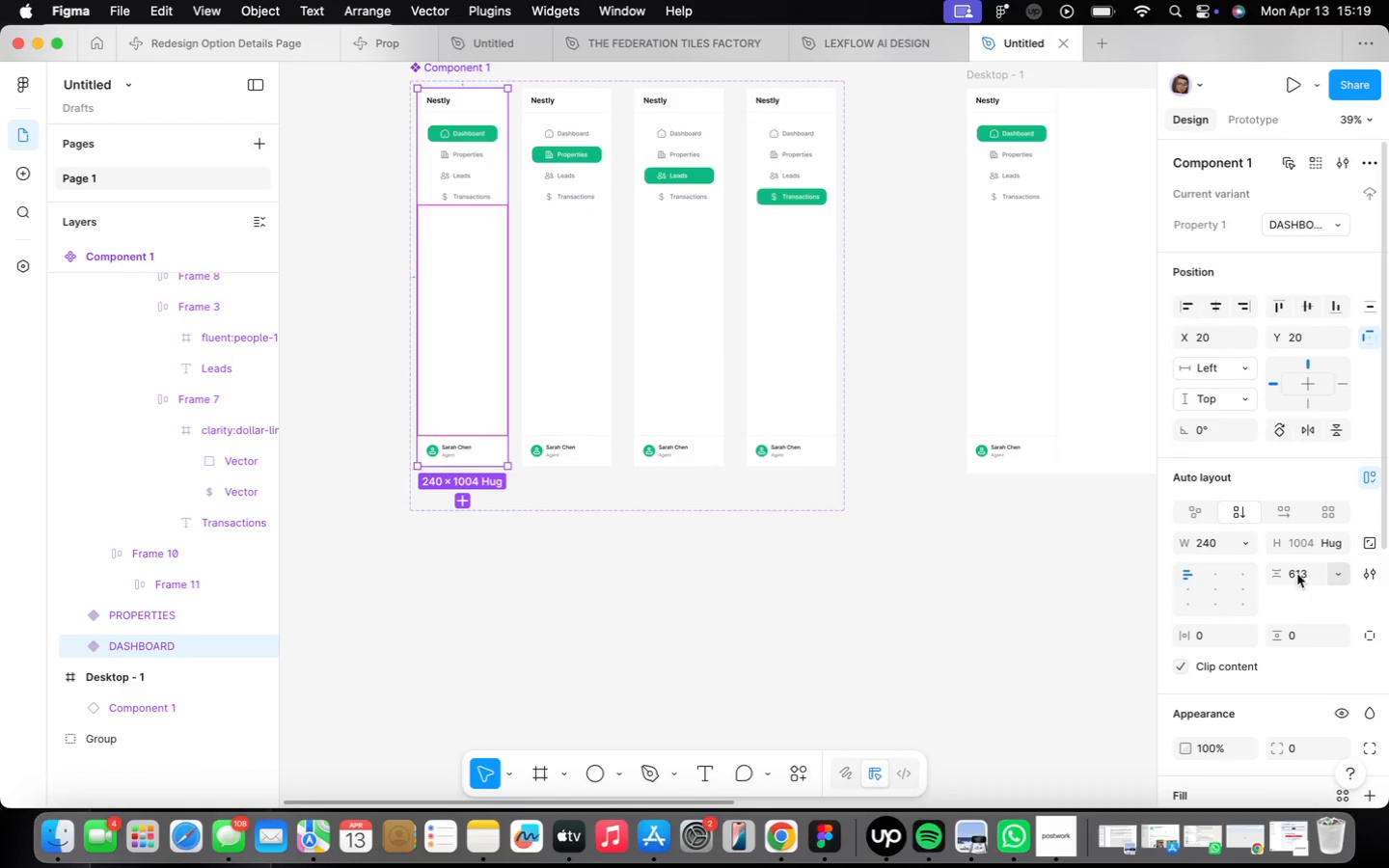 
type(1024)
 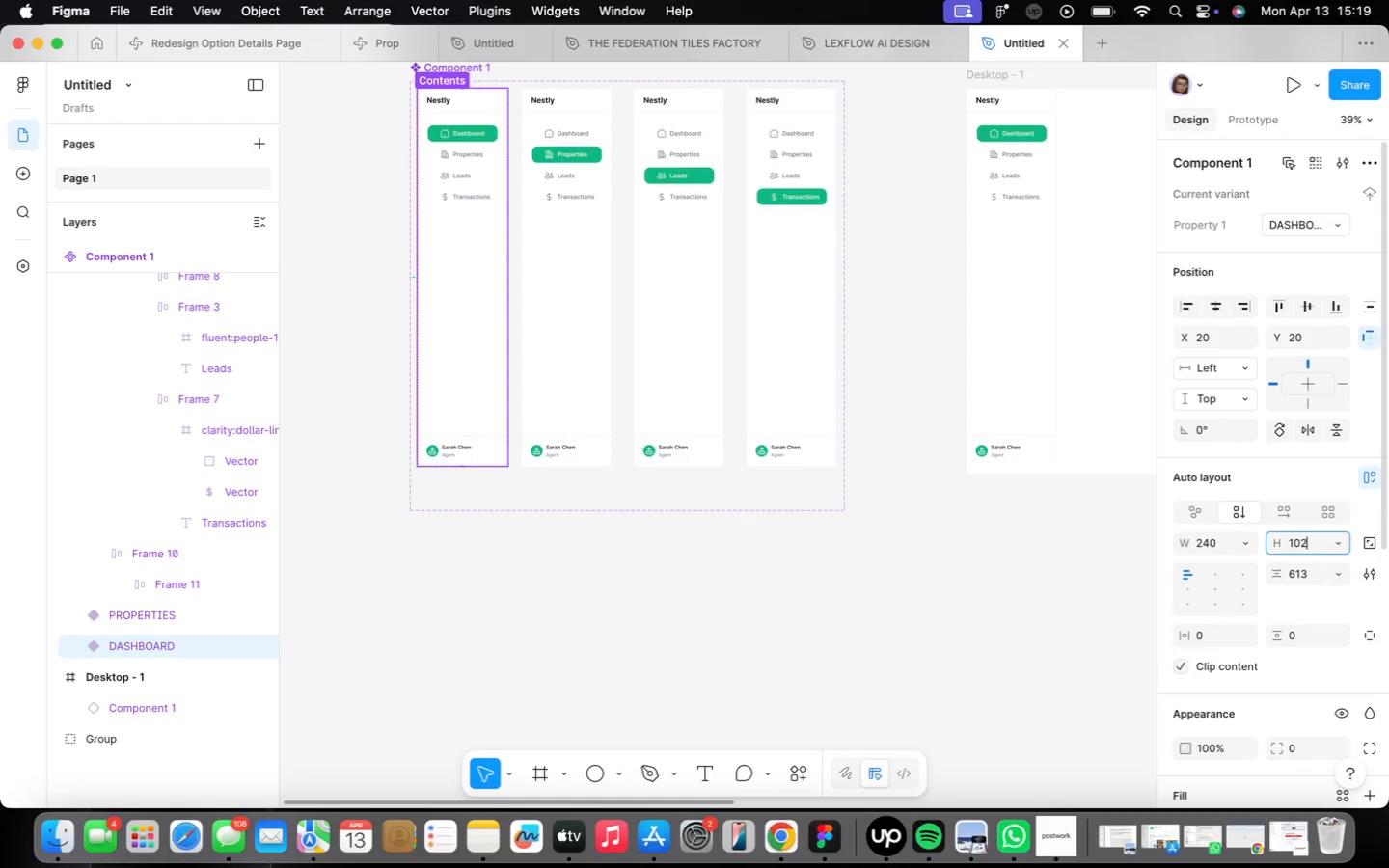 
key(Enter)
 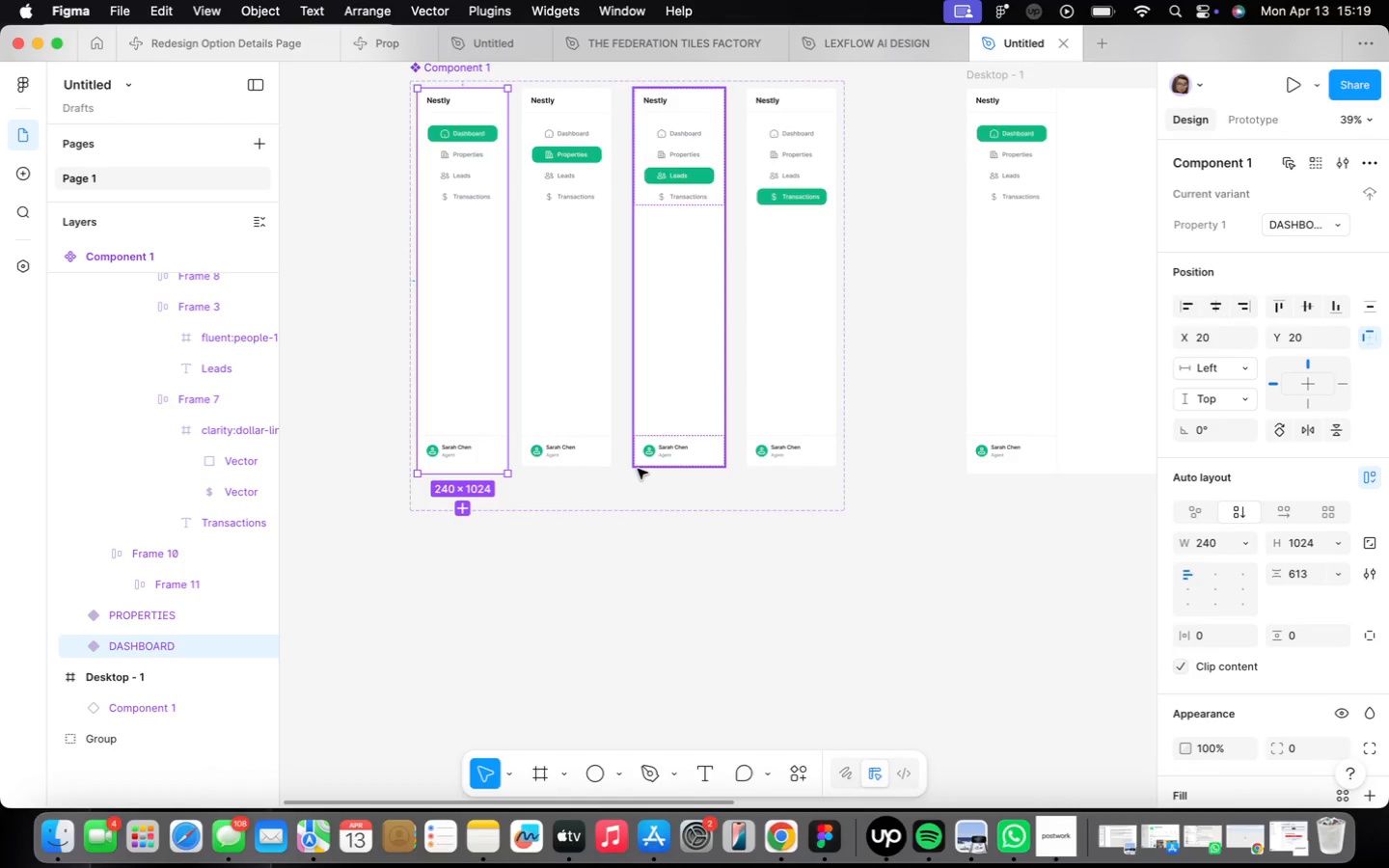 
left_click([590, 450])
 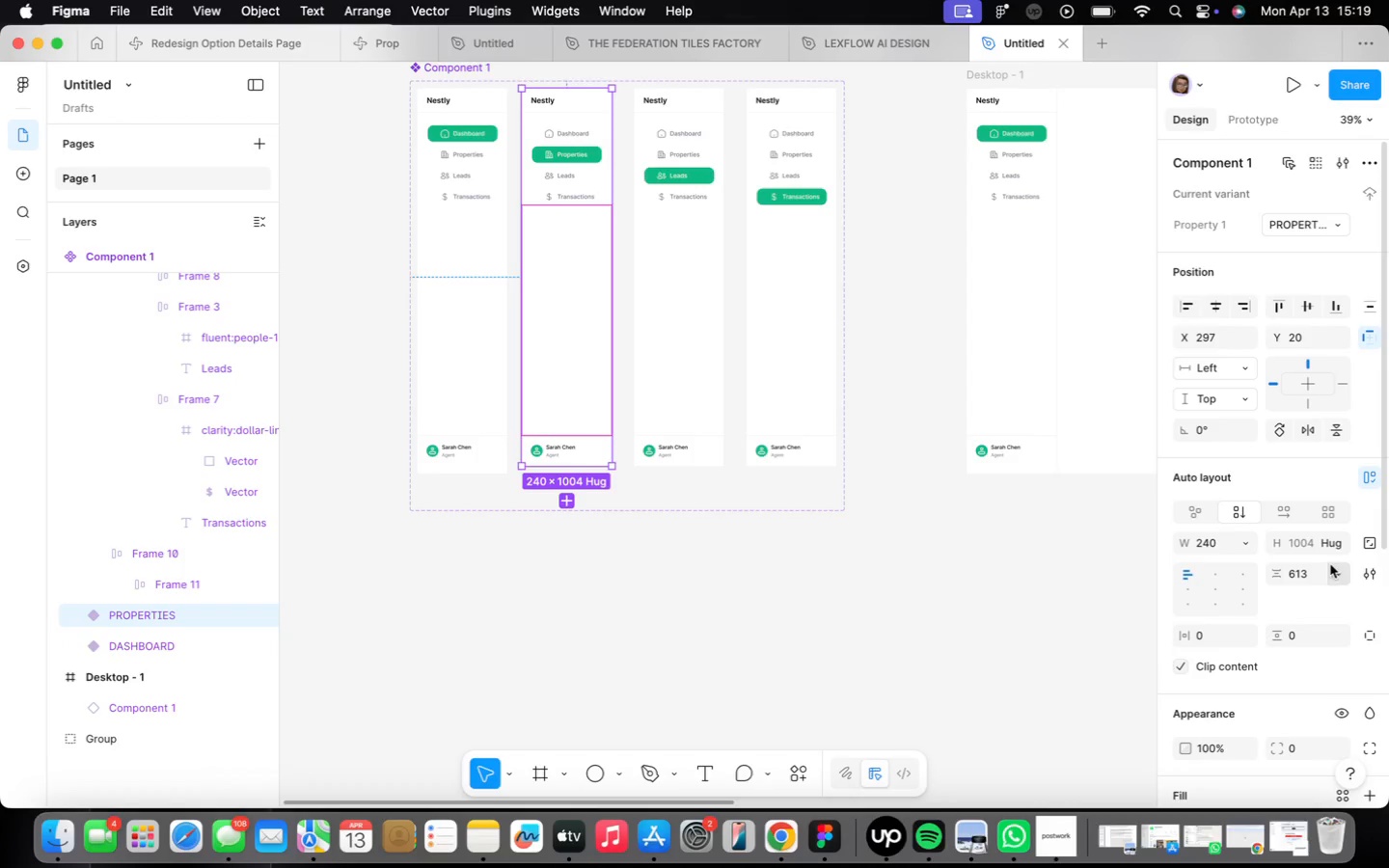 
left_click([1313, 545])
 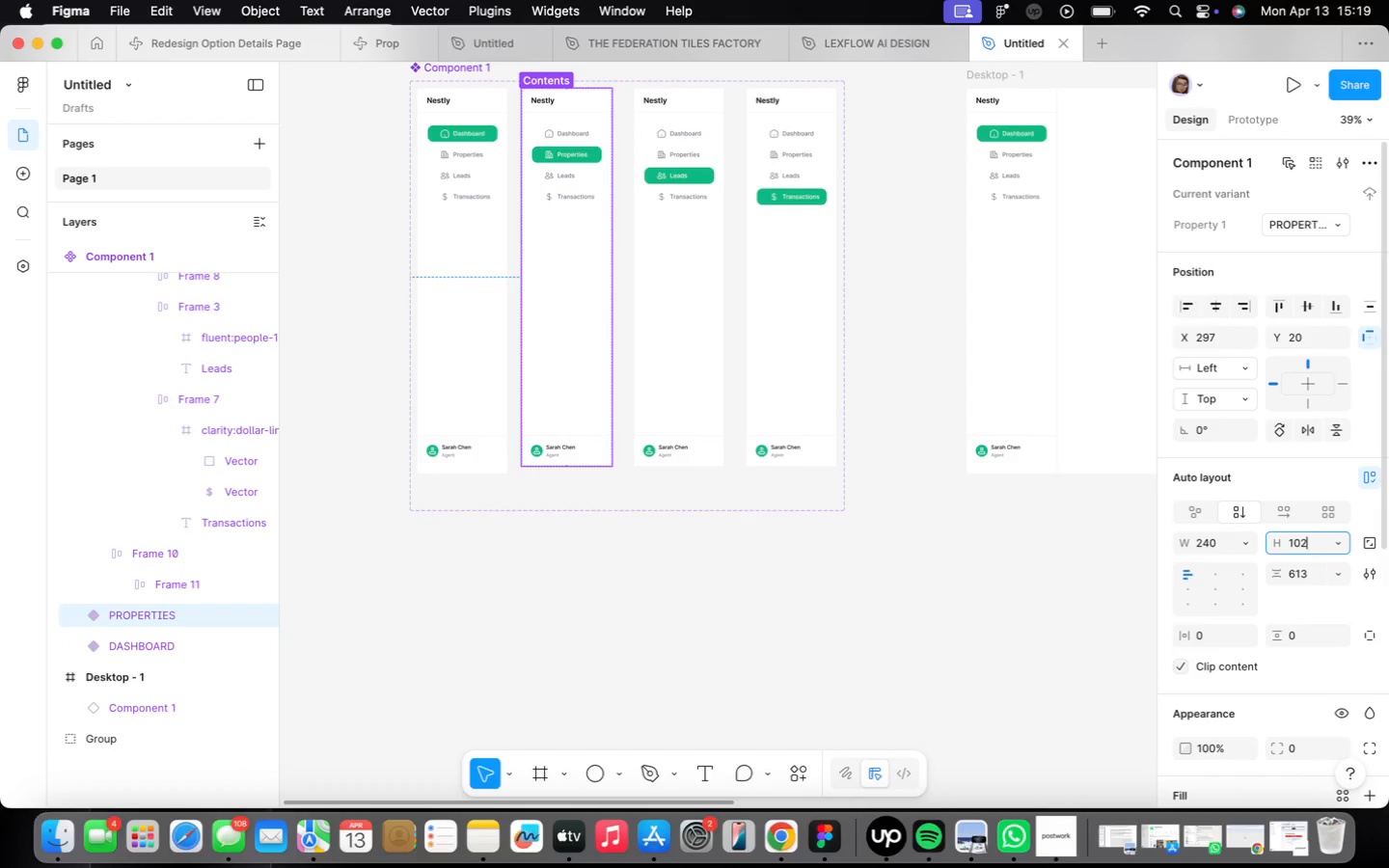 
type(1024)
 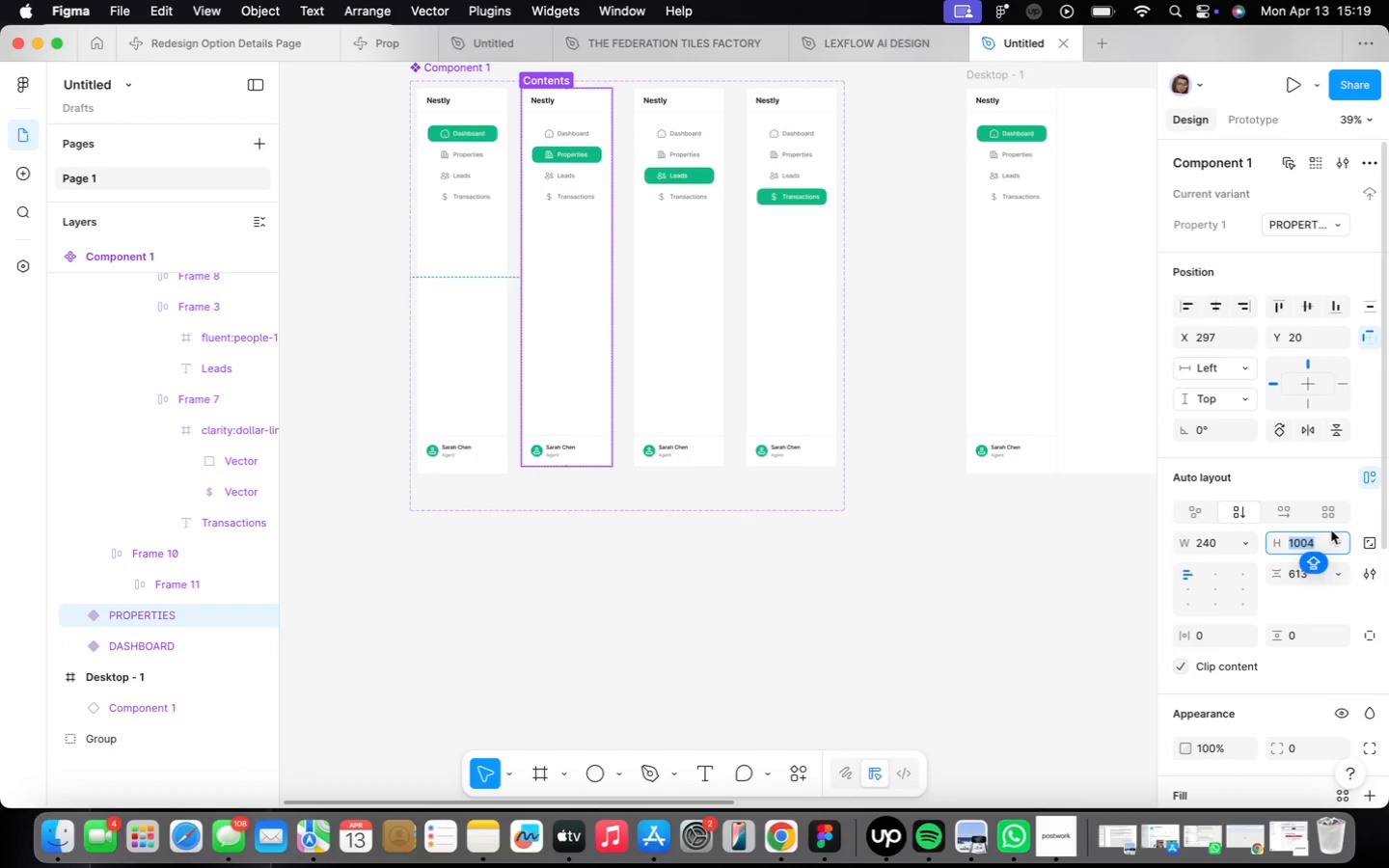 
key(Enter)
 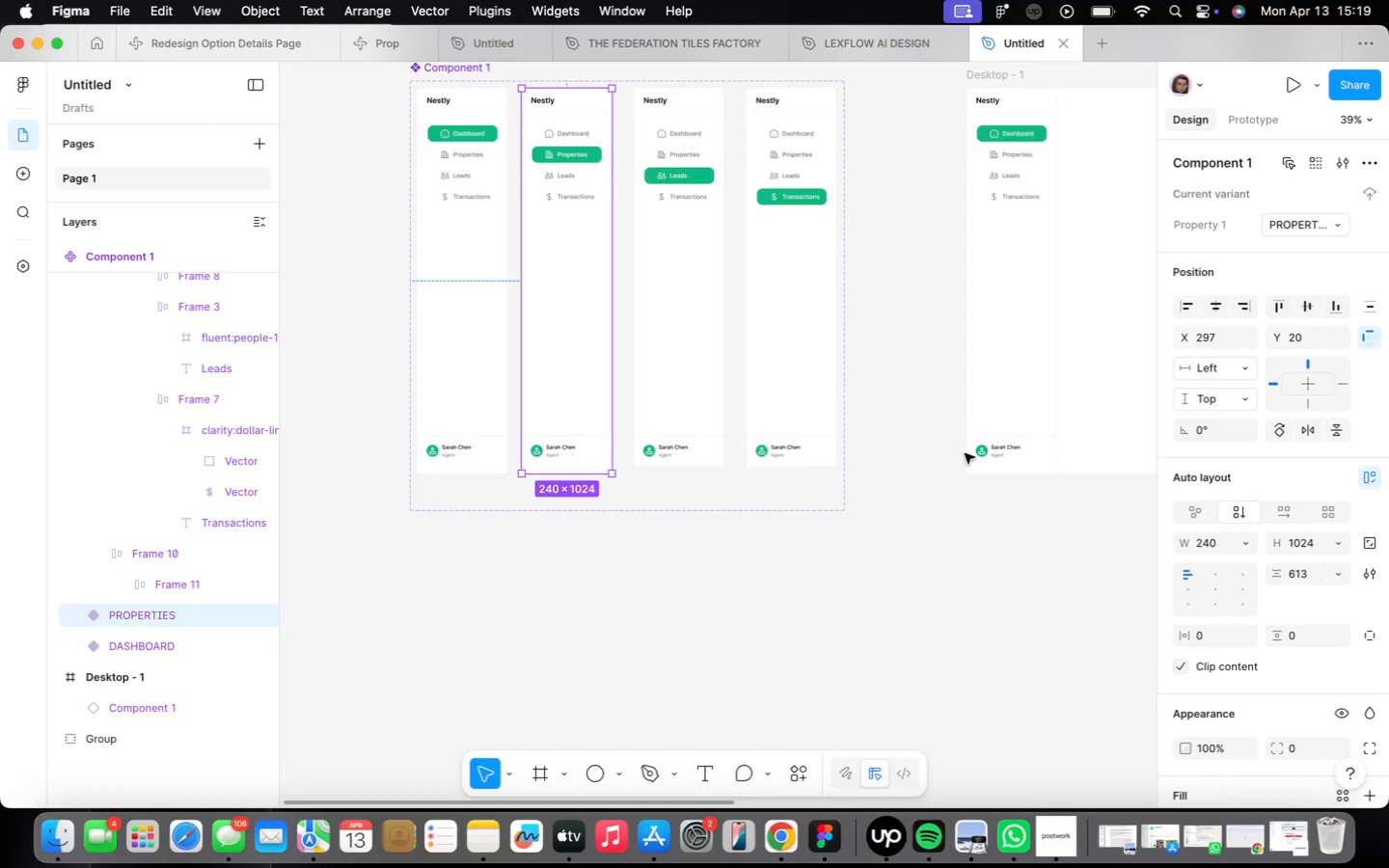 
left_click([1001, 448])
 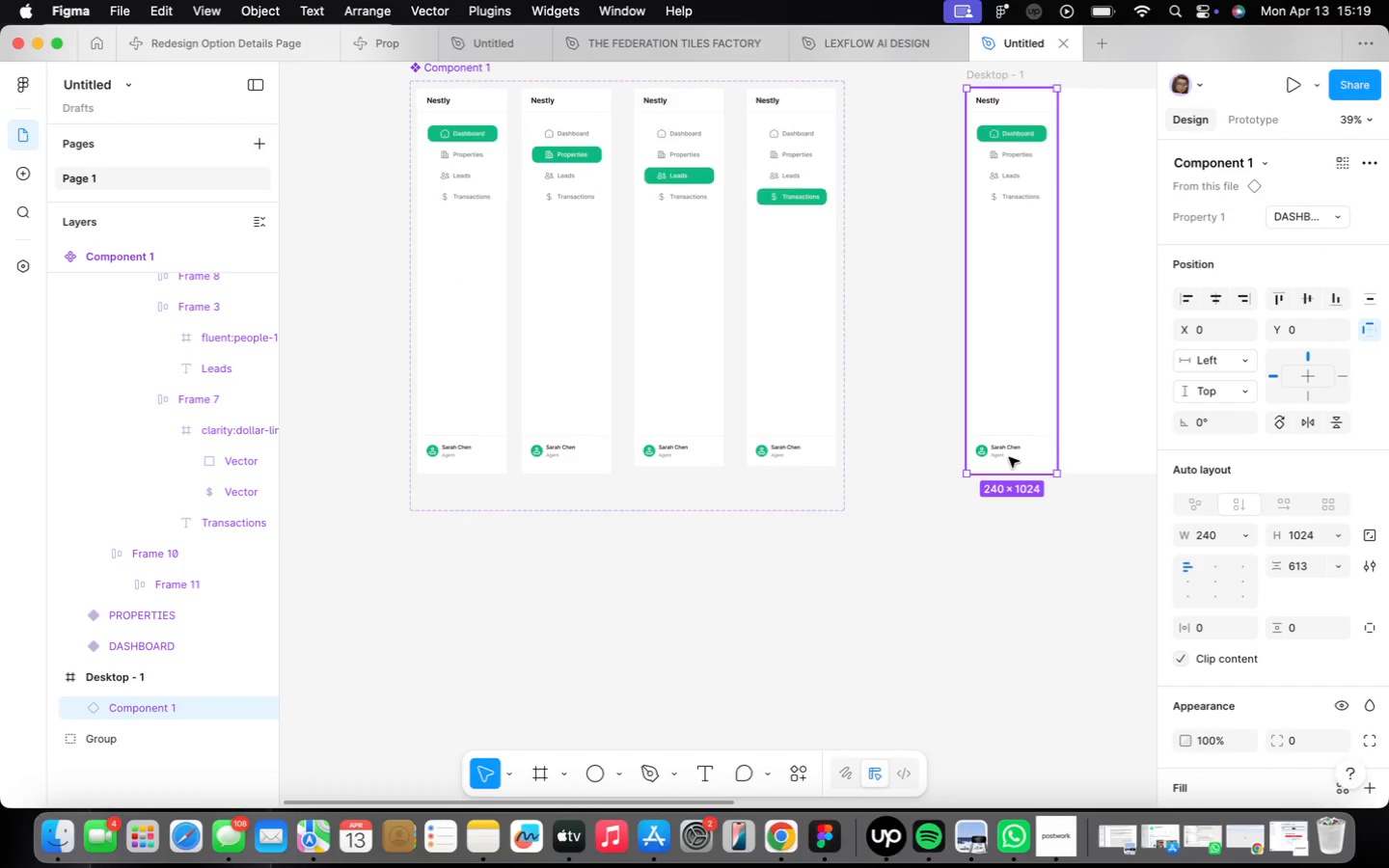 
double_click([1042, 440])
 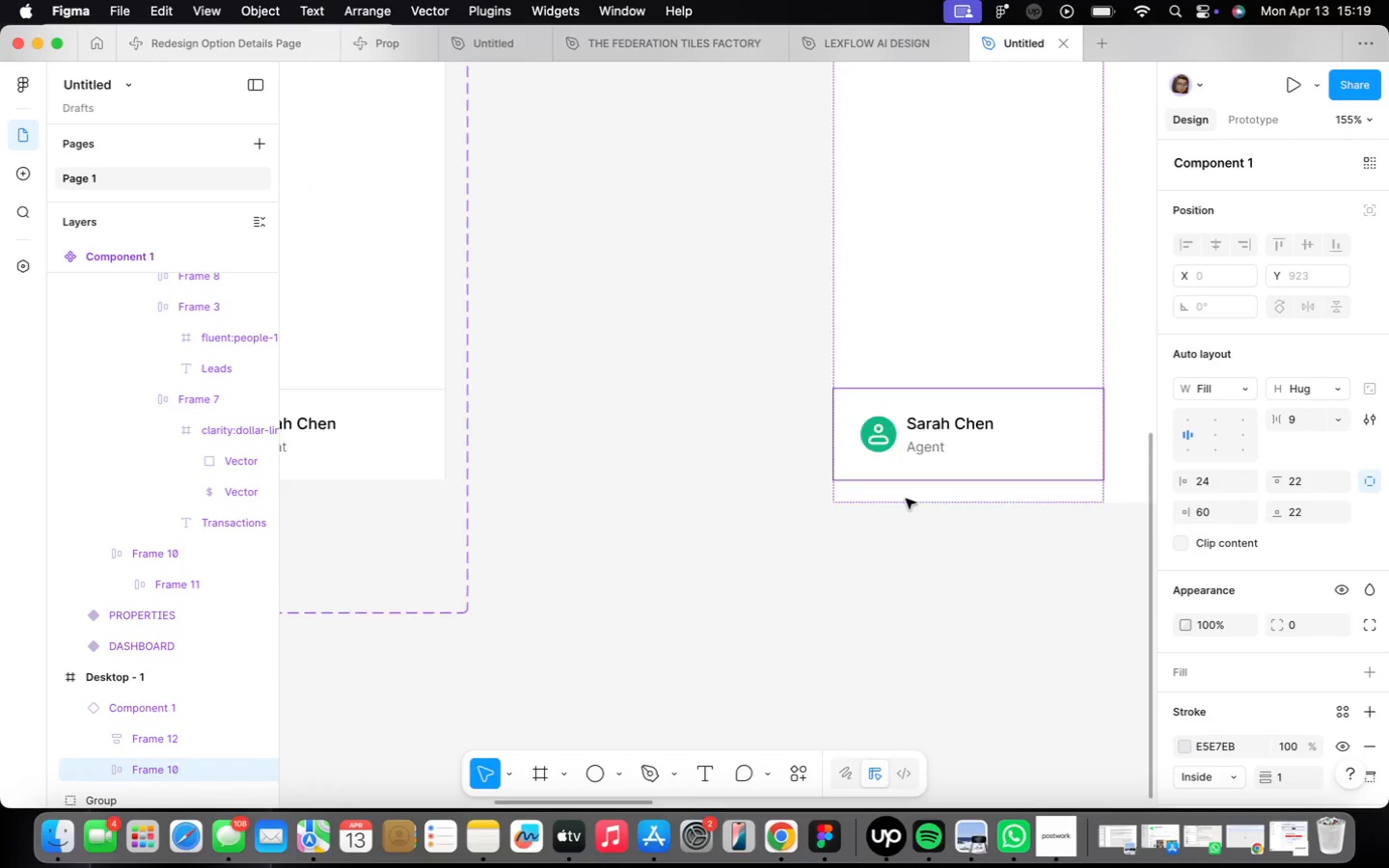 
scroll: coordinate [1034, 476], scroll_direction: up, amount: 19.0
 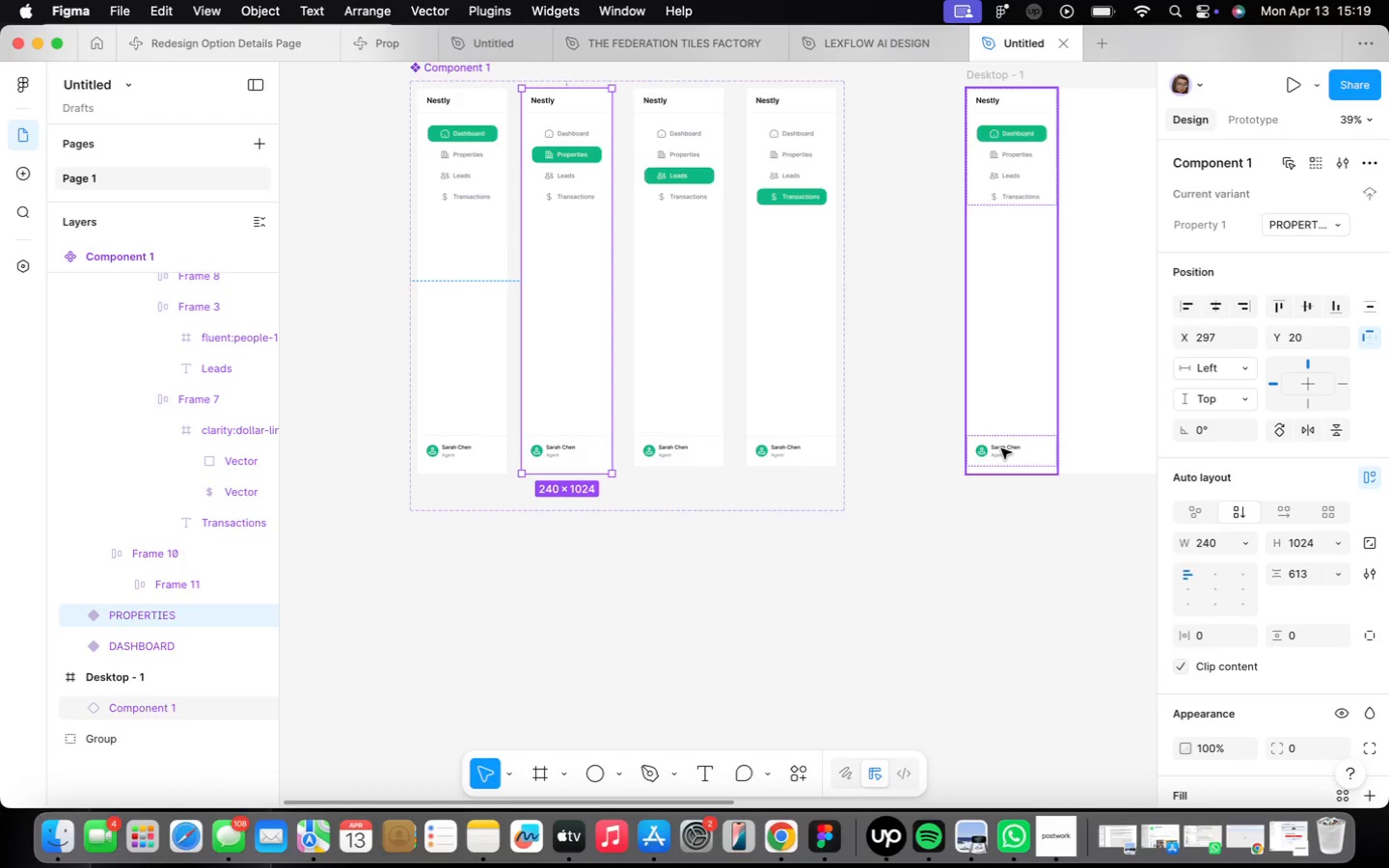 
scroll: coordinate [906, 499], scroll_direction: down, amount: 17.0
 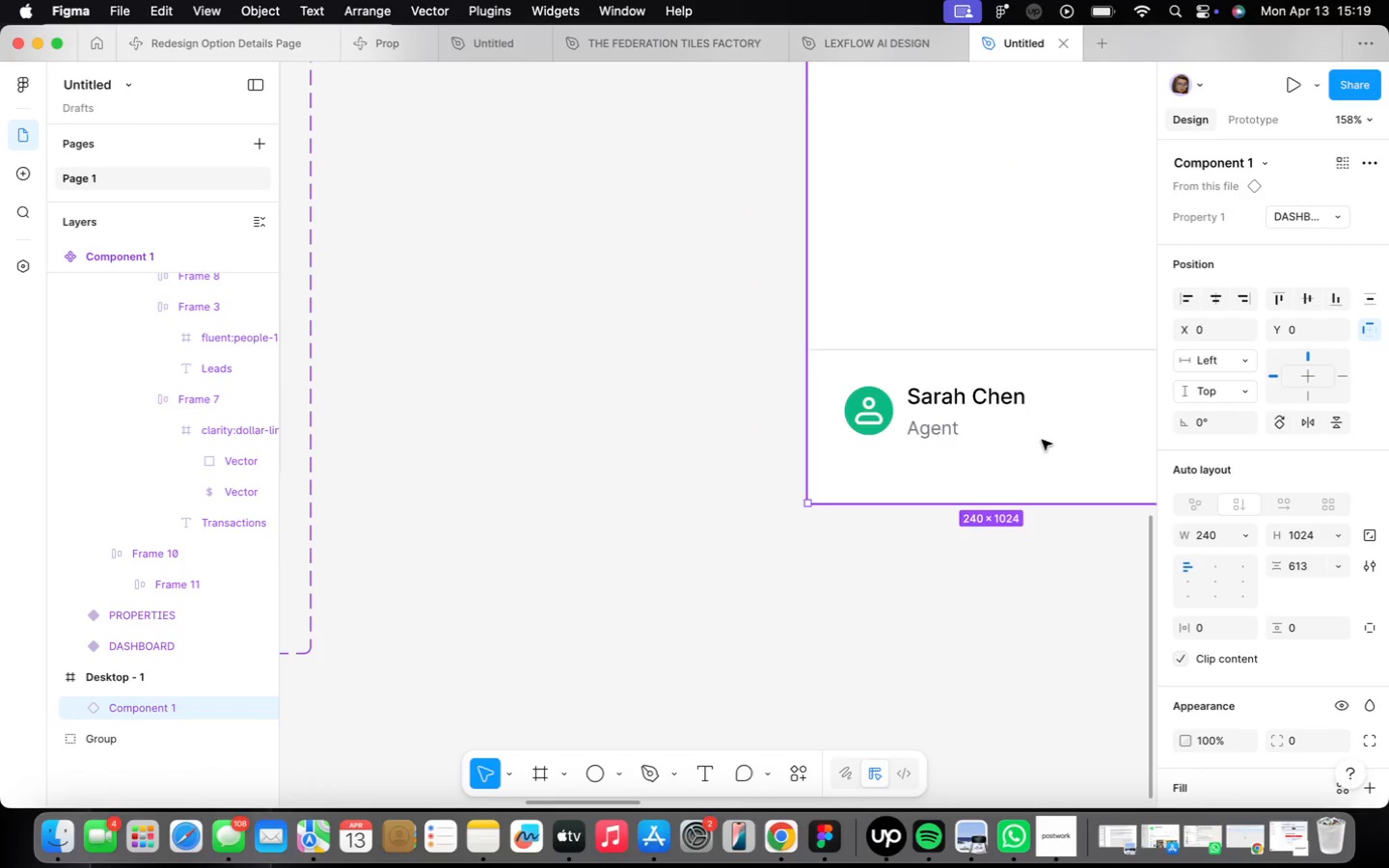 
left_click([535, 460])
 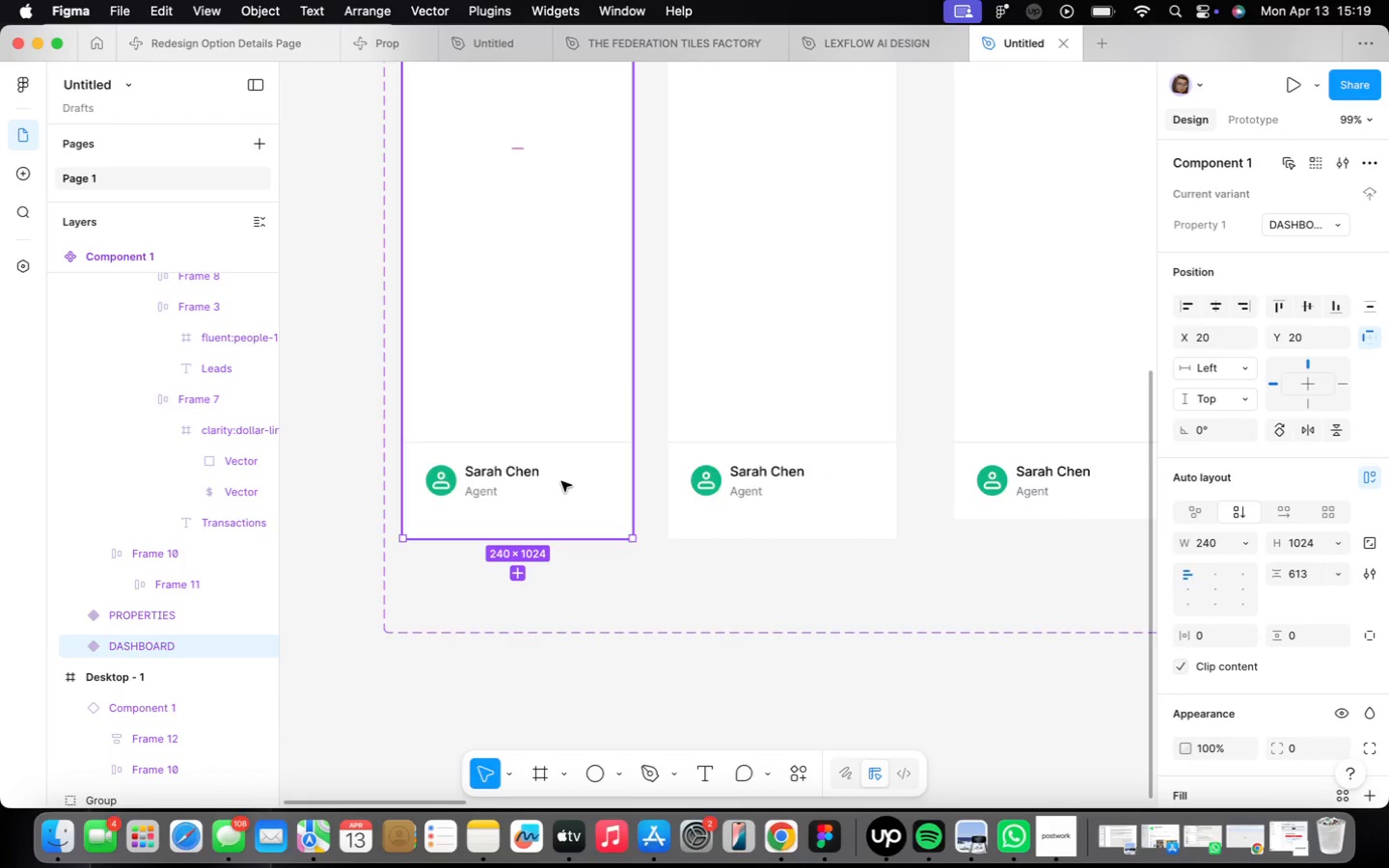 
double_click([562, 479])
 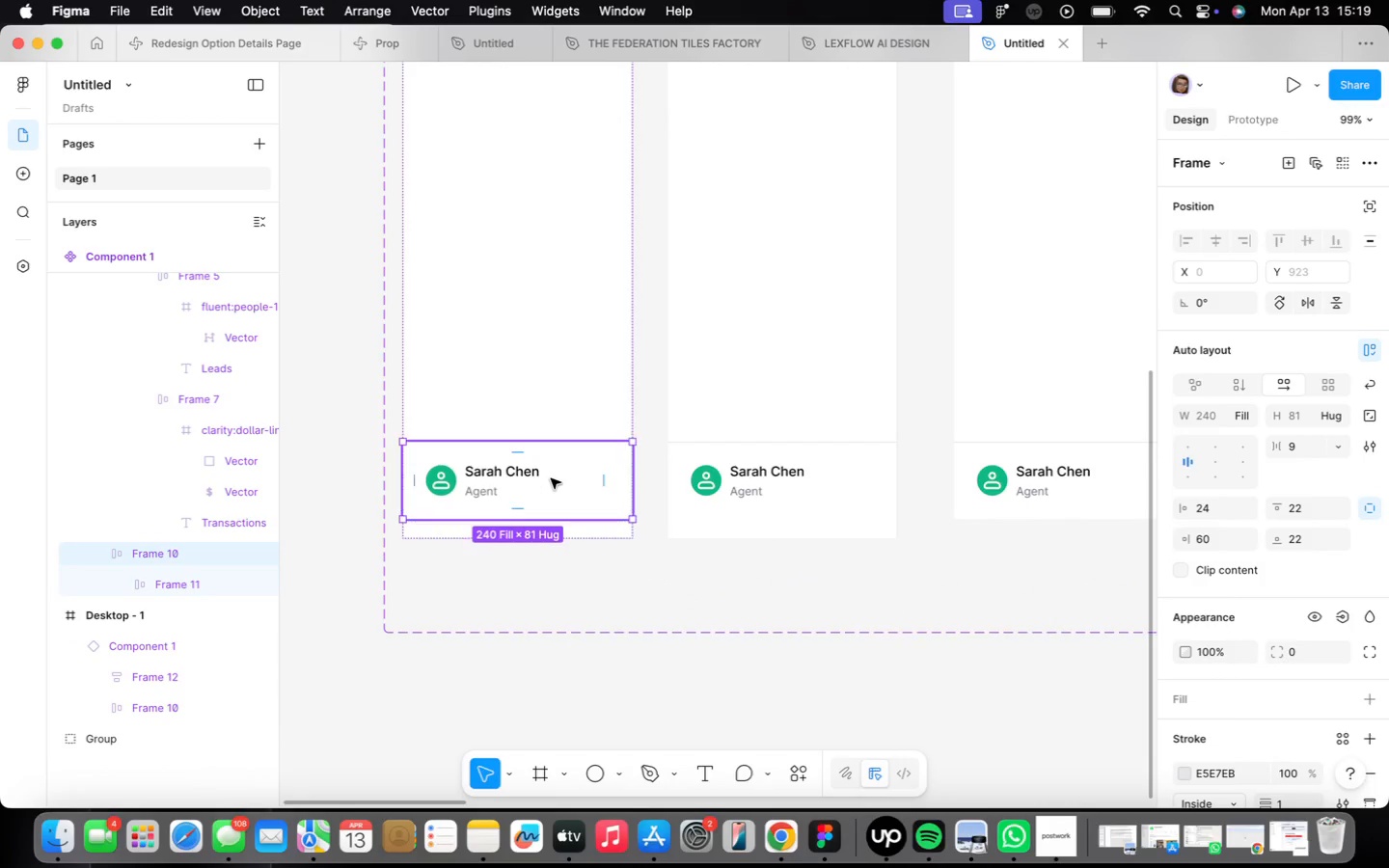 
scroll: coordinate [559, 483], scroll_direction: up, amount: 5.0
 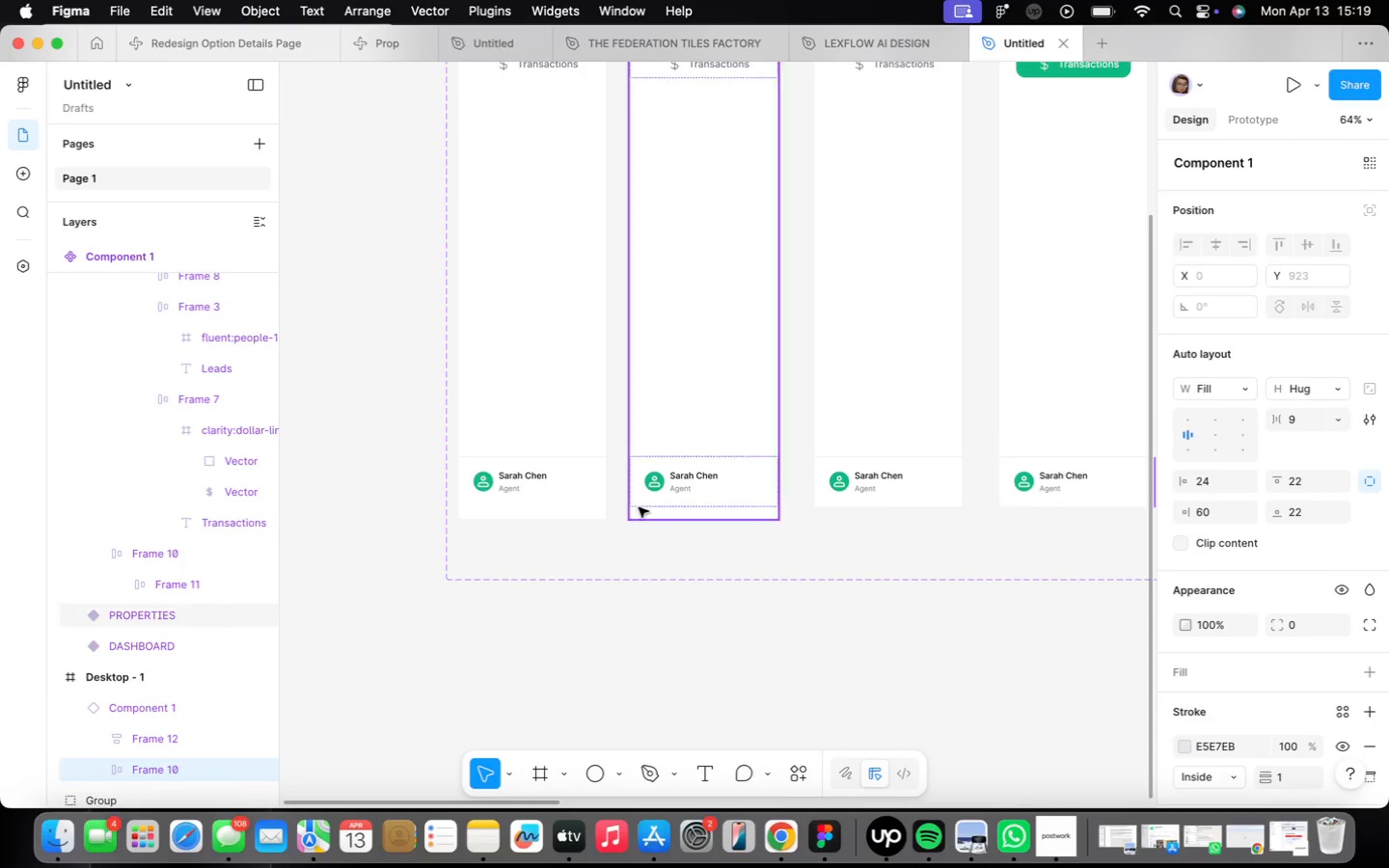 
left_click_drag(start_coordinate=[549, 462], to_coordinate=[551, 478])
 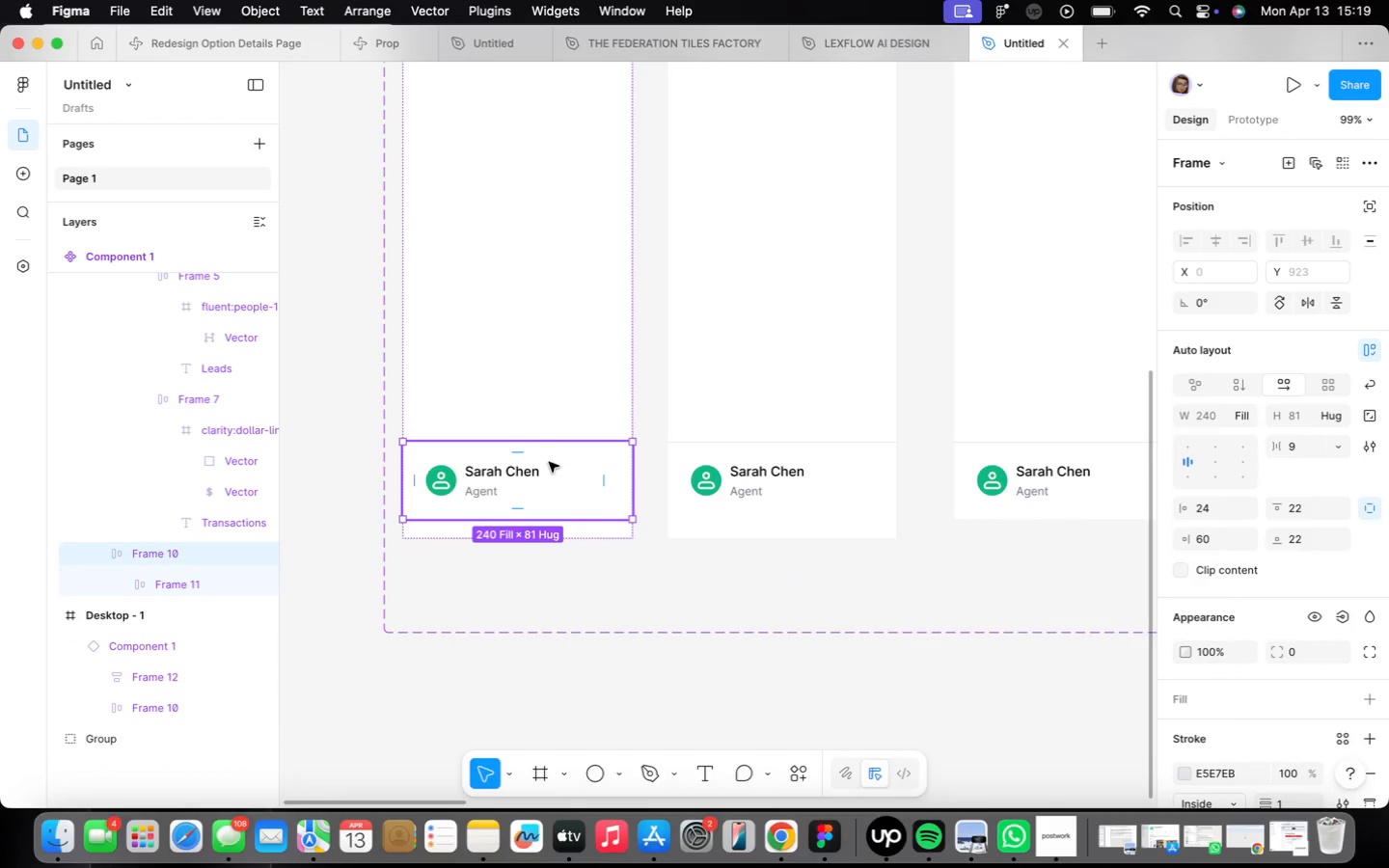 
left_click([632, 407])
 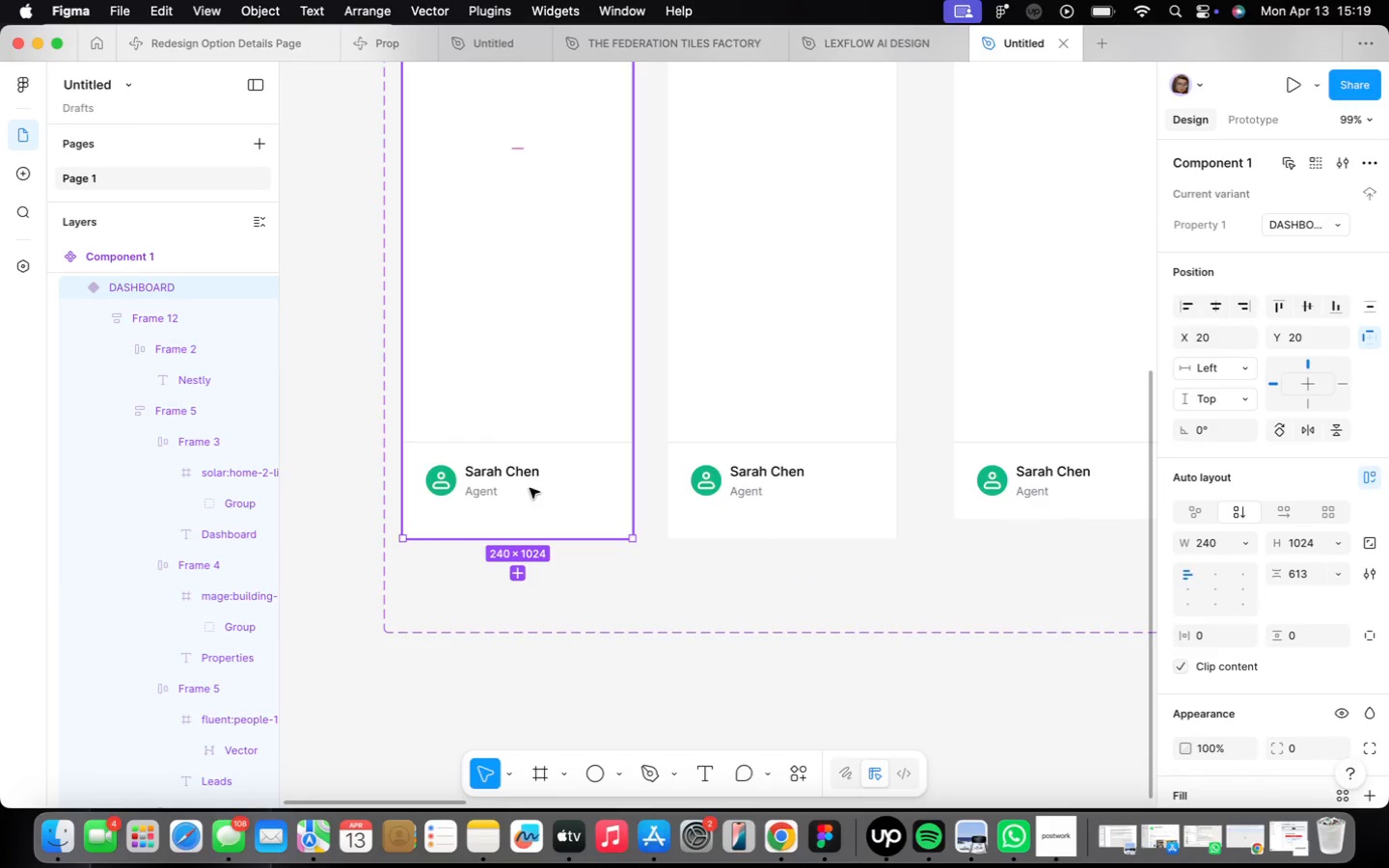 
double_click([544, 475])
 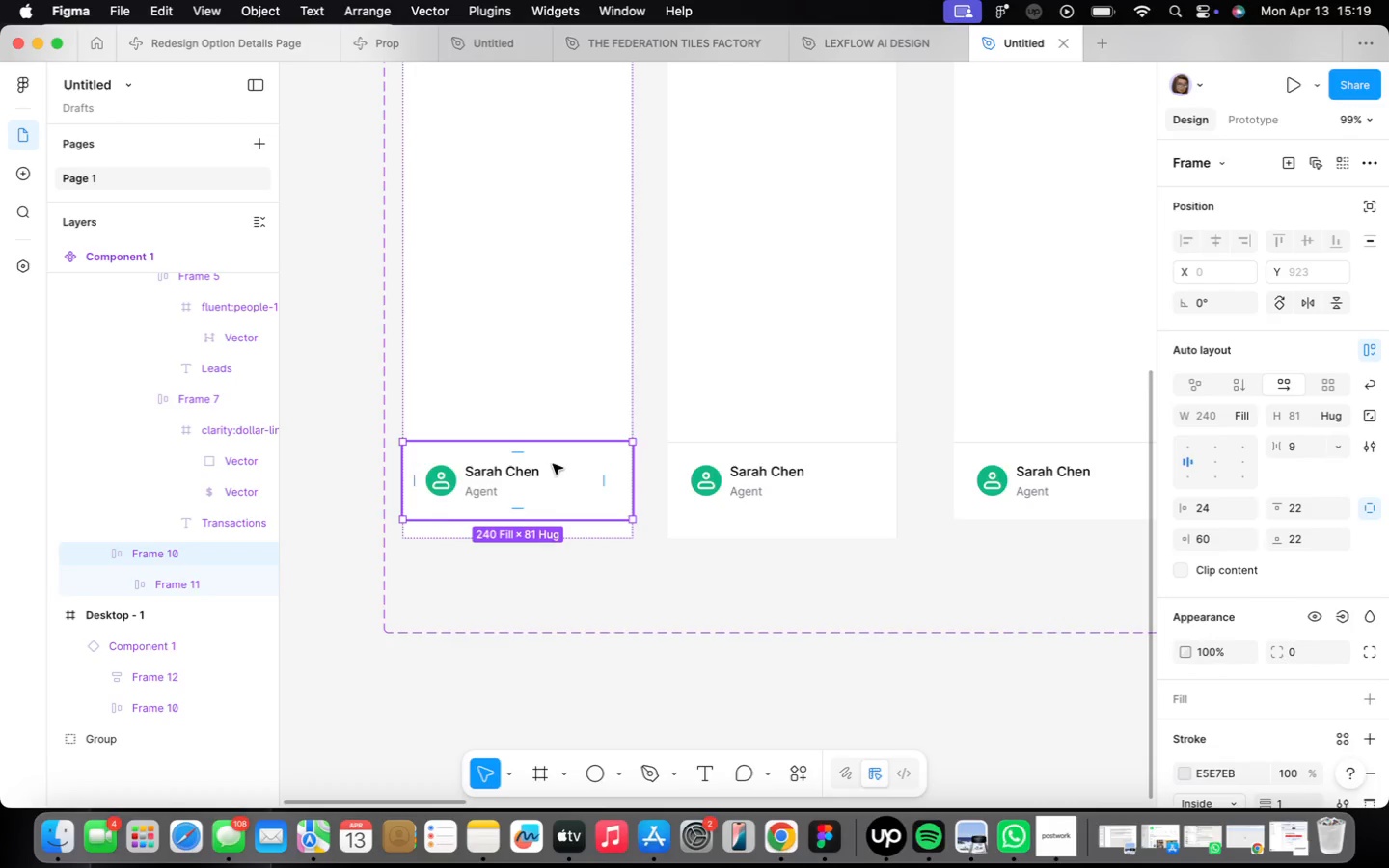 
left_click([608, 387])
 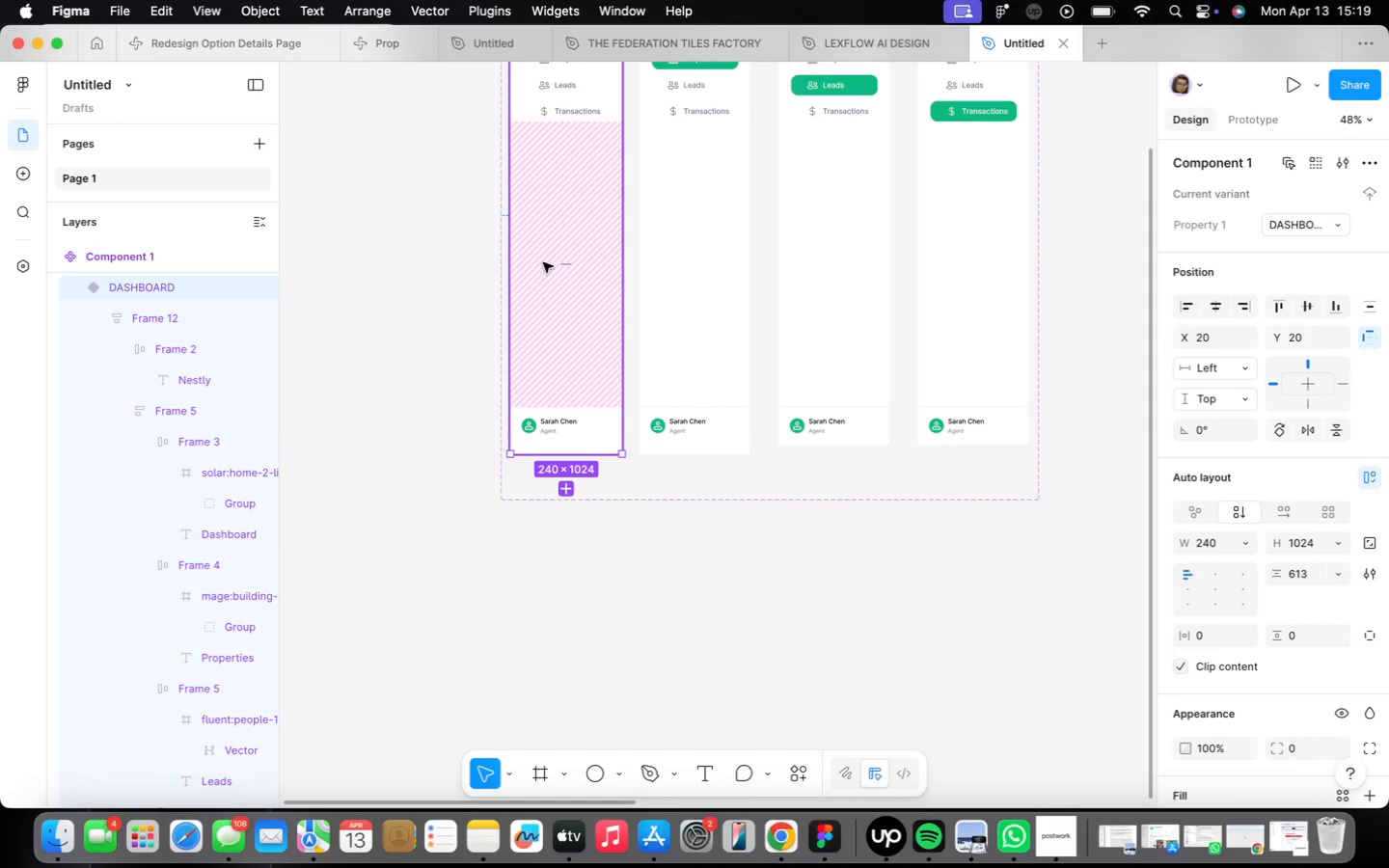 
scroll: coordinate [613, 374], scroll_direction: down, amount: 10.0
 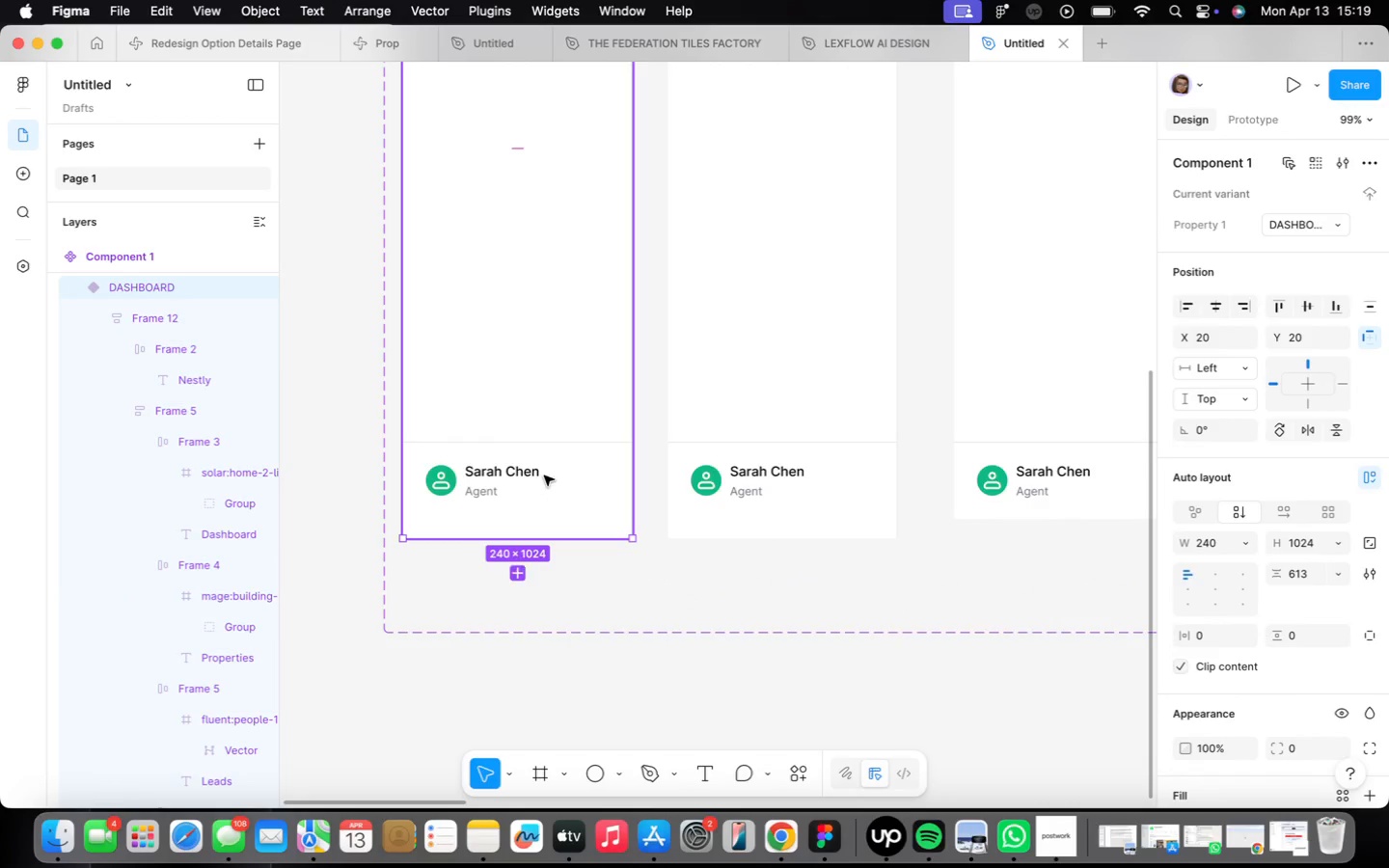 
double_click([553, 322])
 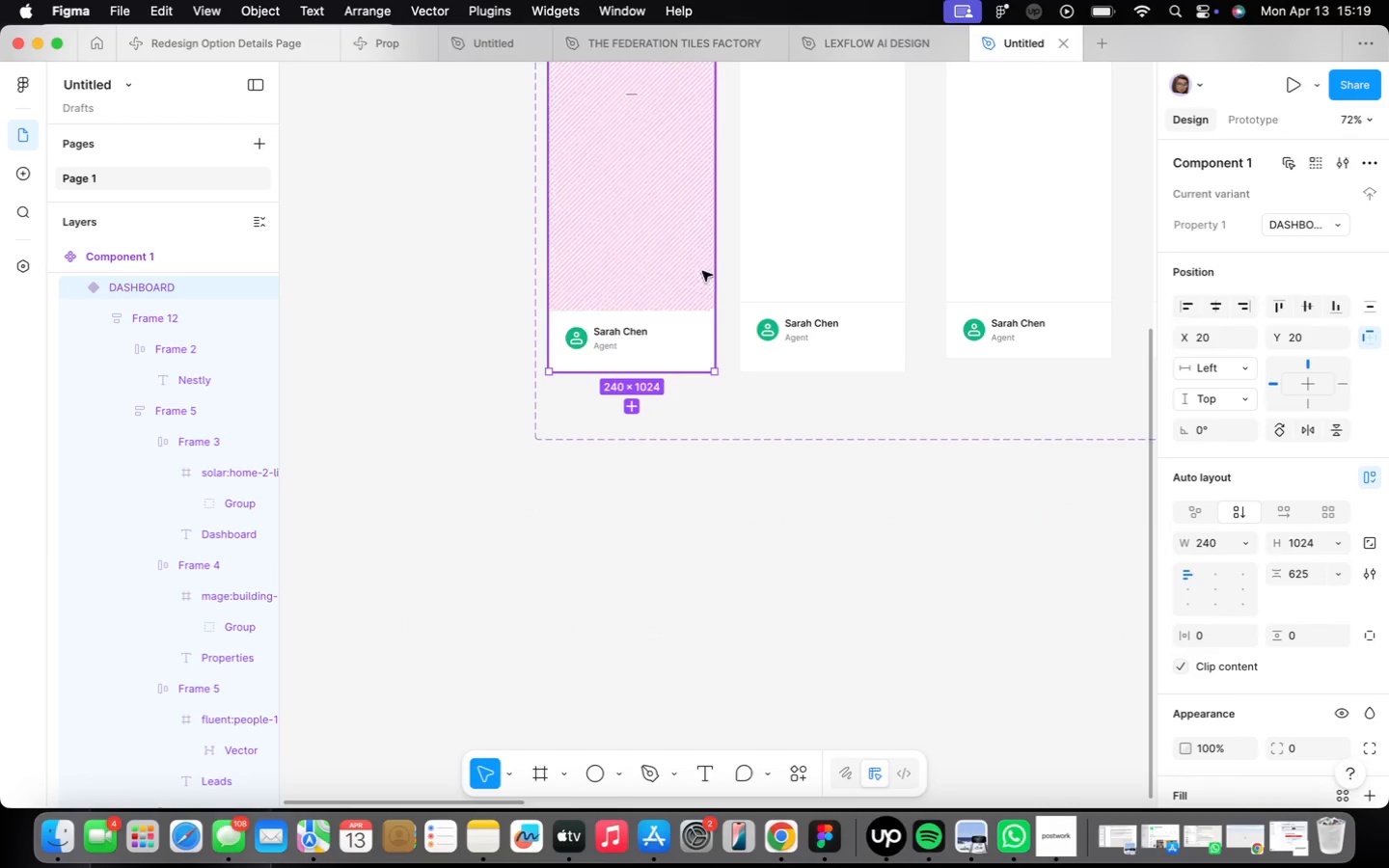 
scroll: coordinate [537, 474], scroll_direction: up, amount: 16.0
 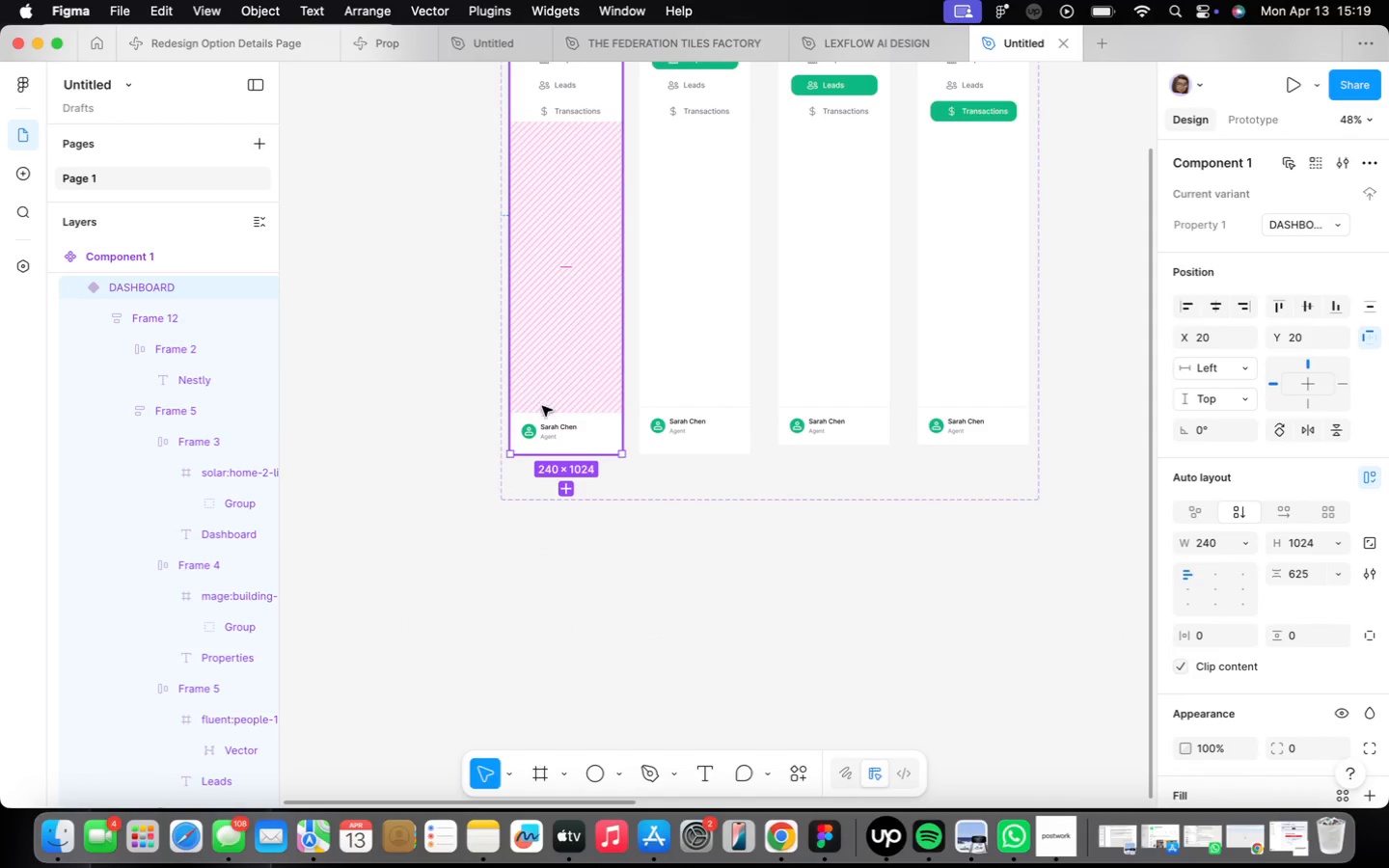 
scroll: coordinate [642, 319], scroll_direction: down, amount: 6.0
 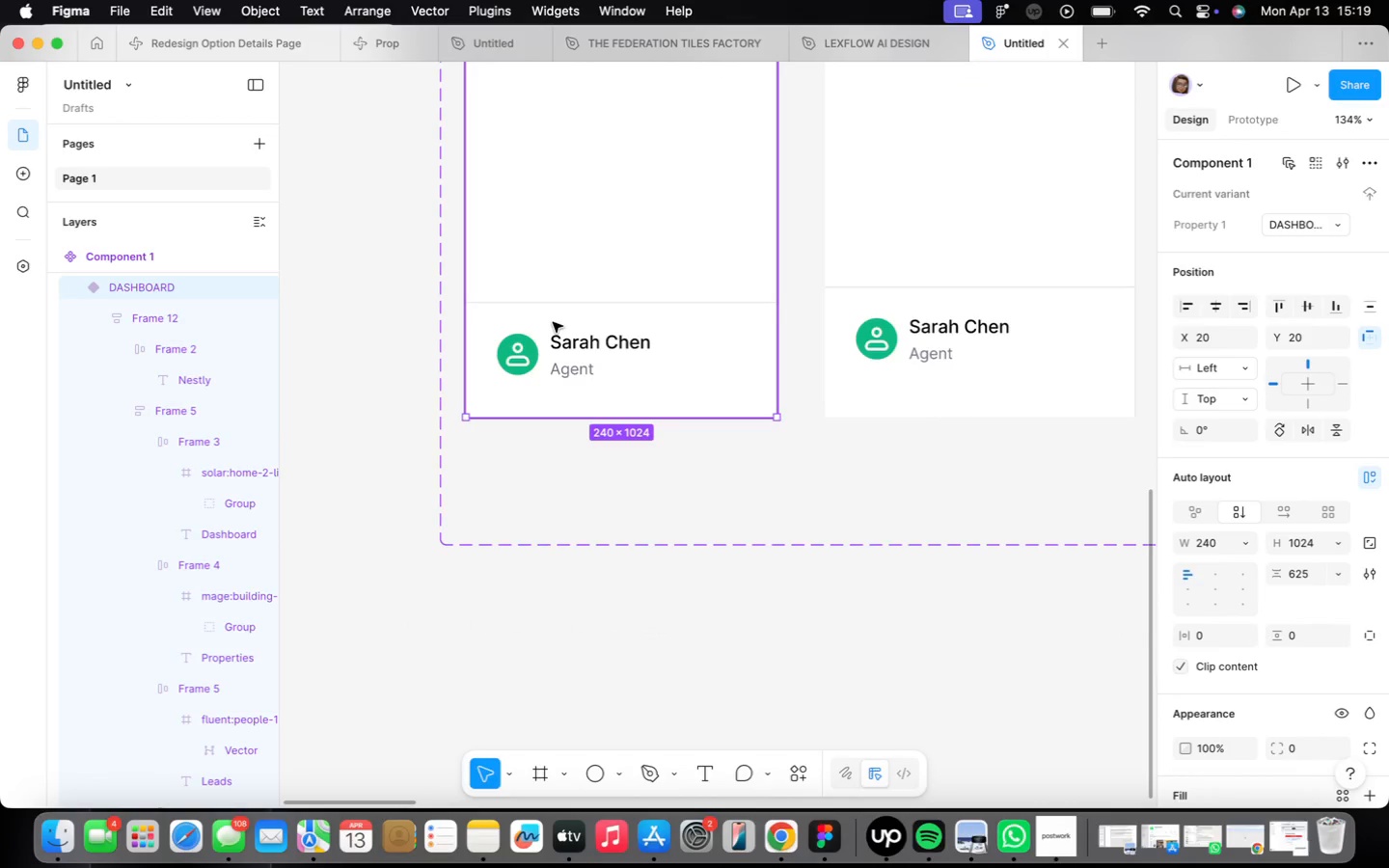 
mouse_move([1278, 569])
 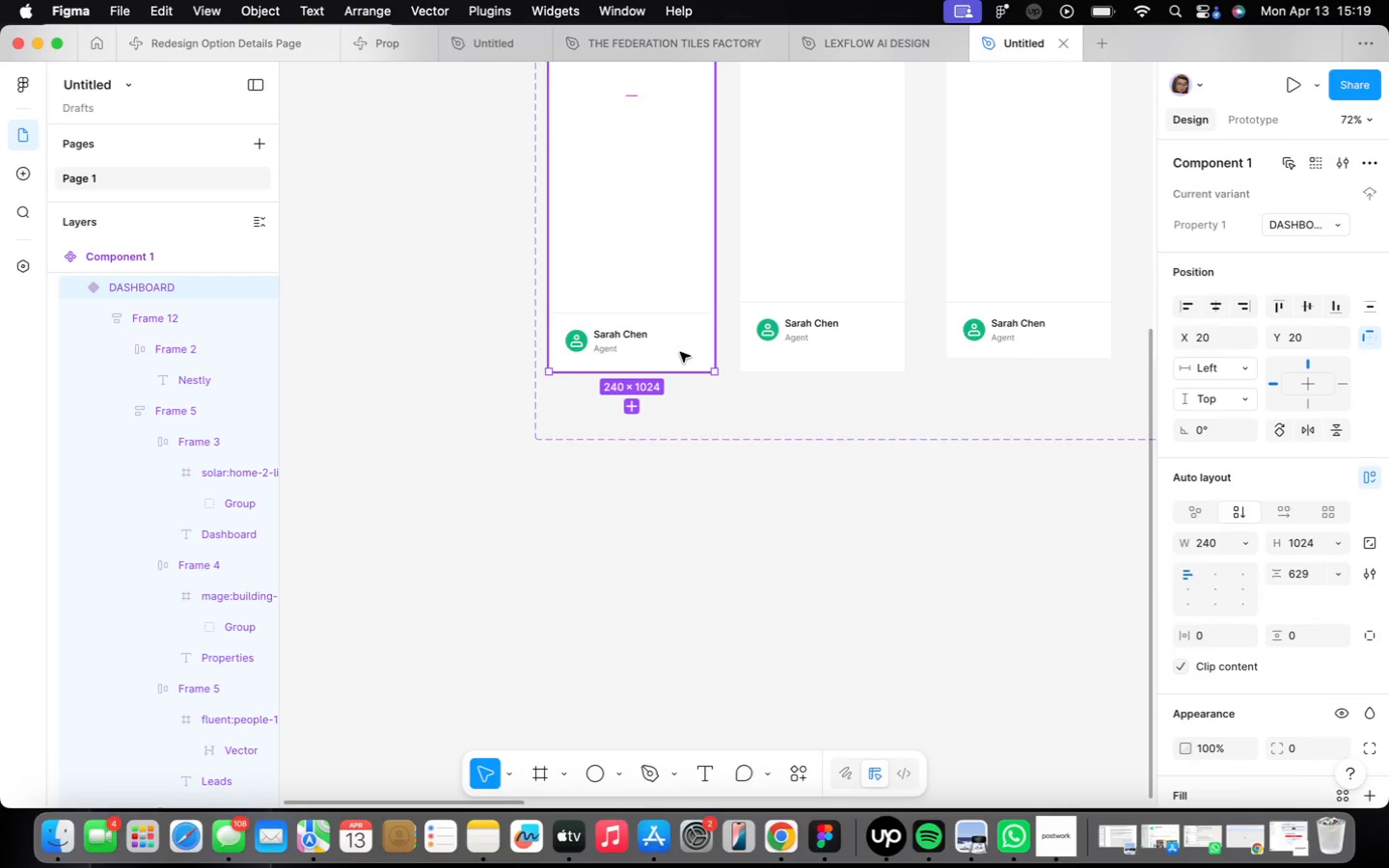 
double_click([678, 346])
 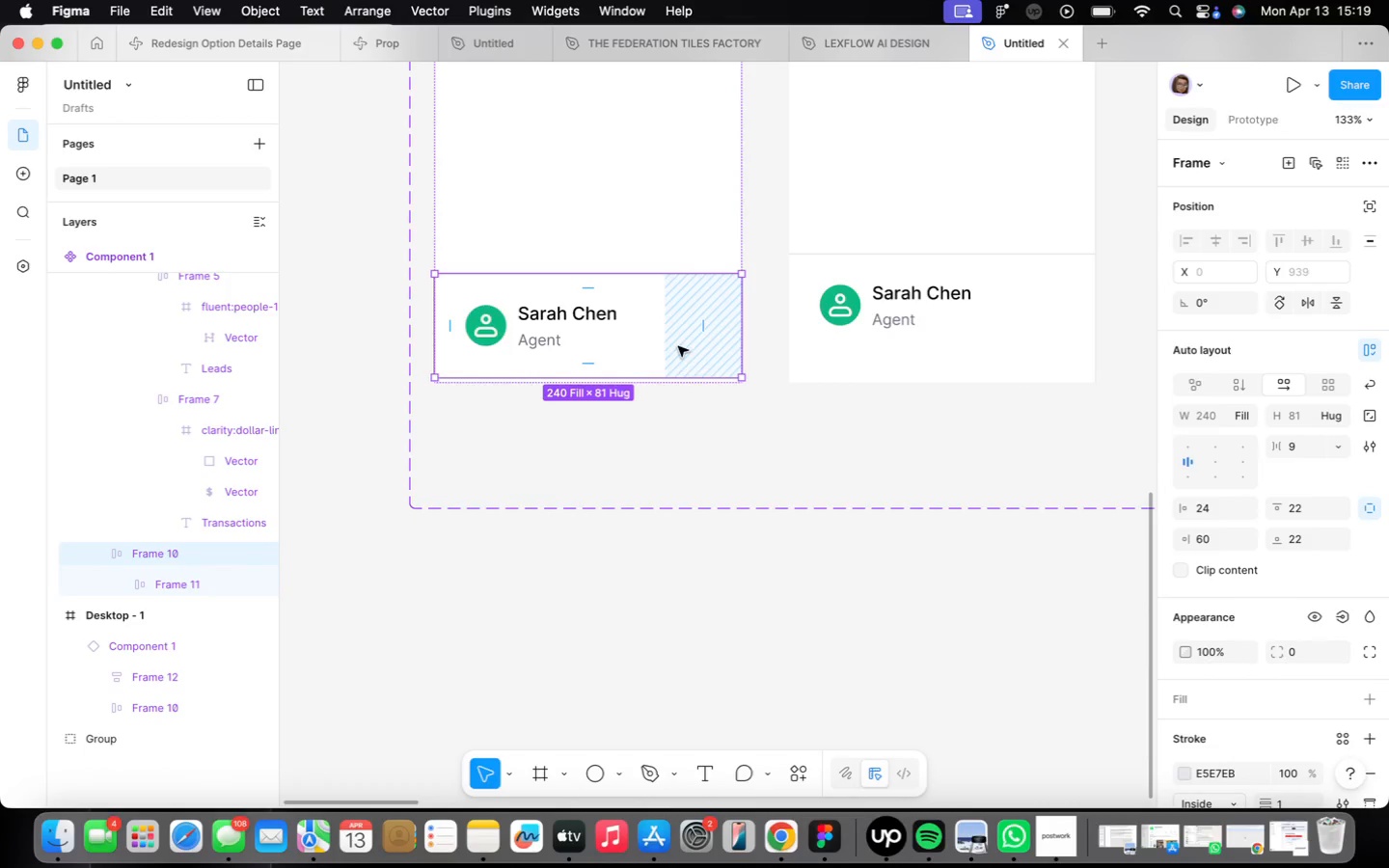 
scroll: coordinate [683, 358], scroll_direction: up, amount: 22.0
 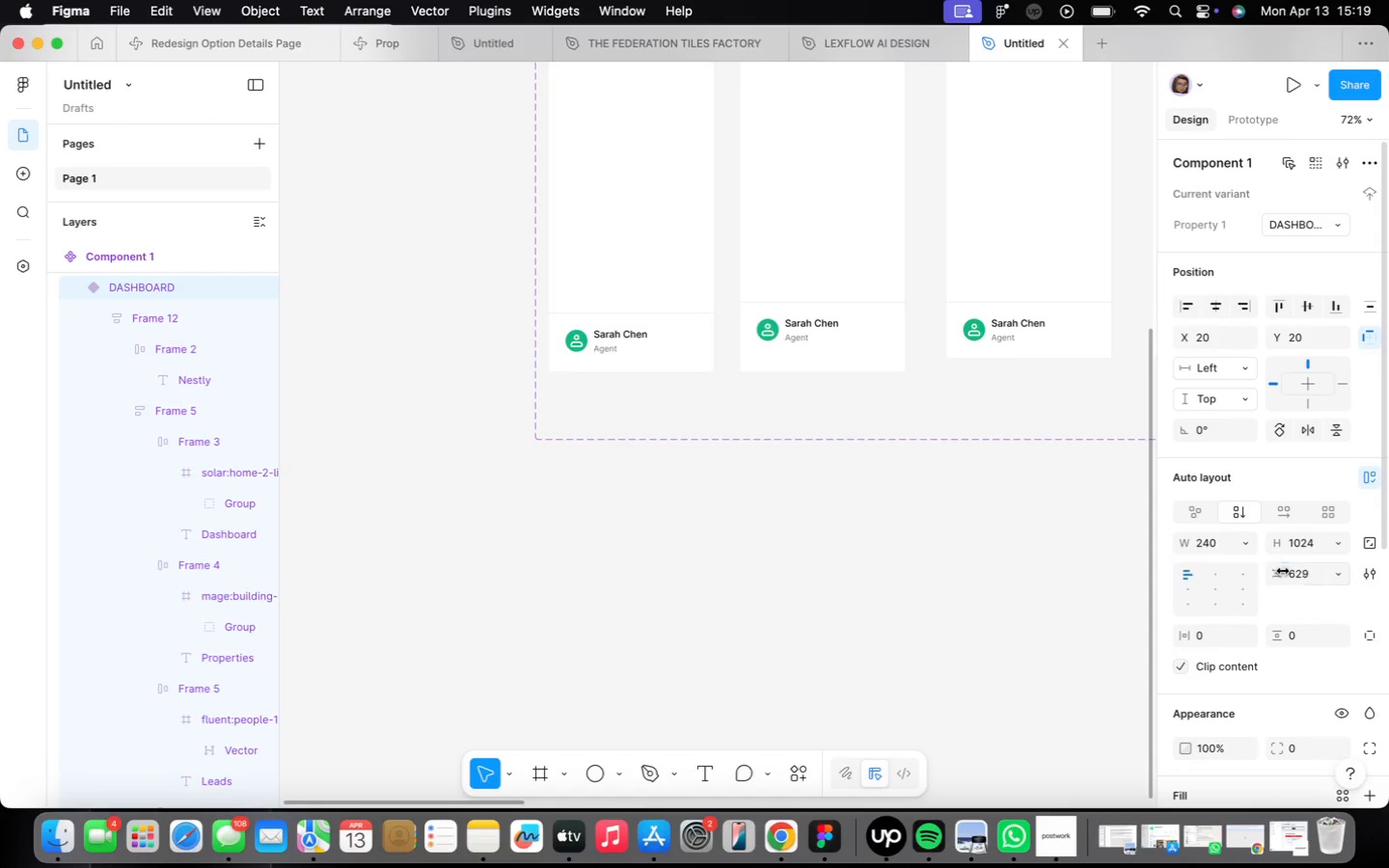 
scroll: coordinate [678, 346], scroll_direction: down, amount: 9.0
 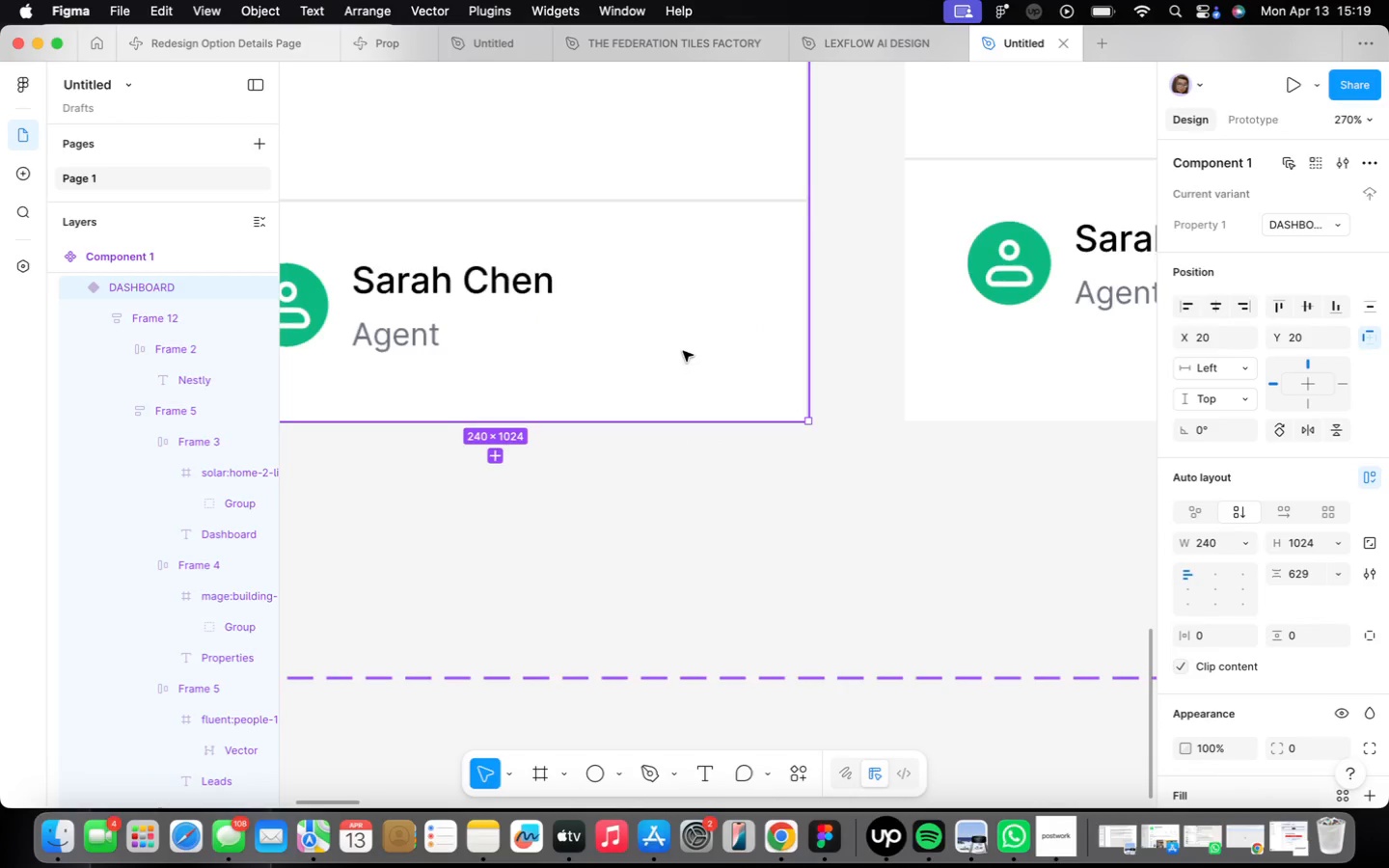 
left_click([717, 223])
 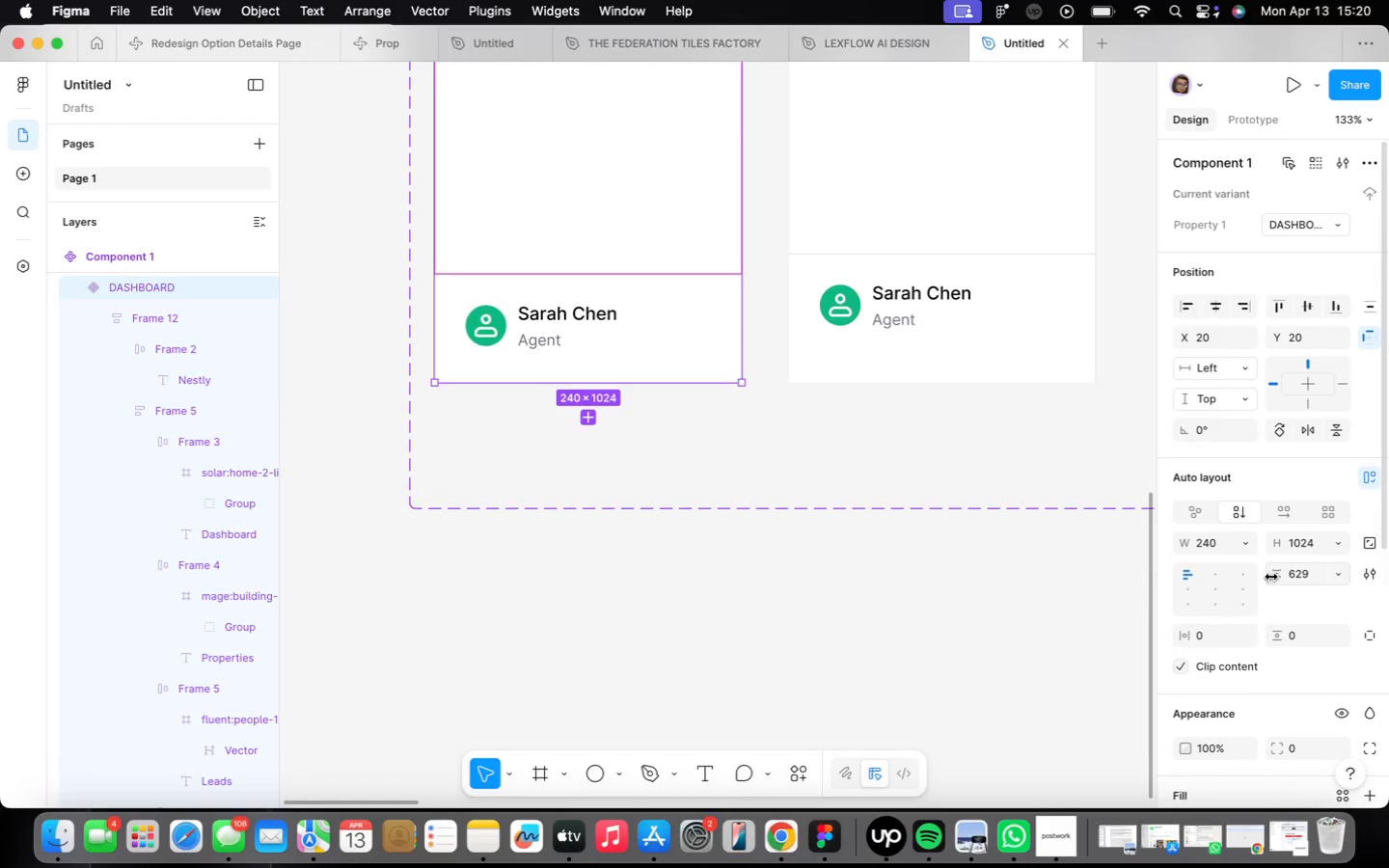 
mouse_move([1246, 555])
 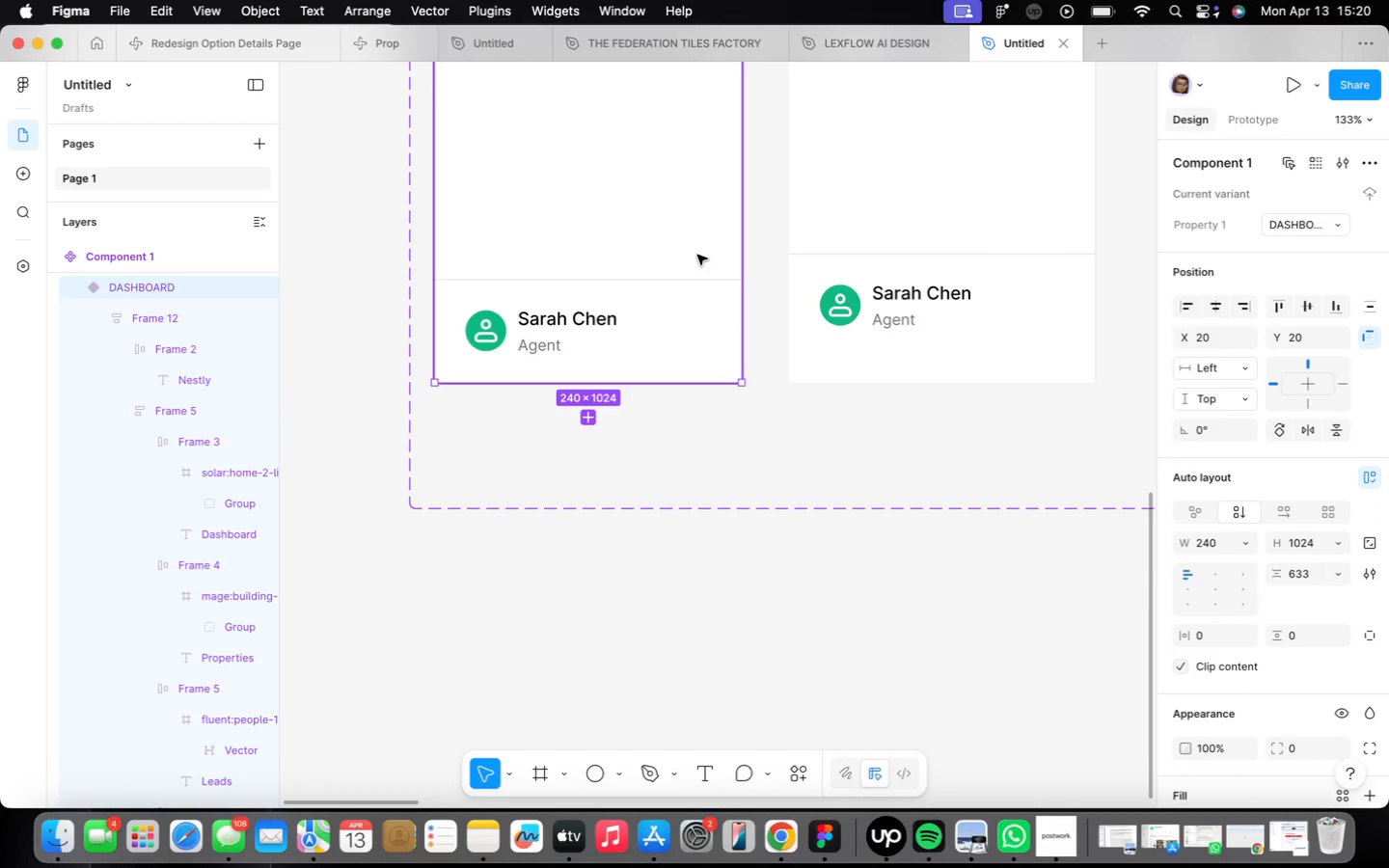 
left_click([666, 233])
 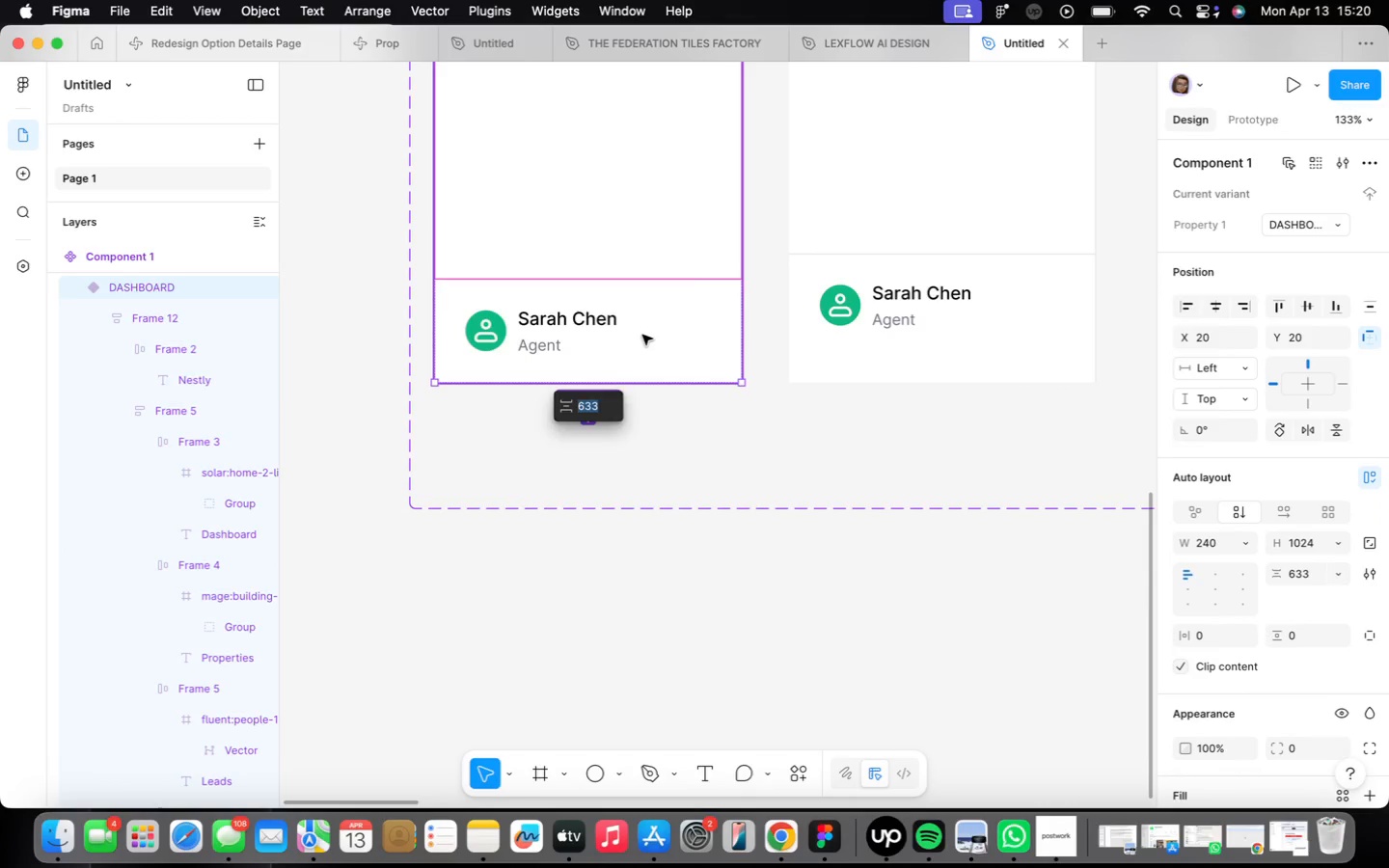 
double_click([642, 335])
 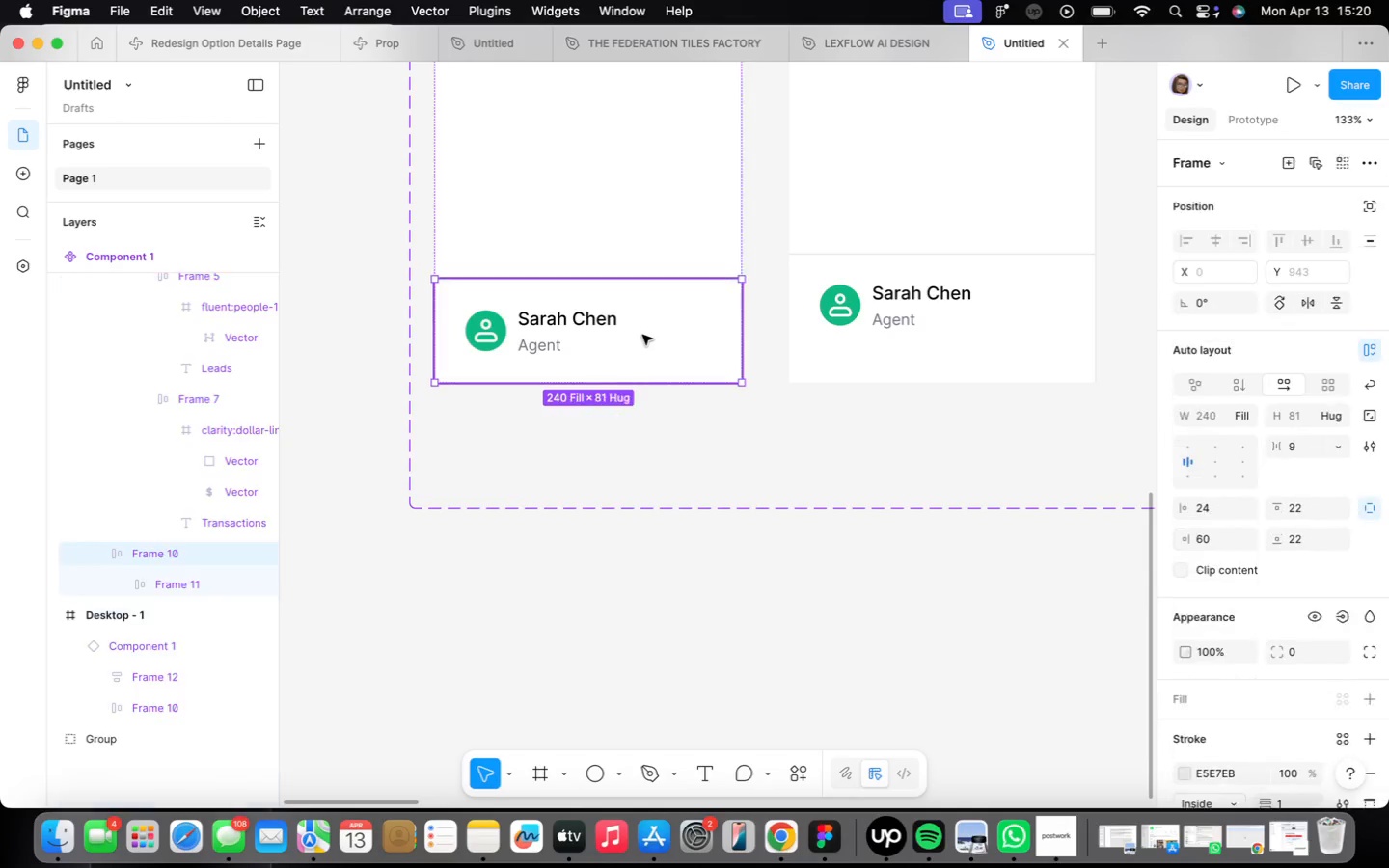 
triple_click([642, 335])
 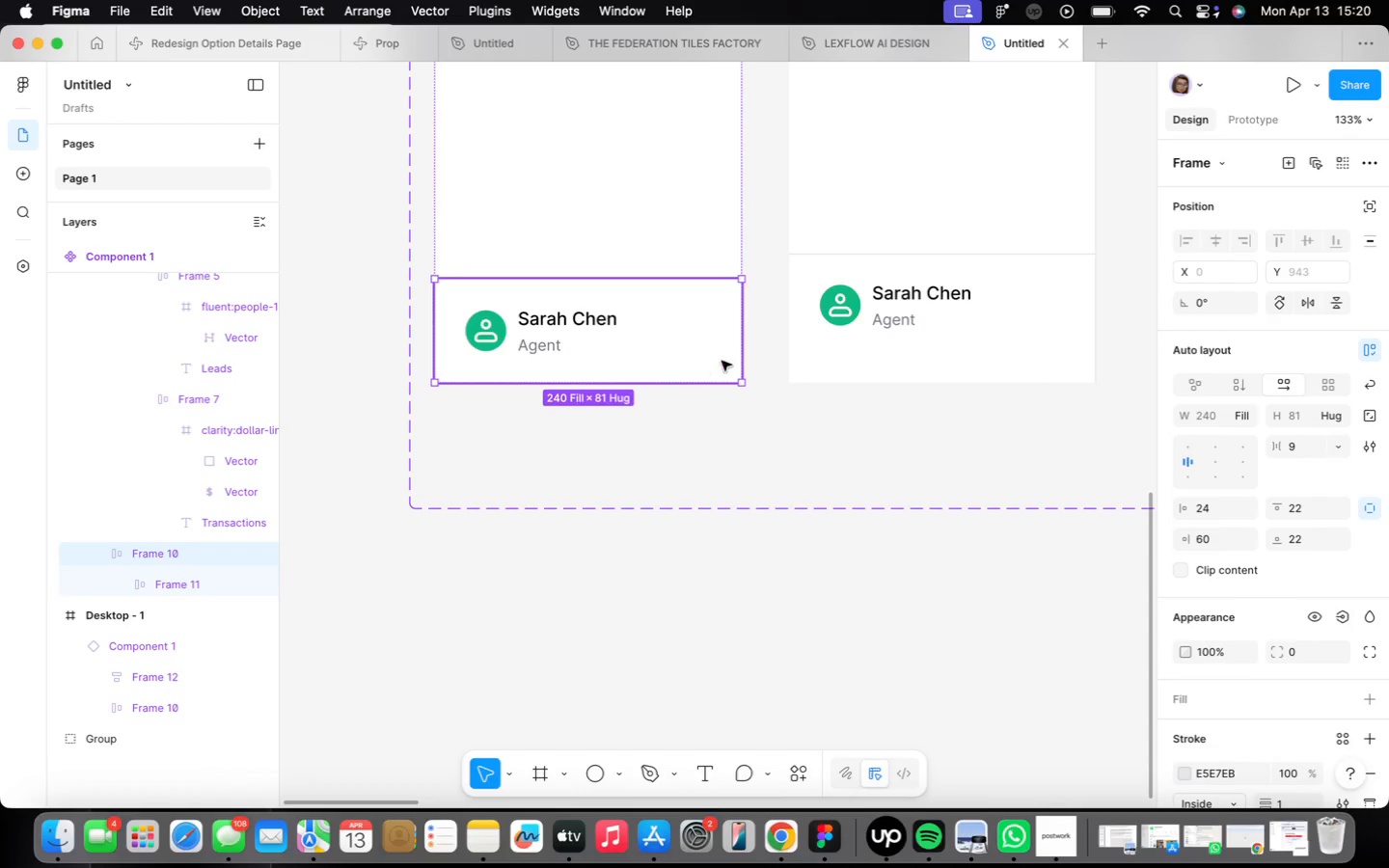 
left_click_drag(start_coordinate=[727, 373], to_coordinate=[731, 368])
 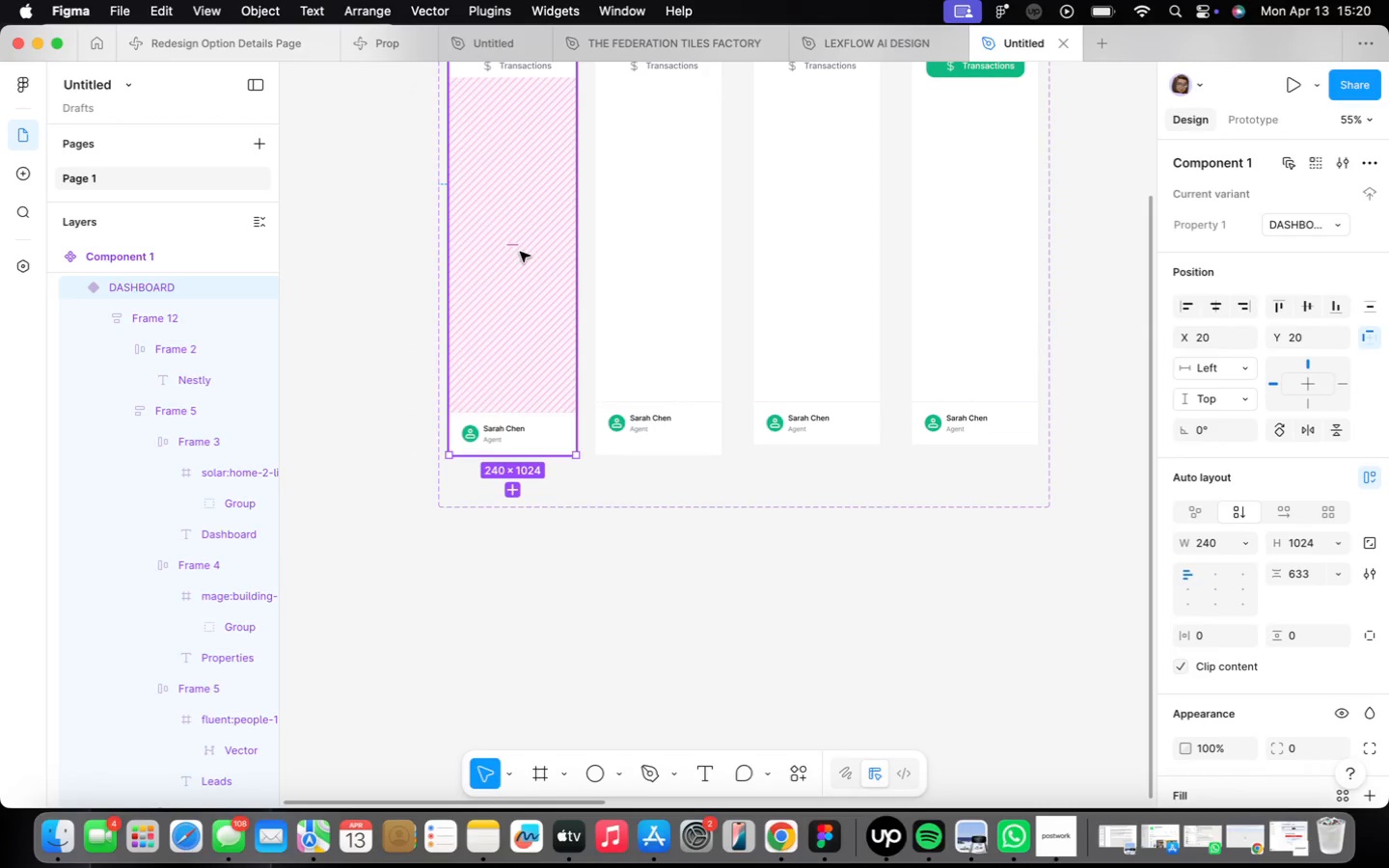 
scroll: coordinate [739, 314], scroll_direction: down, amount: 16.0
 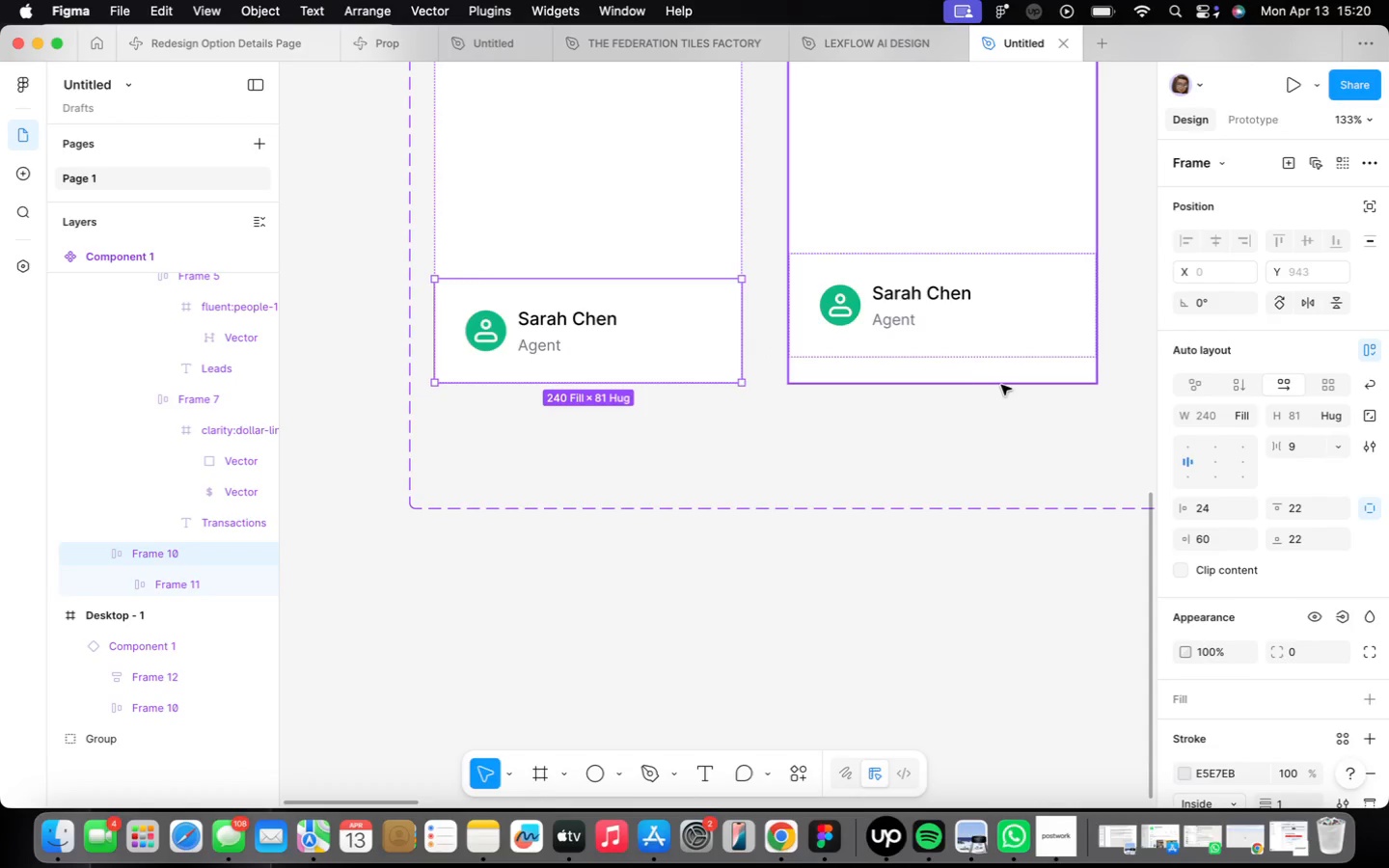 
wait(5.22)
 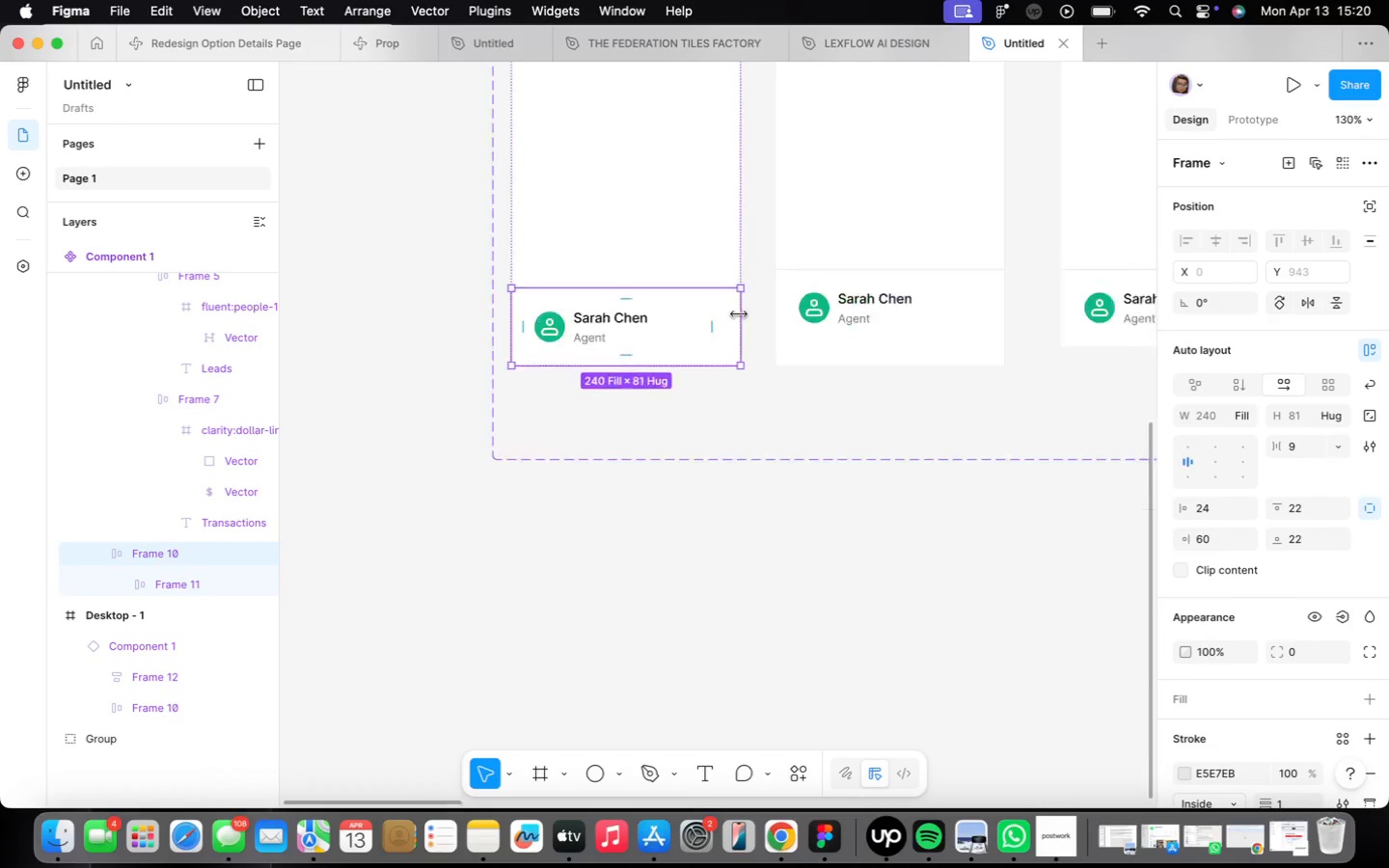 
type(633)
 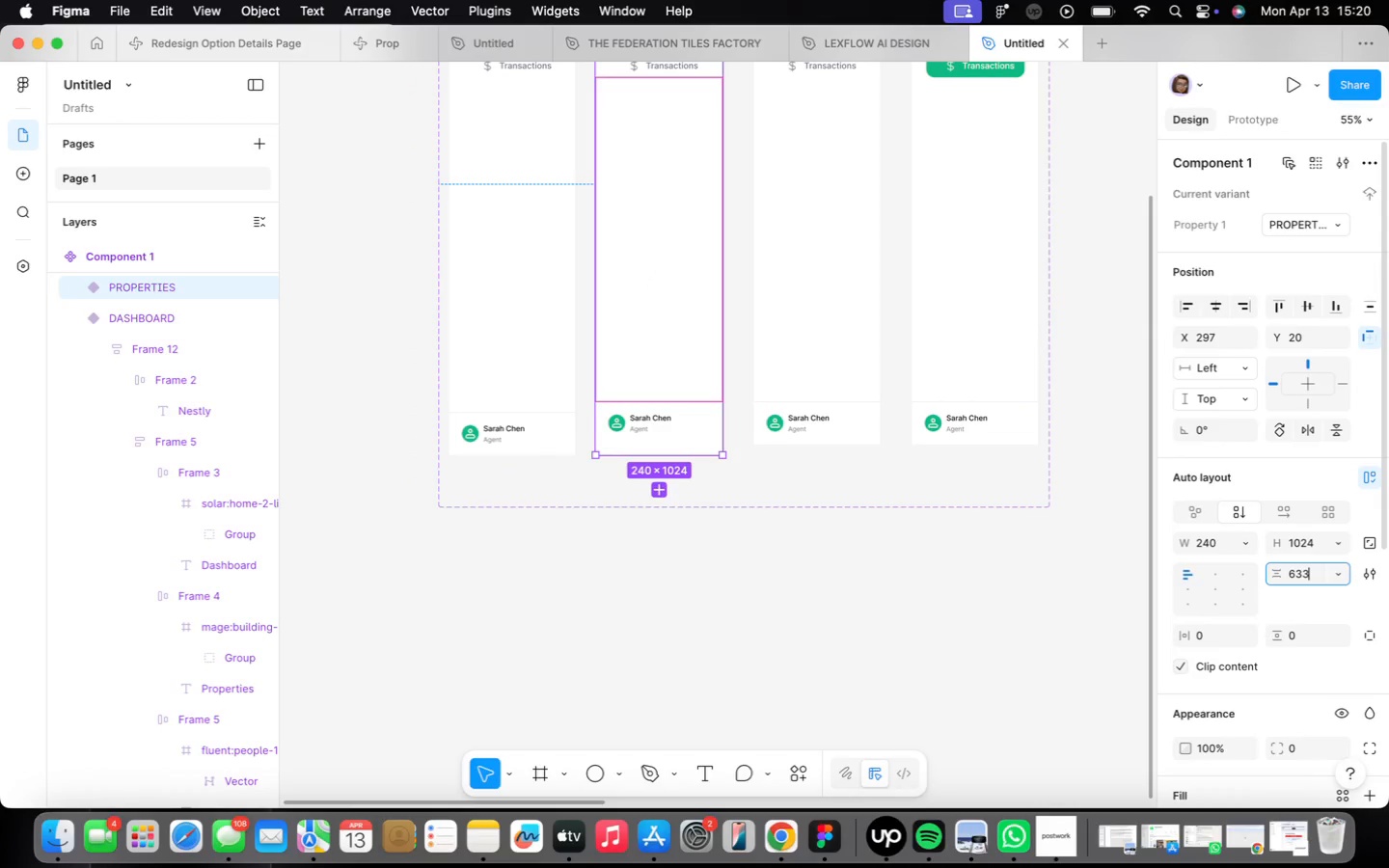 
key(Enter)
 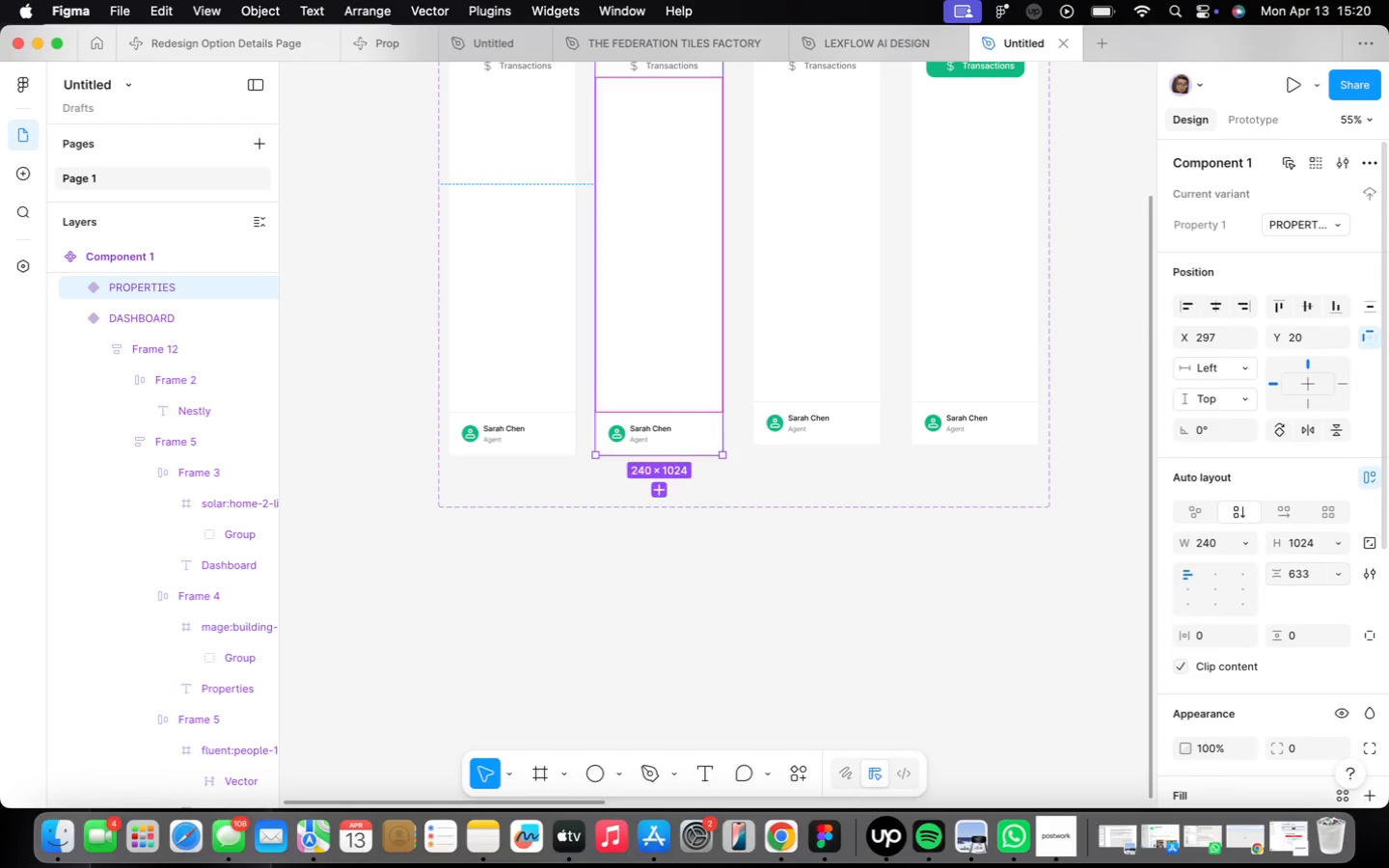 
double_click([684, 415])
 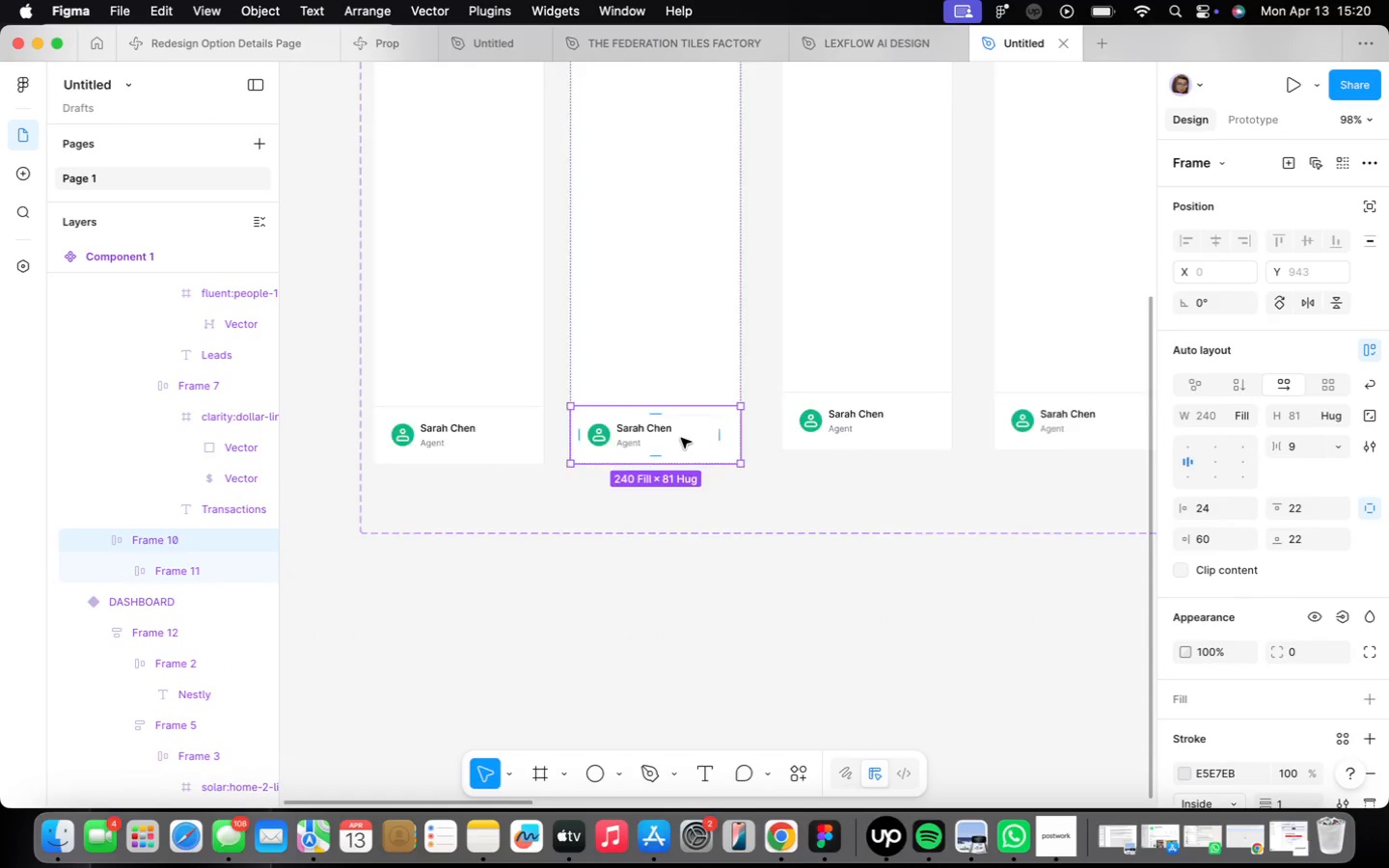 
scroll: coordinate [677, 437], scroll_direction: up, amount: 16.0
 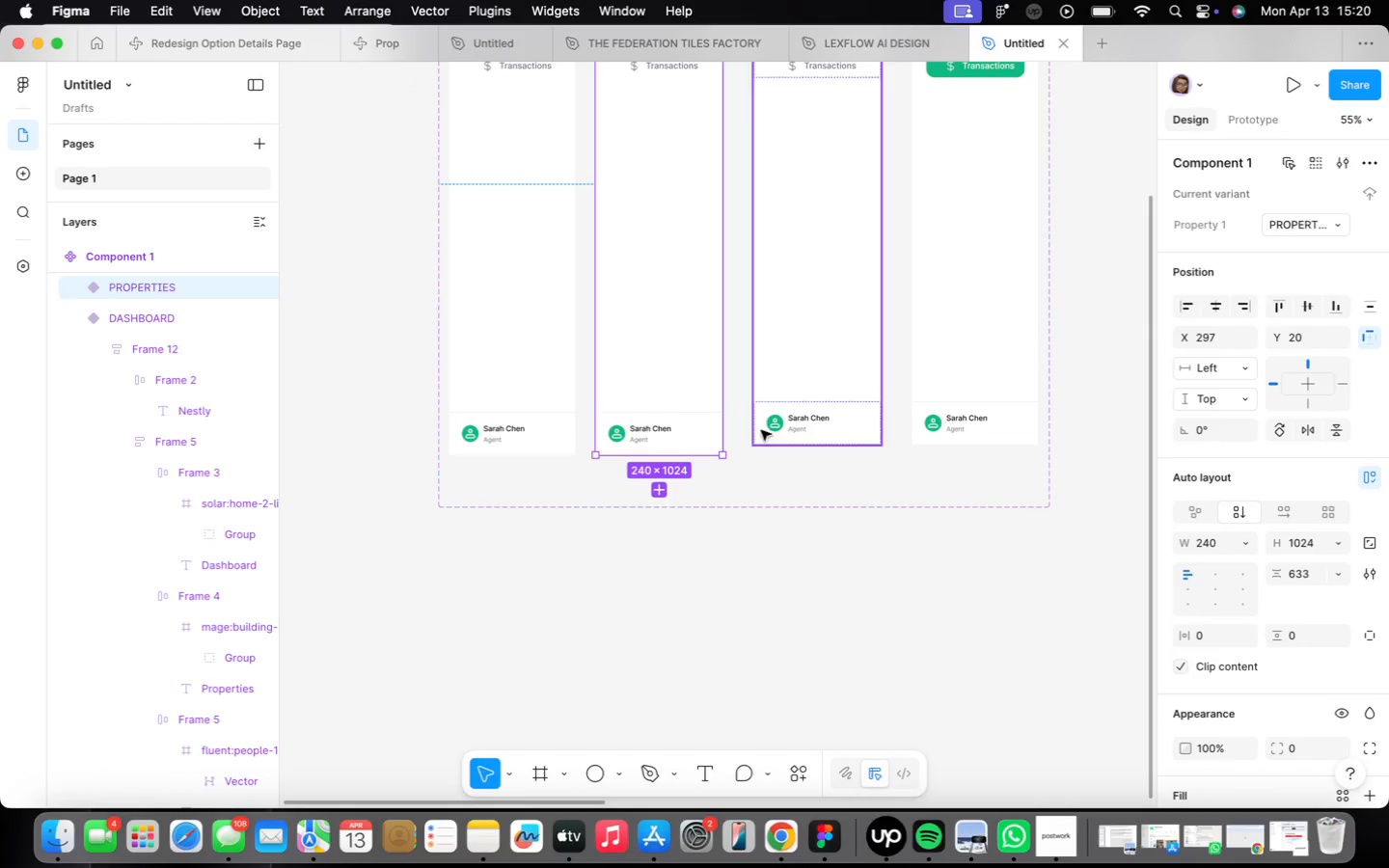 
scroll: coordinate [681, 438], scroll_direction: down, amount: 23.0
 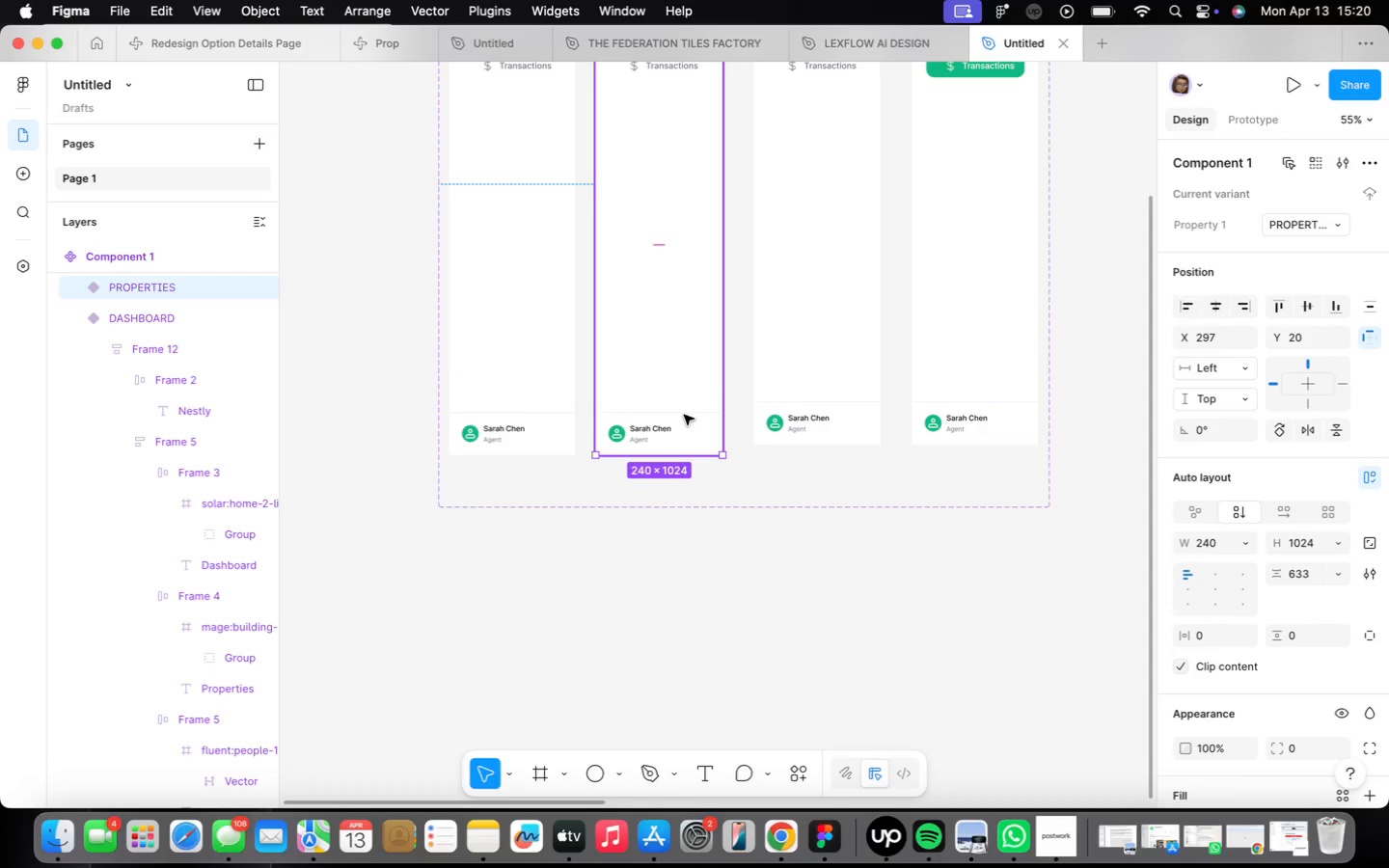 
left_click([731, 438])
 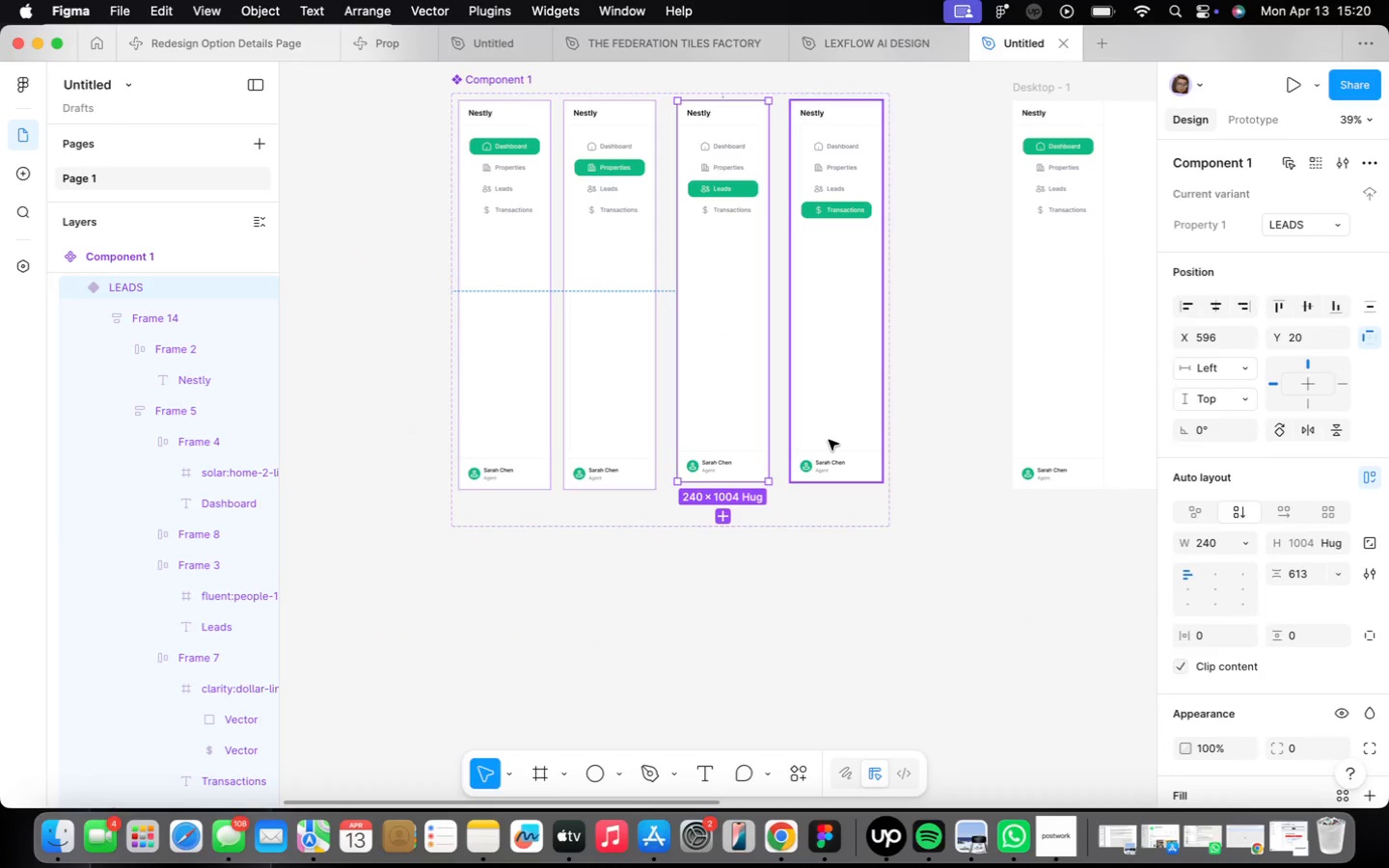 
hold_key(key=ShiftLeft, duration=0.46)
 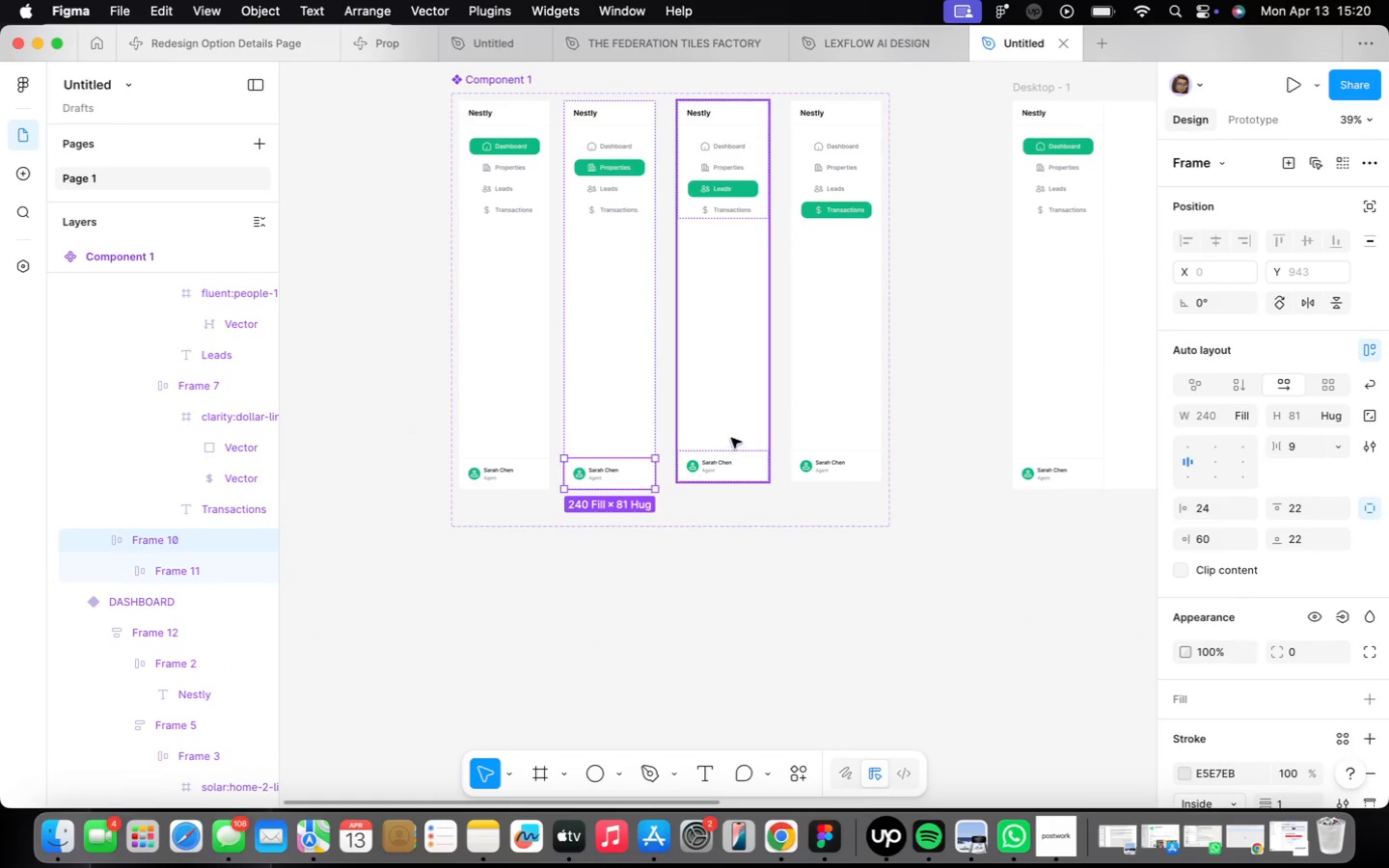 
type(1024)
 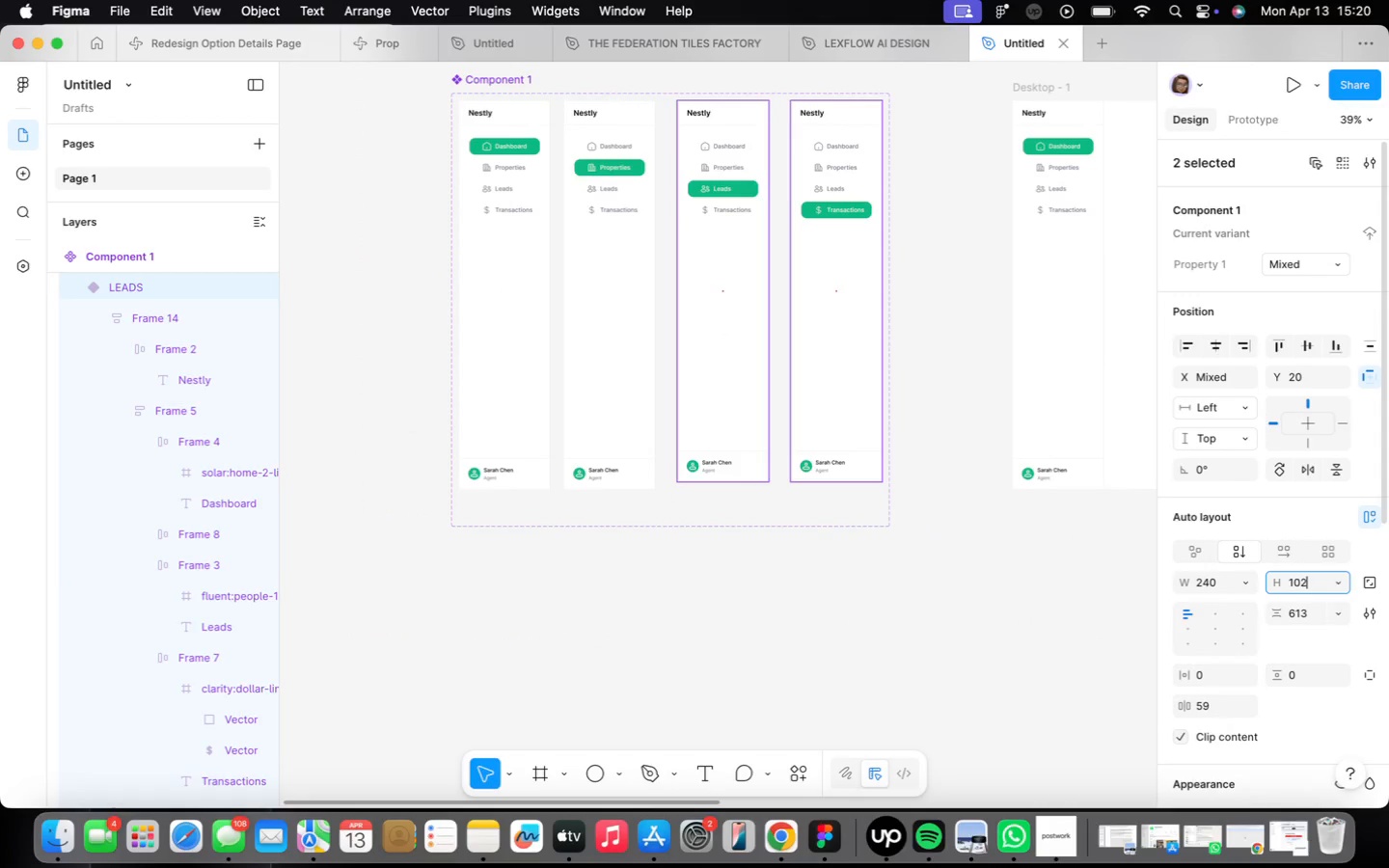 
key(Enter)
 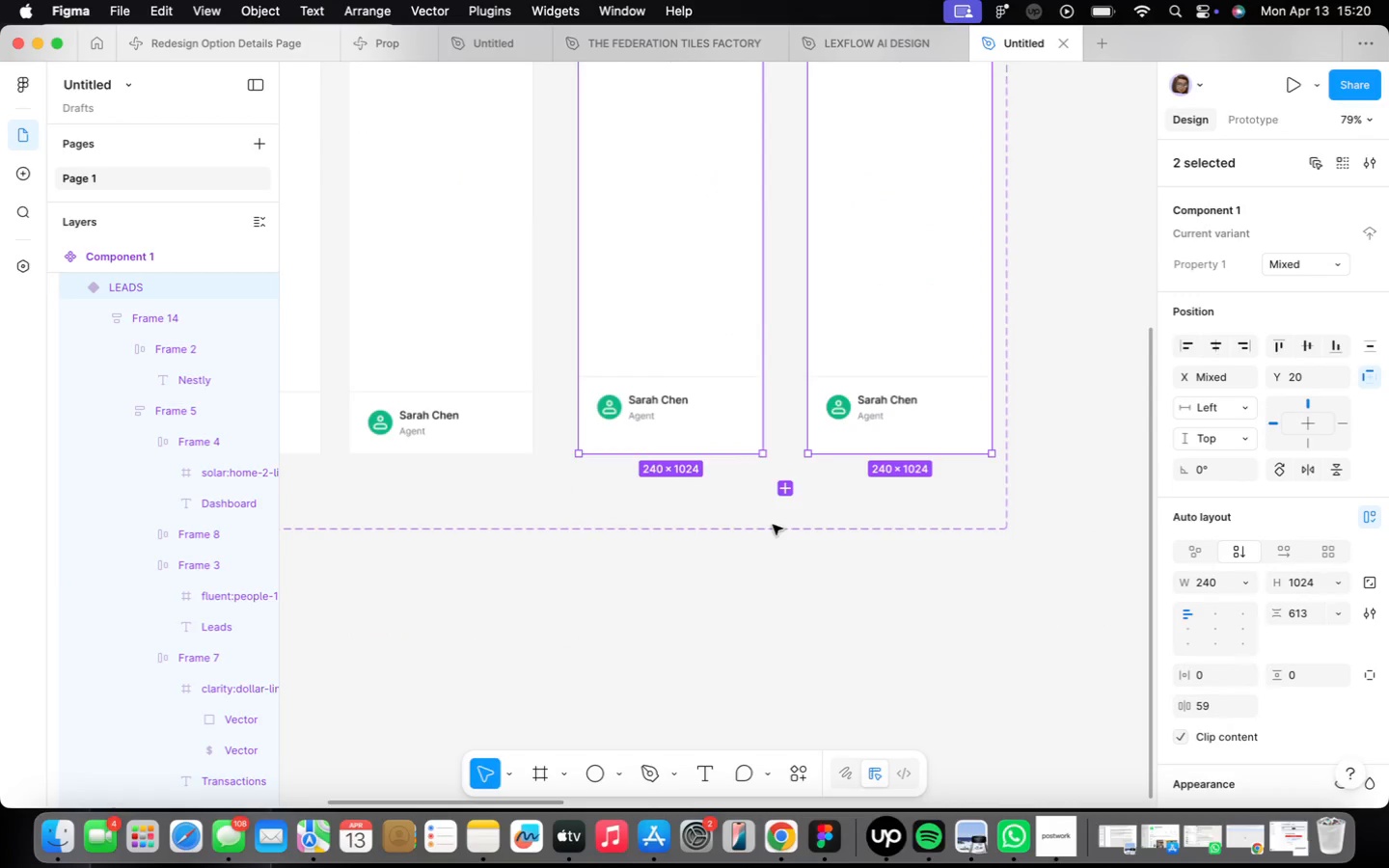 
left_click([699, 409])
 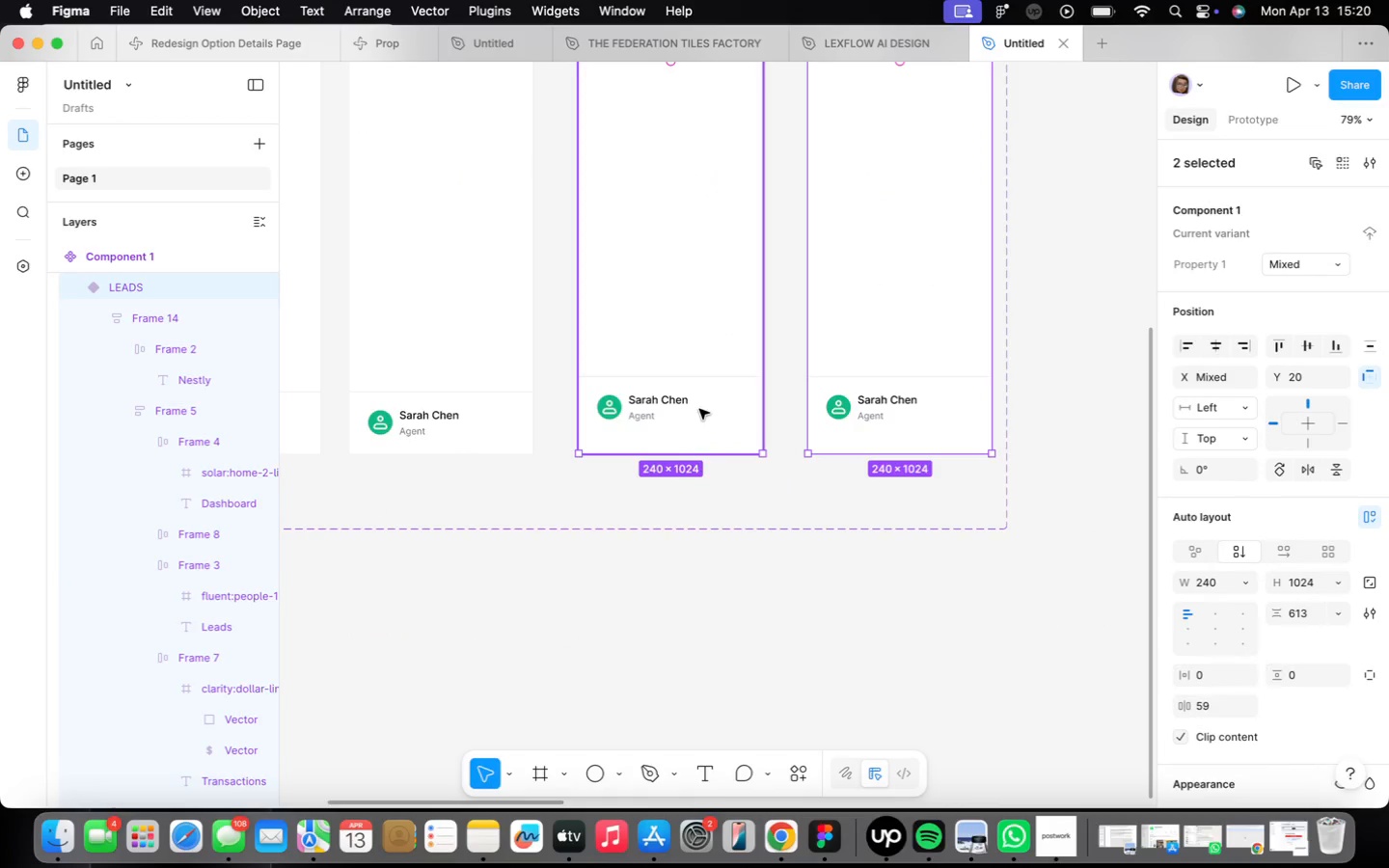 
scroll: coordinate [773, 525], scroll_direction: up, amount: 9.0
 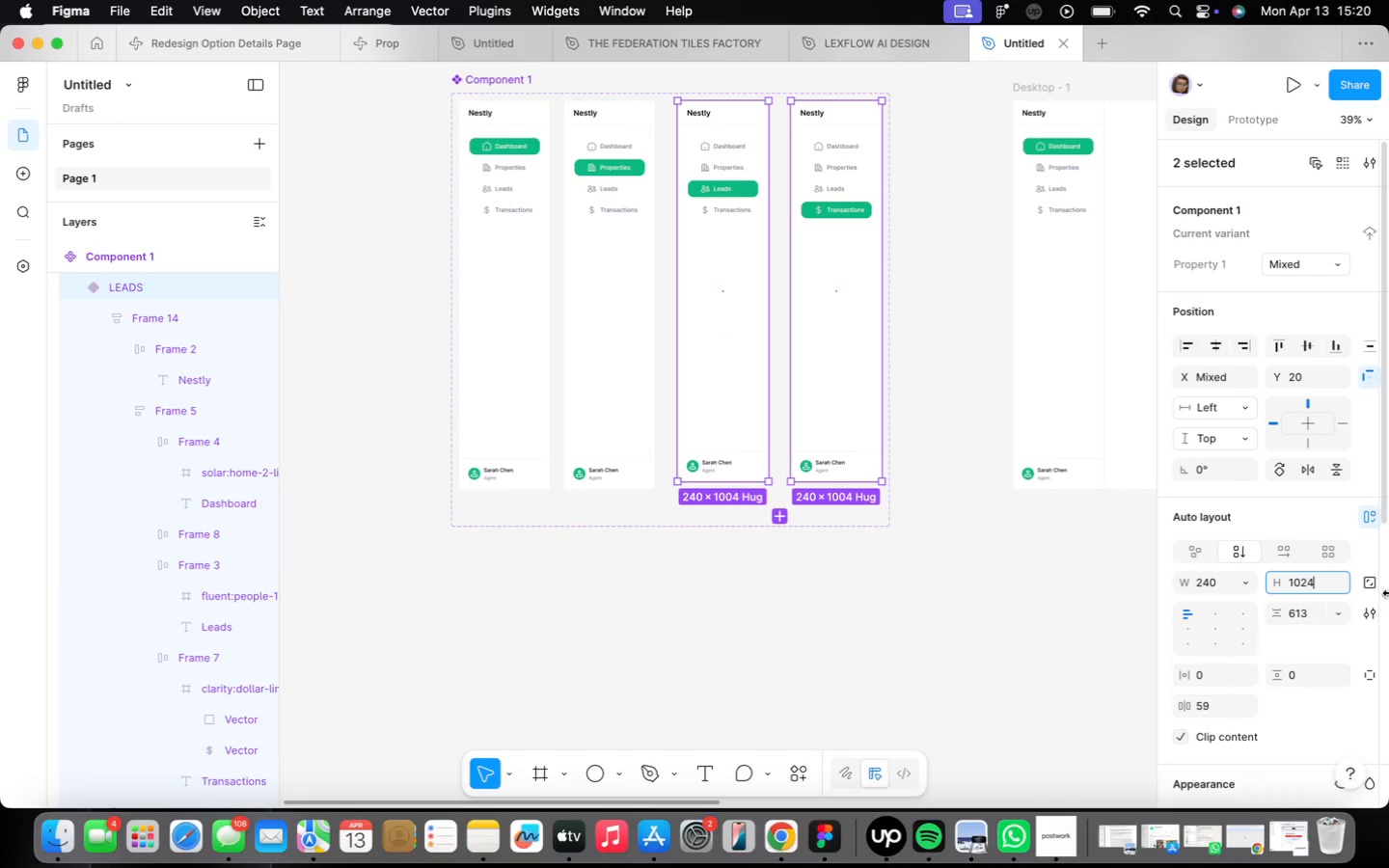 
double_click([699, 409])
 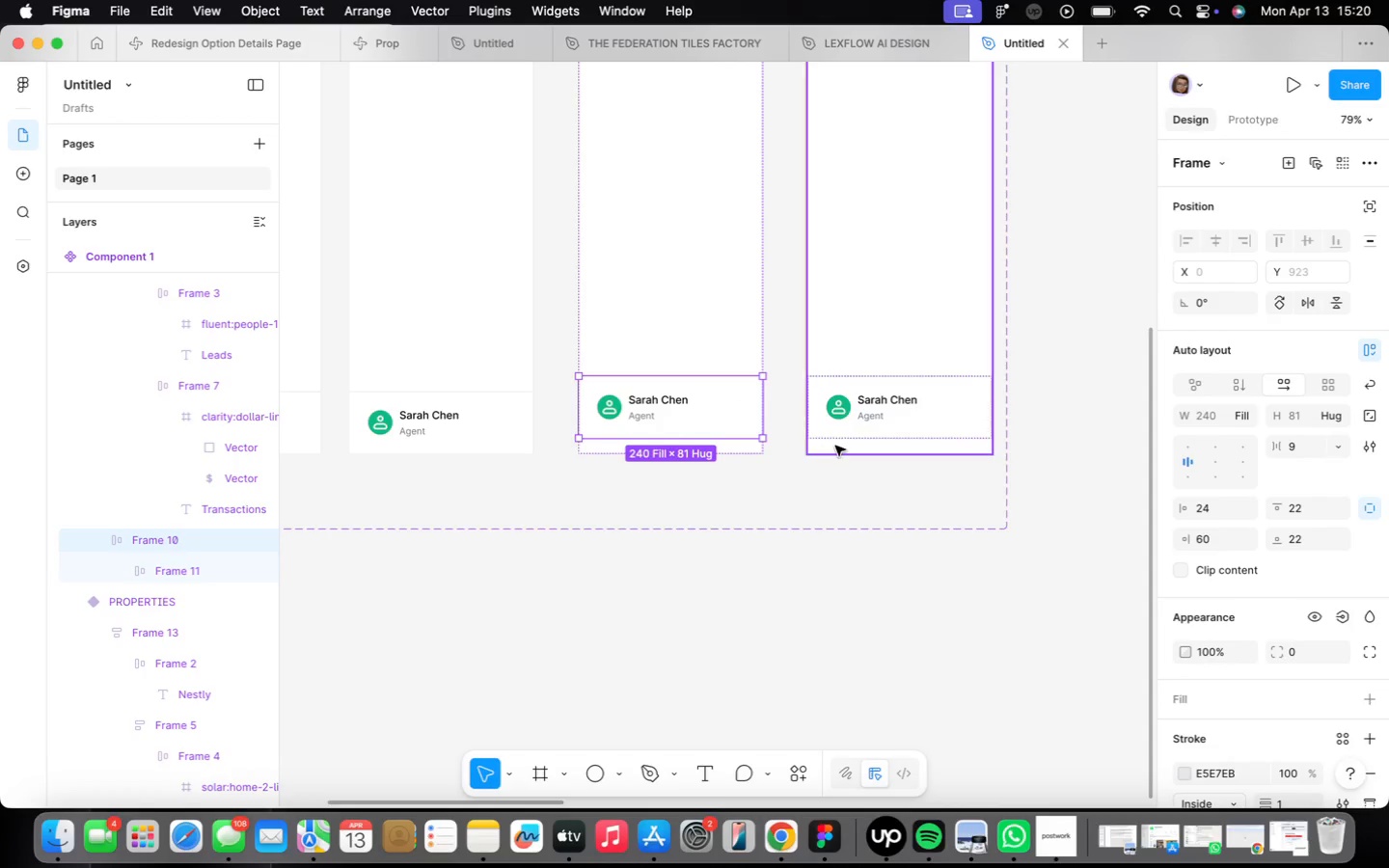 
wait(5.08)
 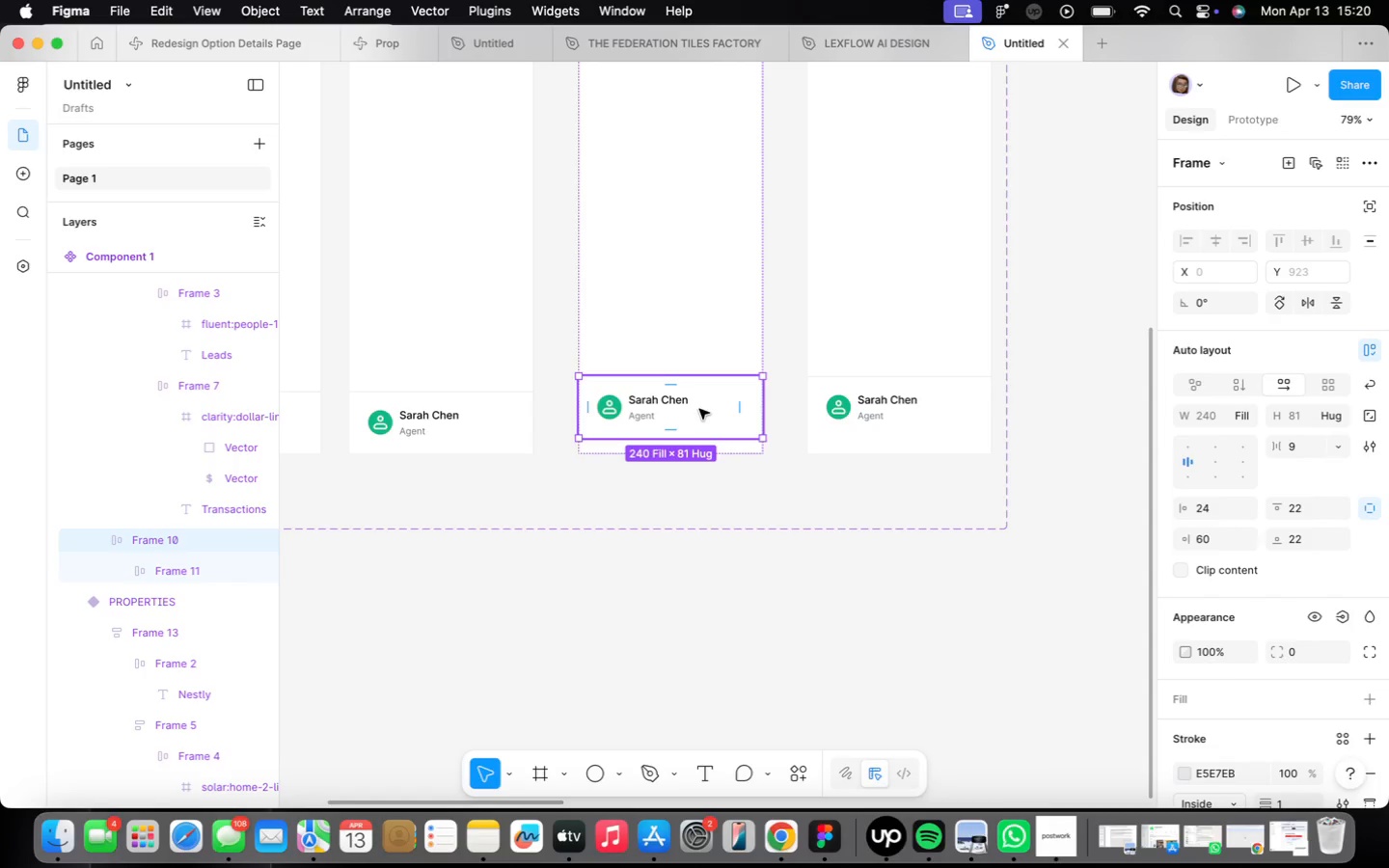 
scroll: coordinate [746, 410], scroll_direction: down, amount: 17.0
 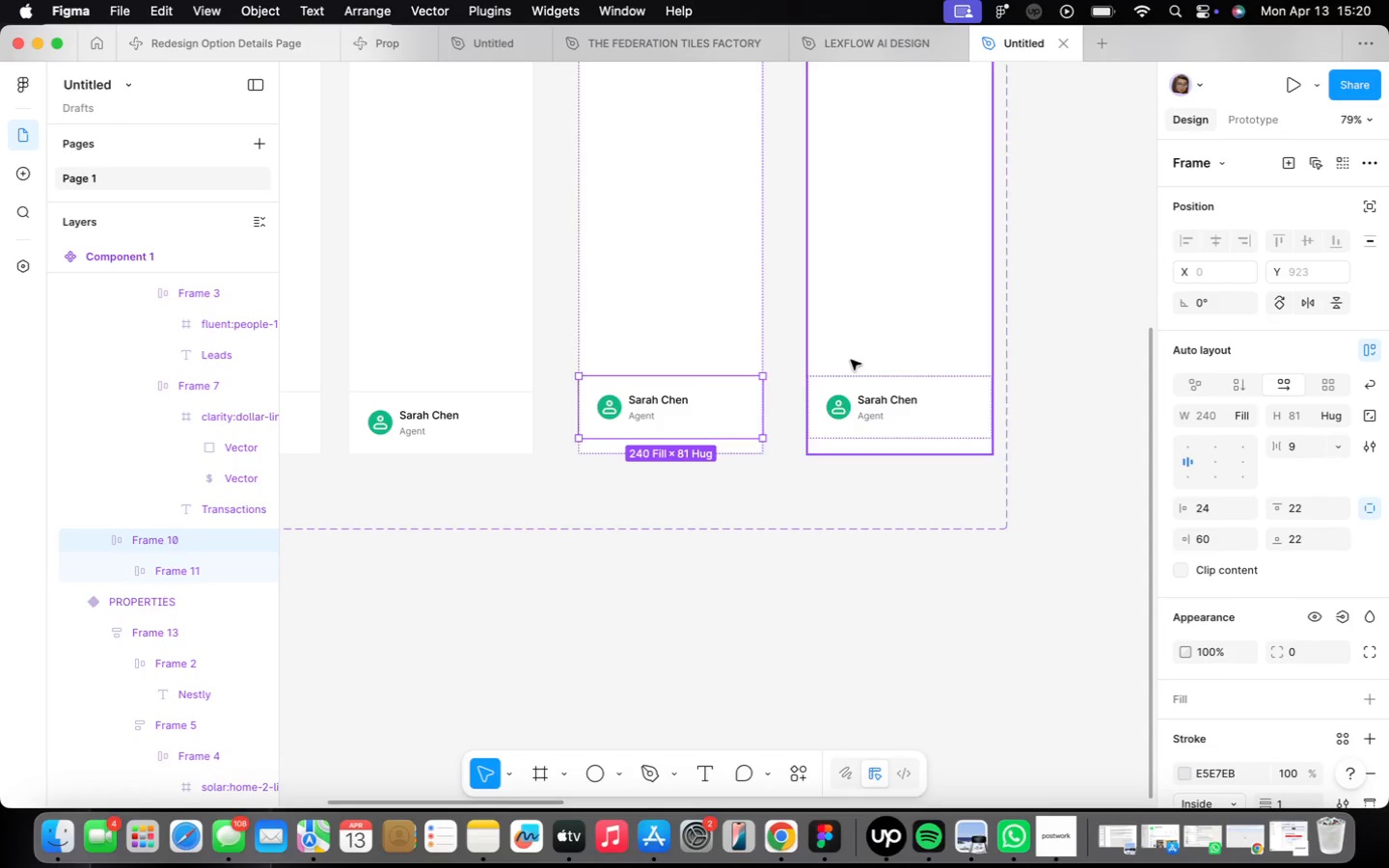 
left_click([628, 333])
 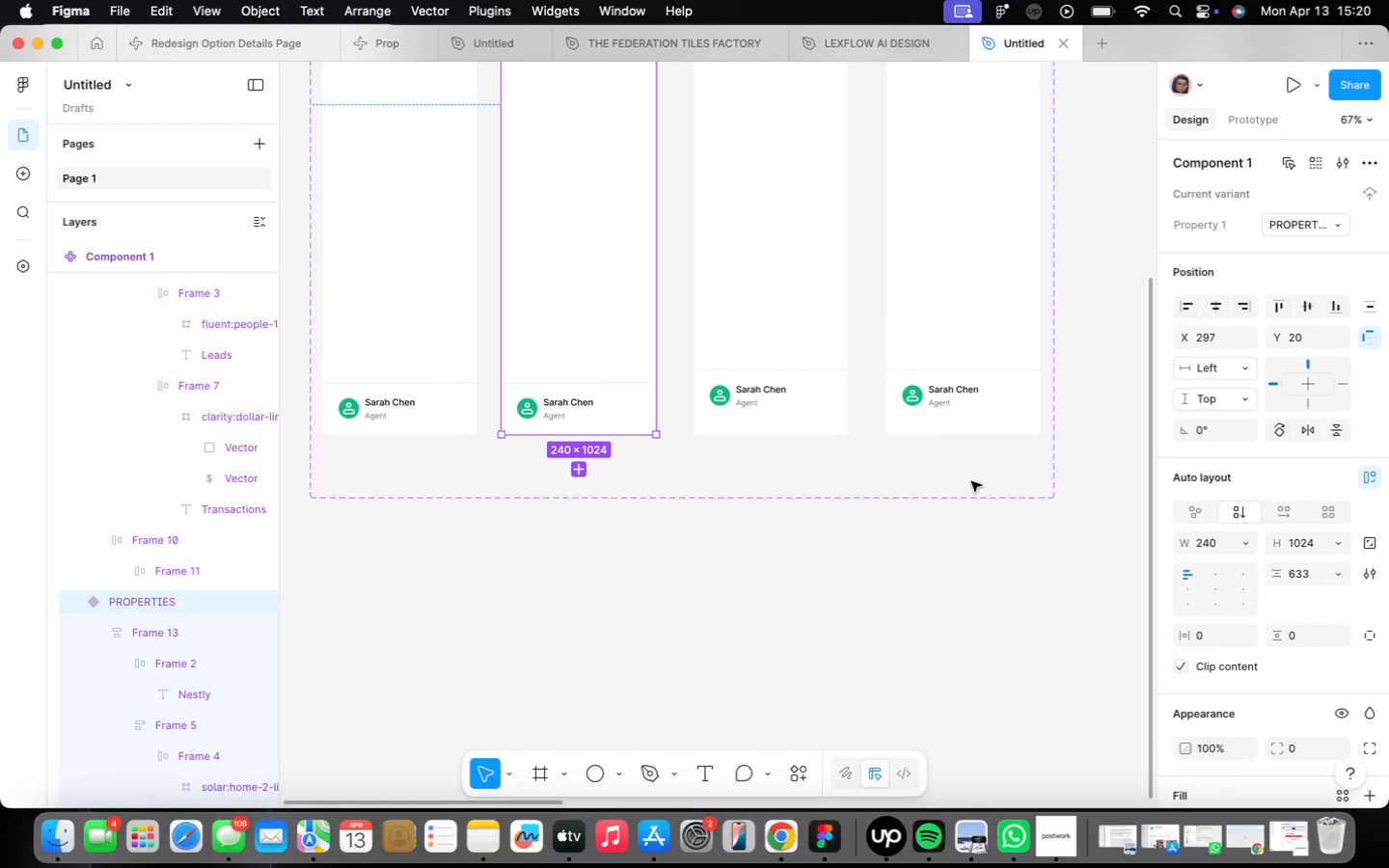 
scroll: coordinate [653, 423], scroll_direction: up, amount: 8.0
 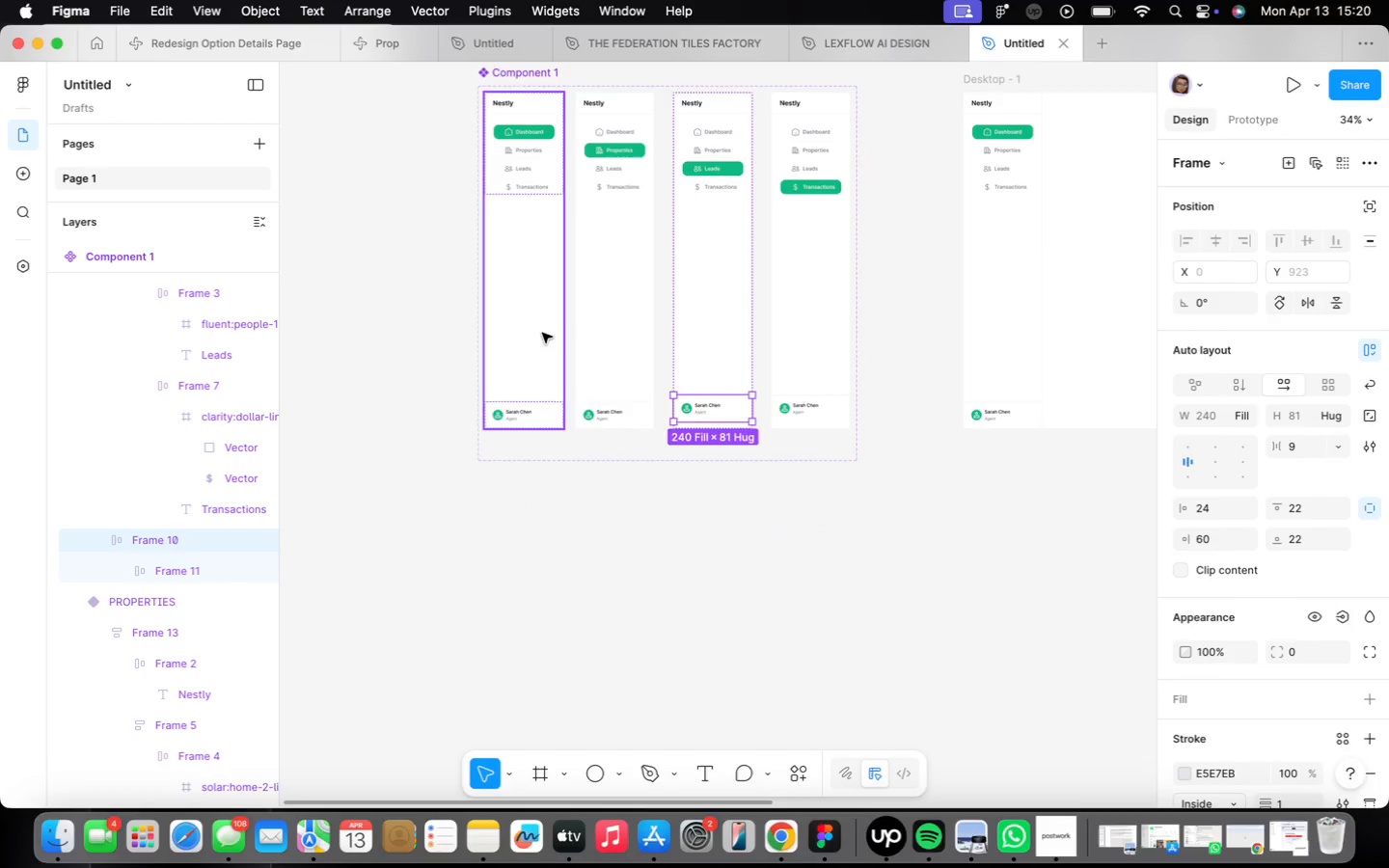 
left_click([774, 379])
 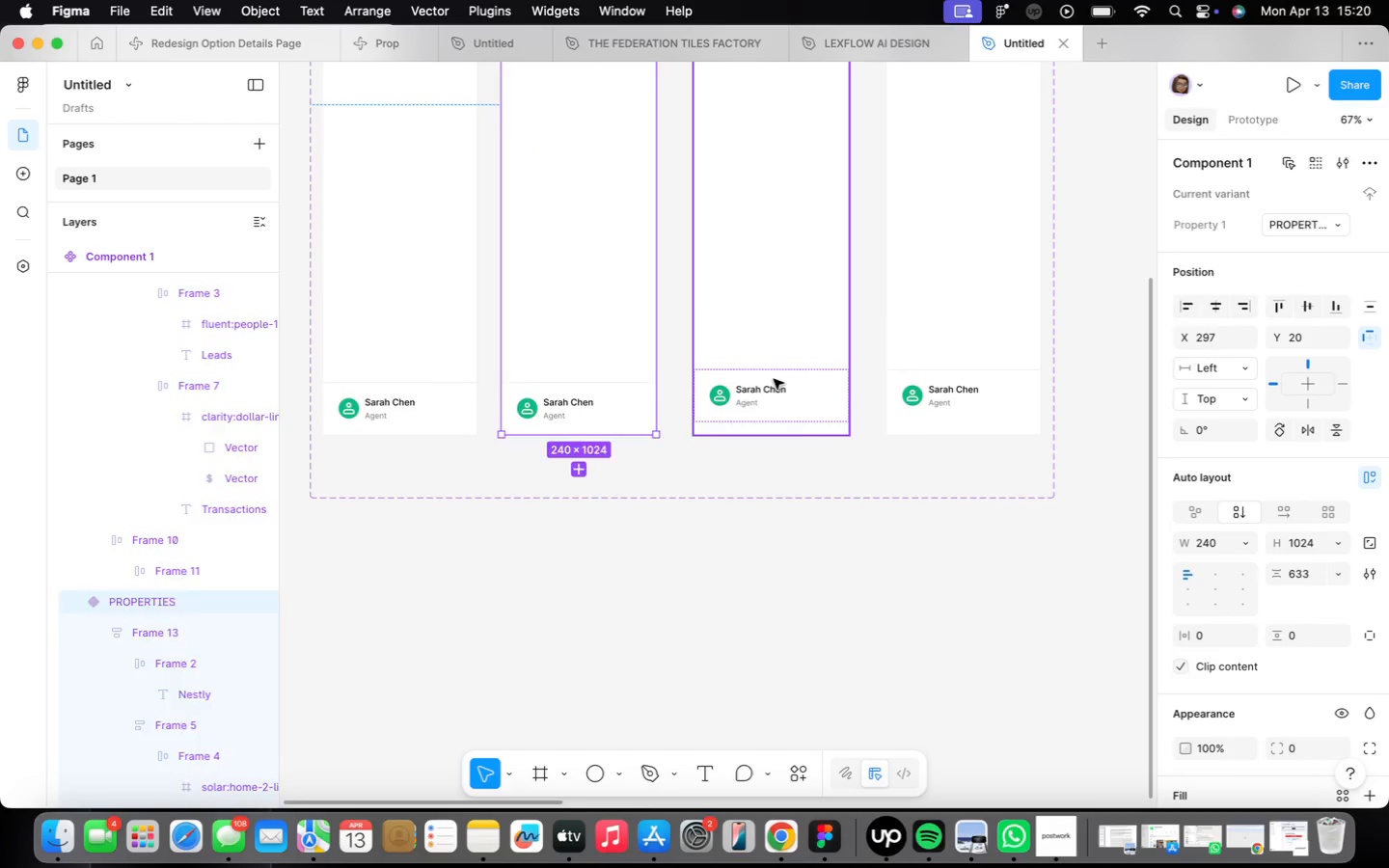 
hold_key(key=ShiftLeft, duration=0.44)
left_click([940, 356])
 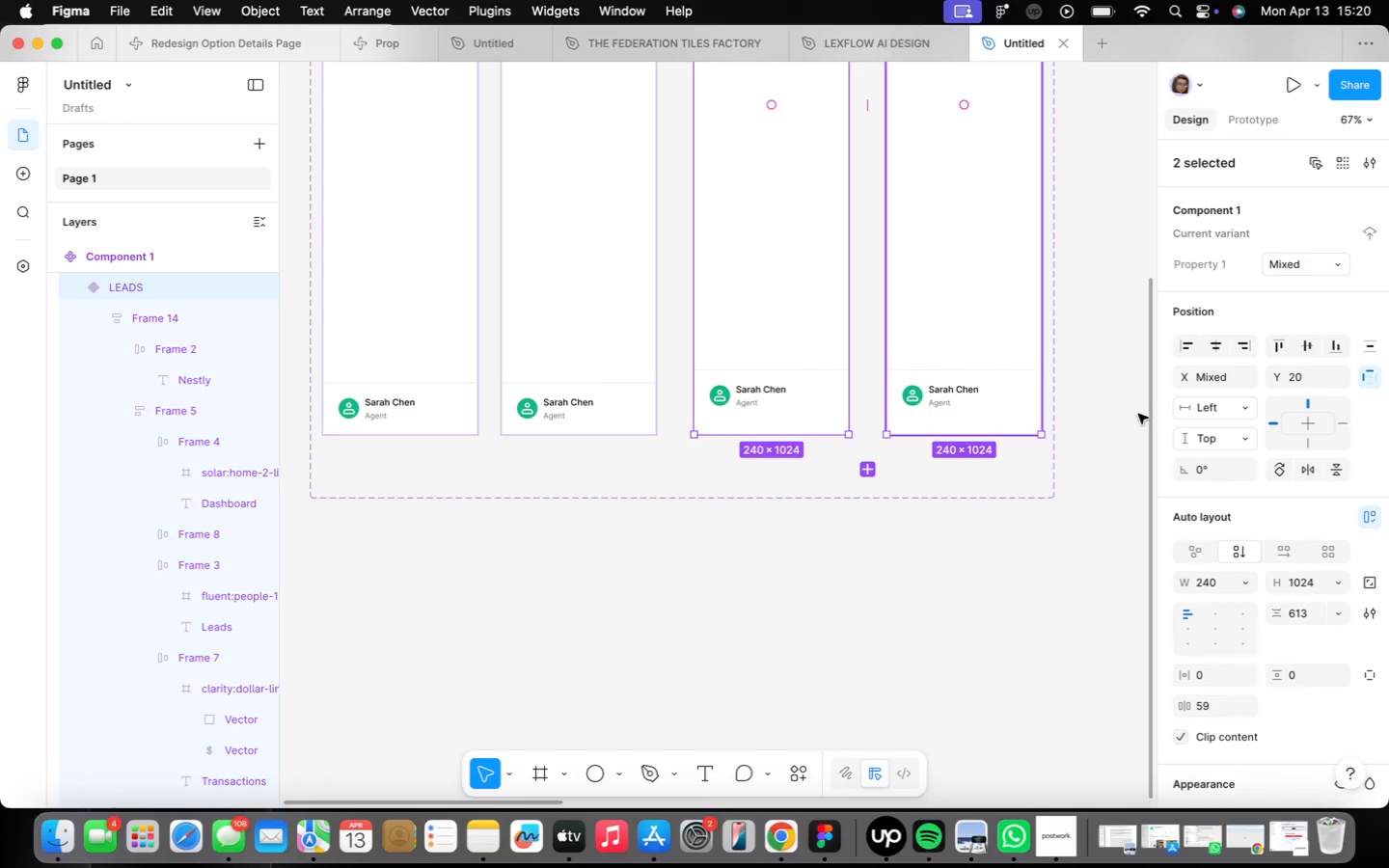 
type(633)
 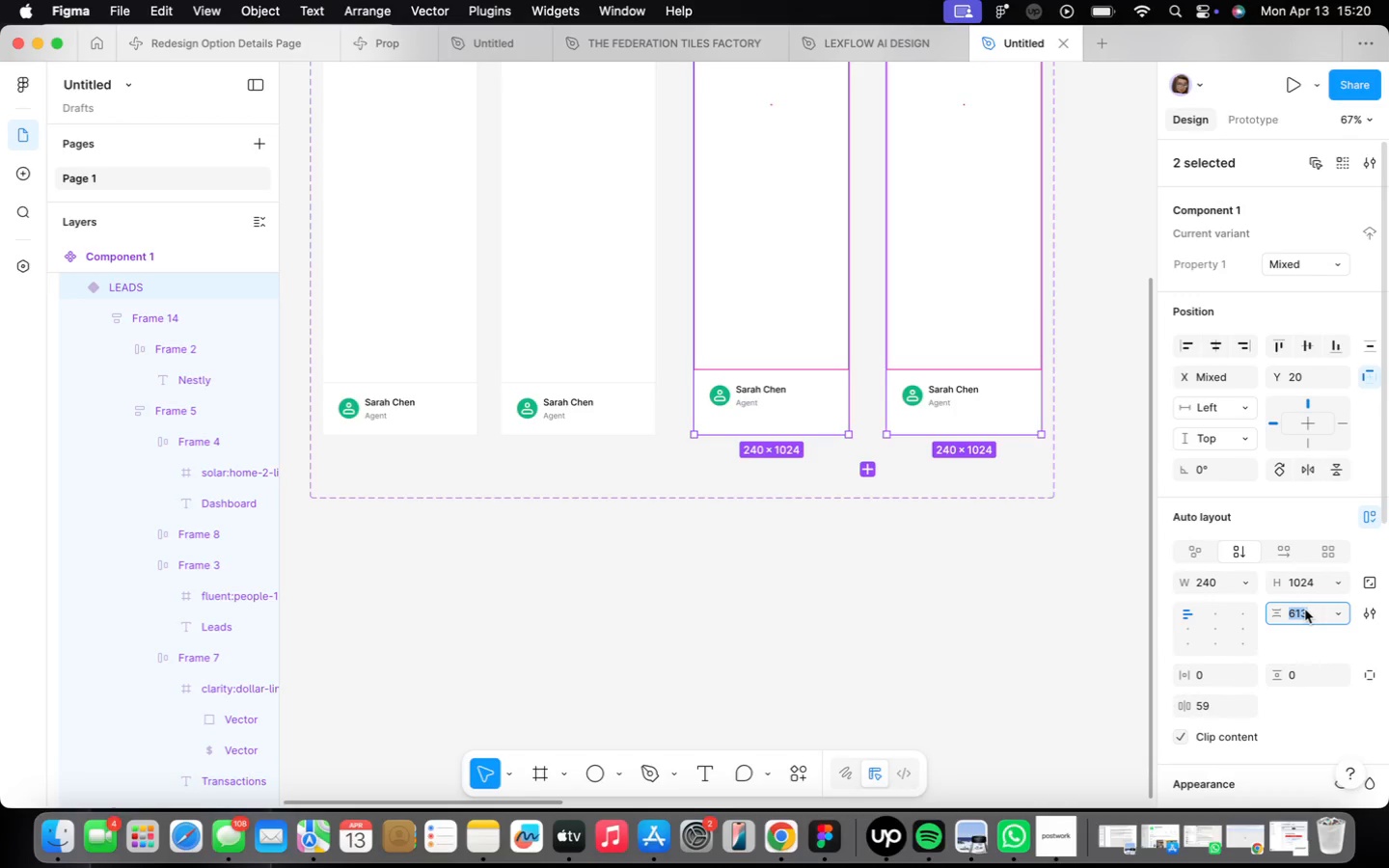 
key(Enter)
 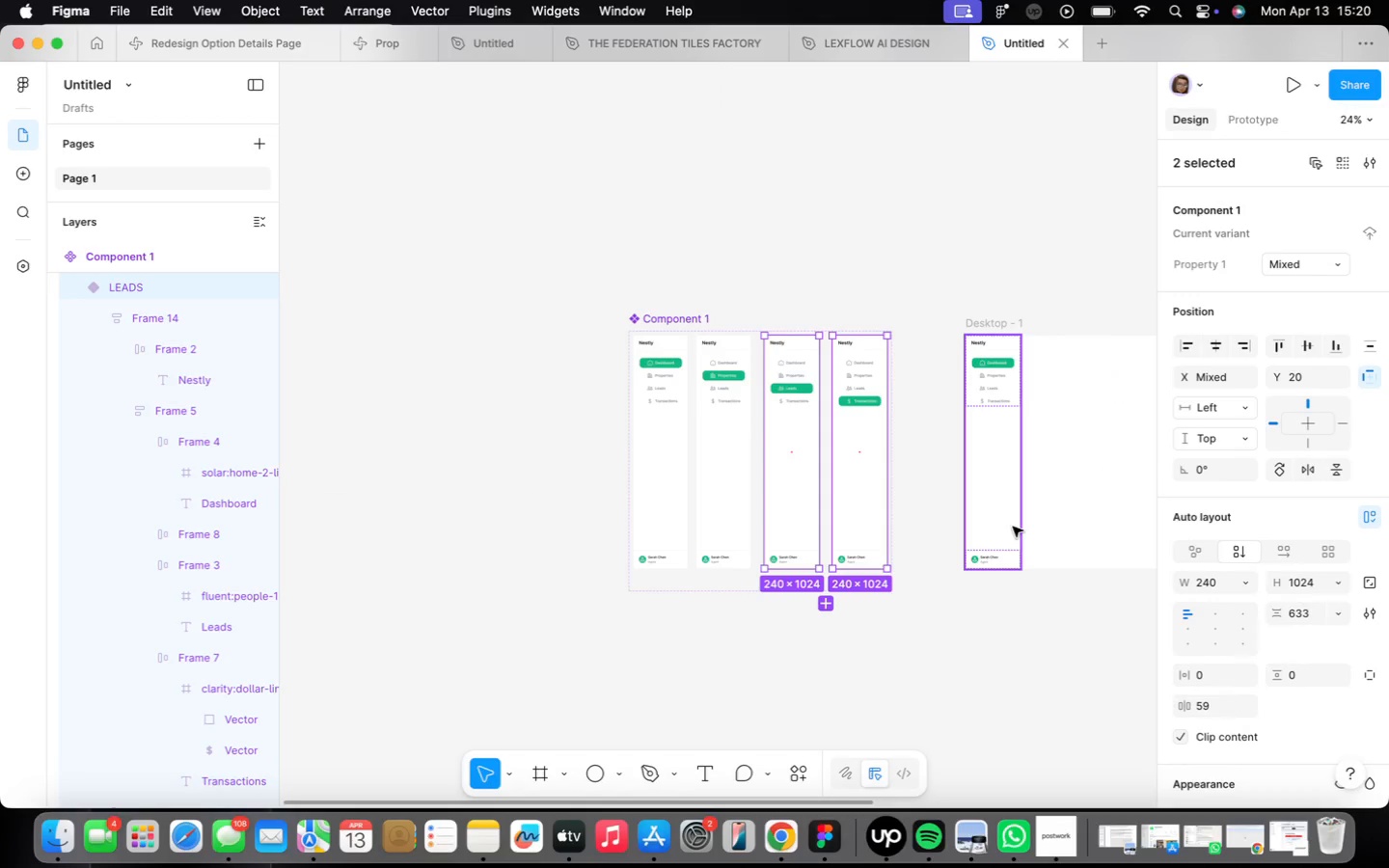 
scroll: coordinate [1018, 638], scroll_direction: down, amount: 16.0
 